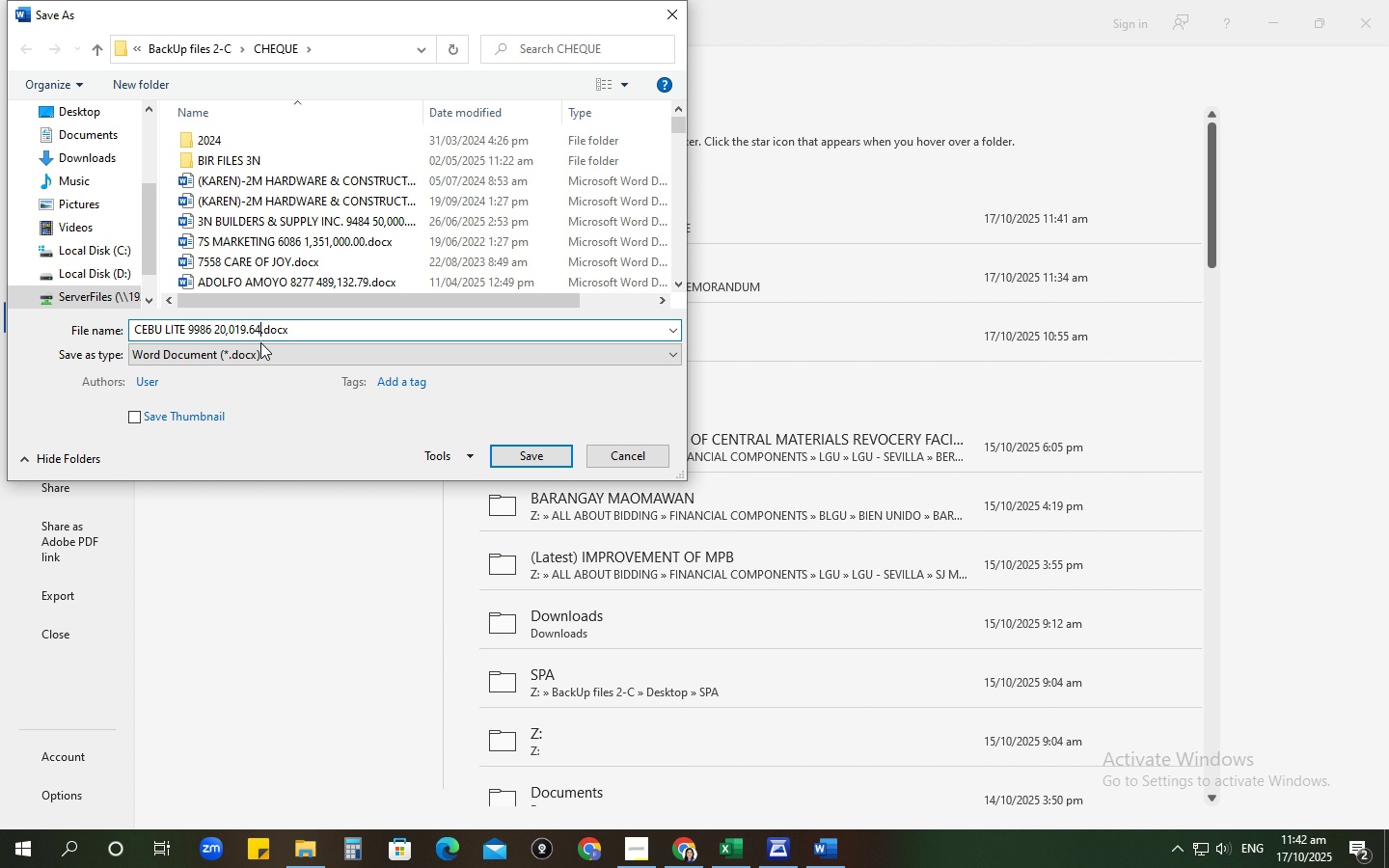 
key(Numpad4)
 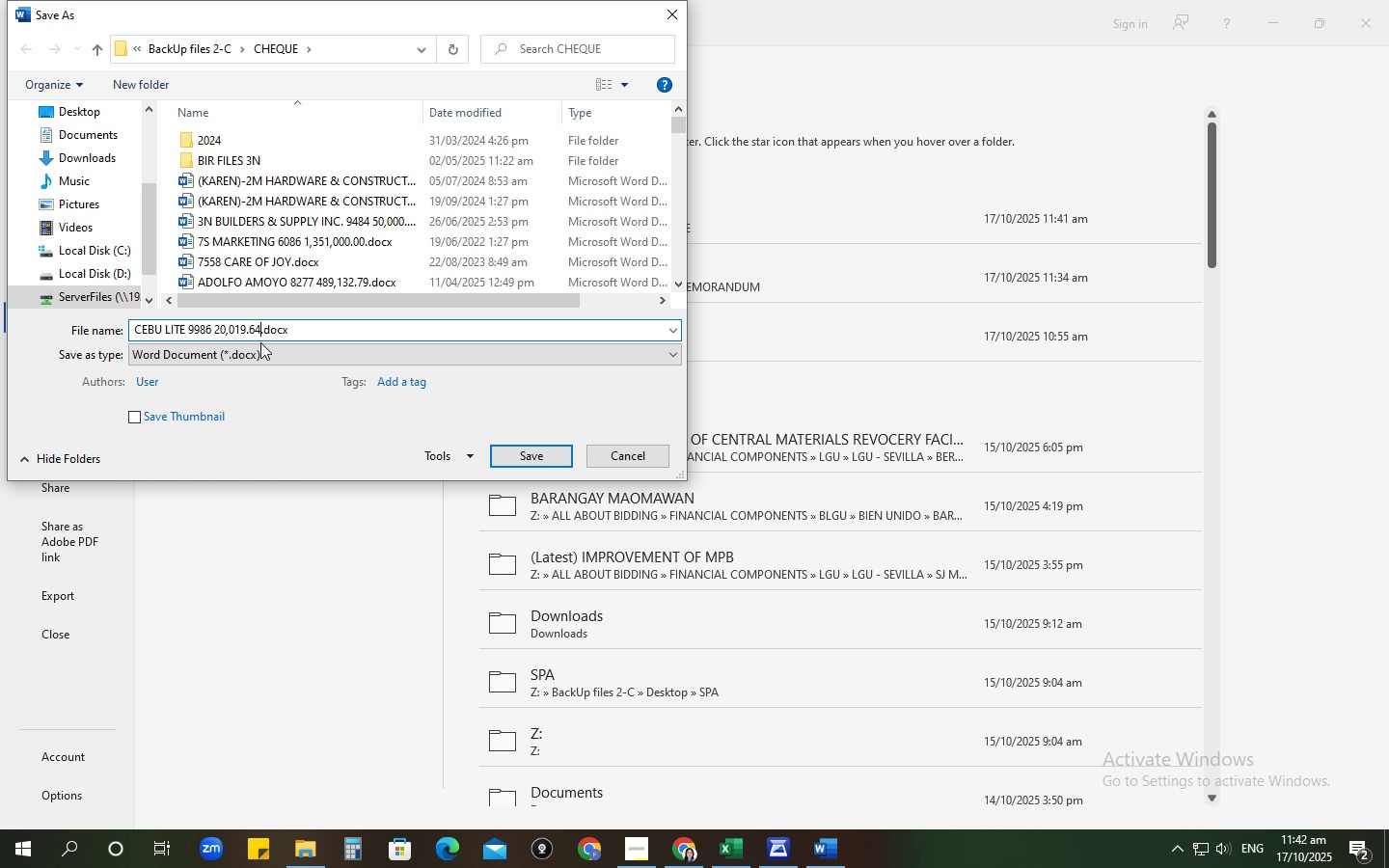 
key(NumpadEnter)
 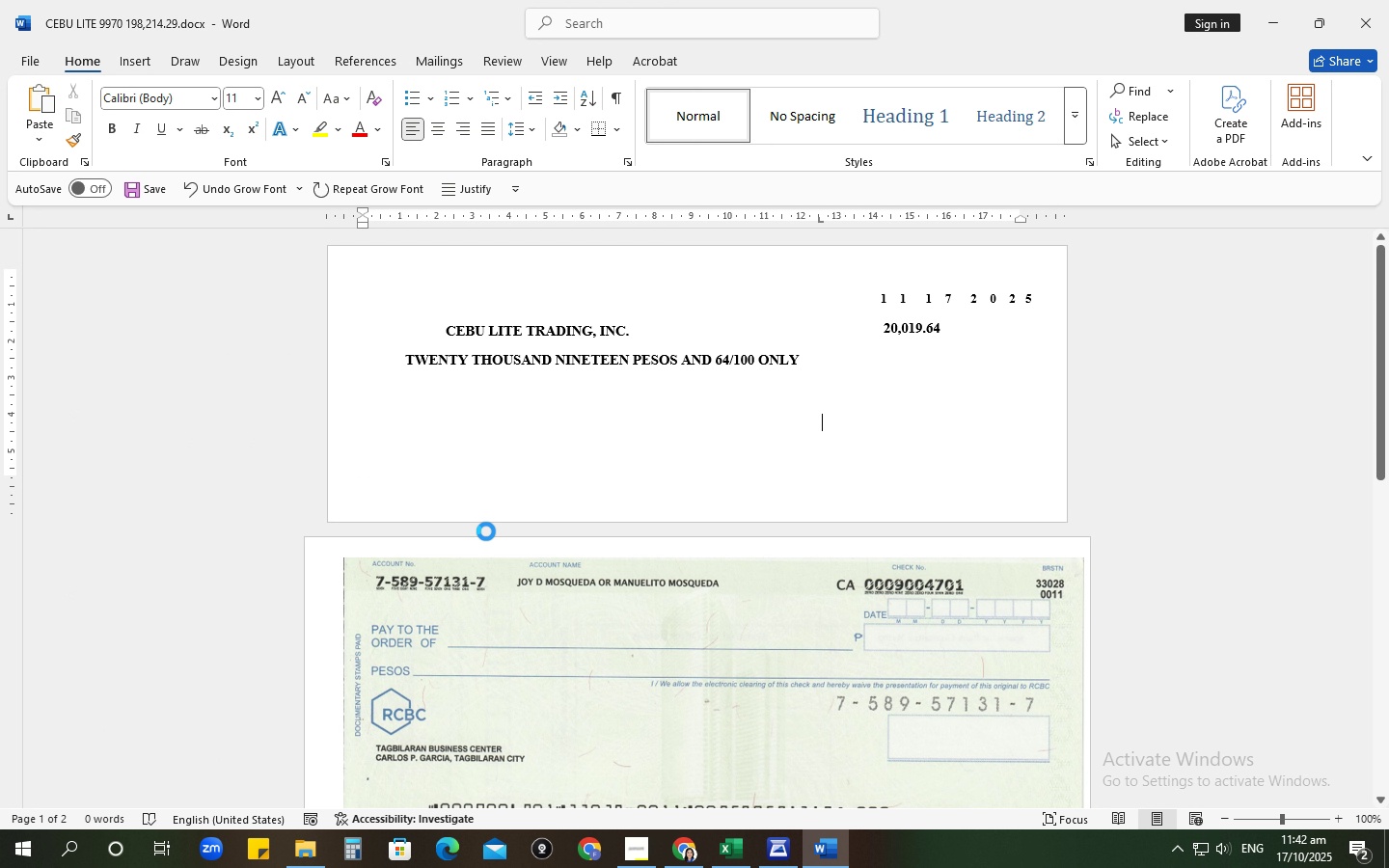 
key(Control+P)
 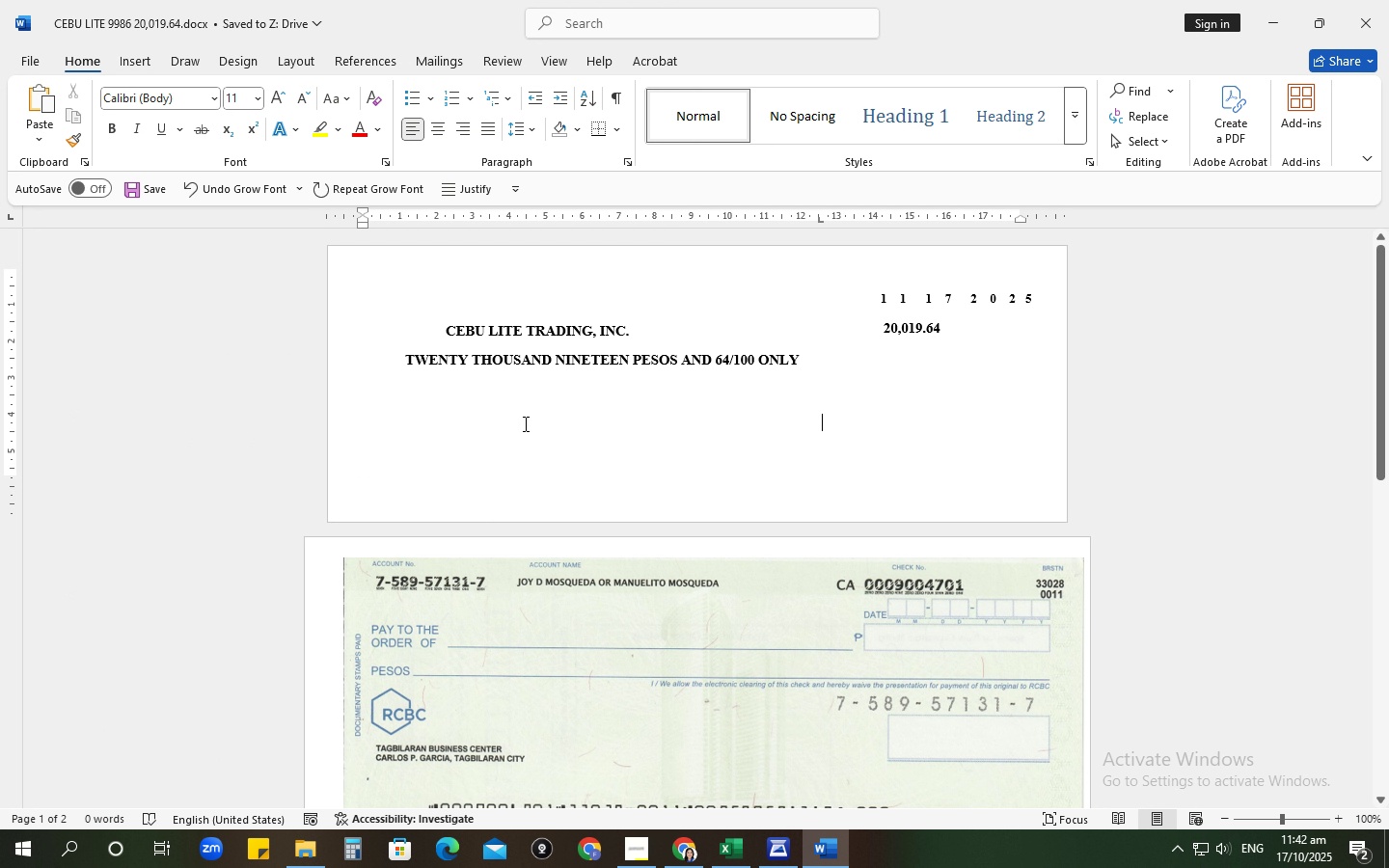 
left_click([524, 423])
 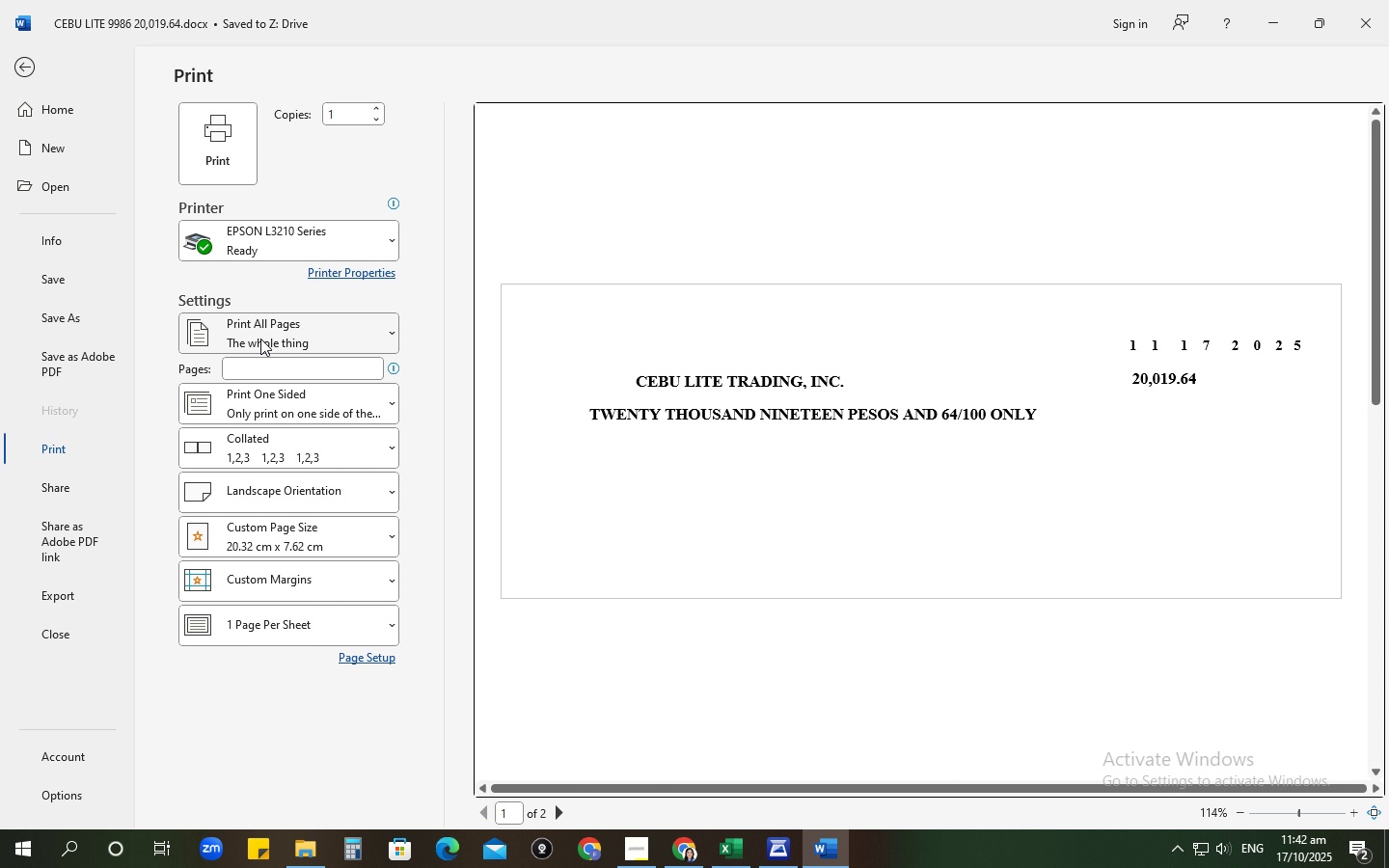 
left_click([282, 310])
 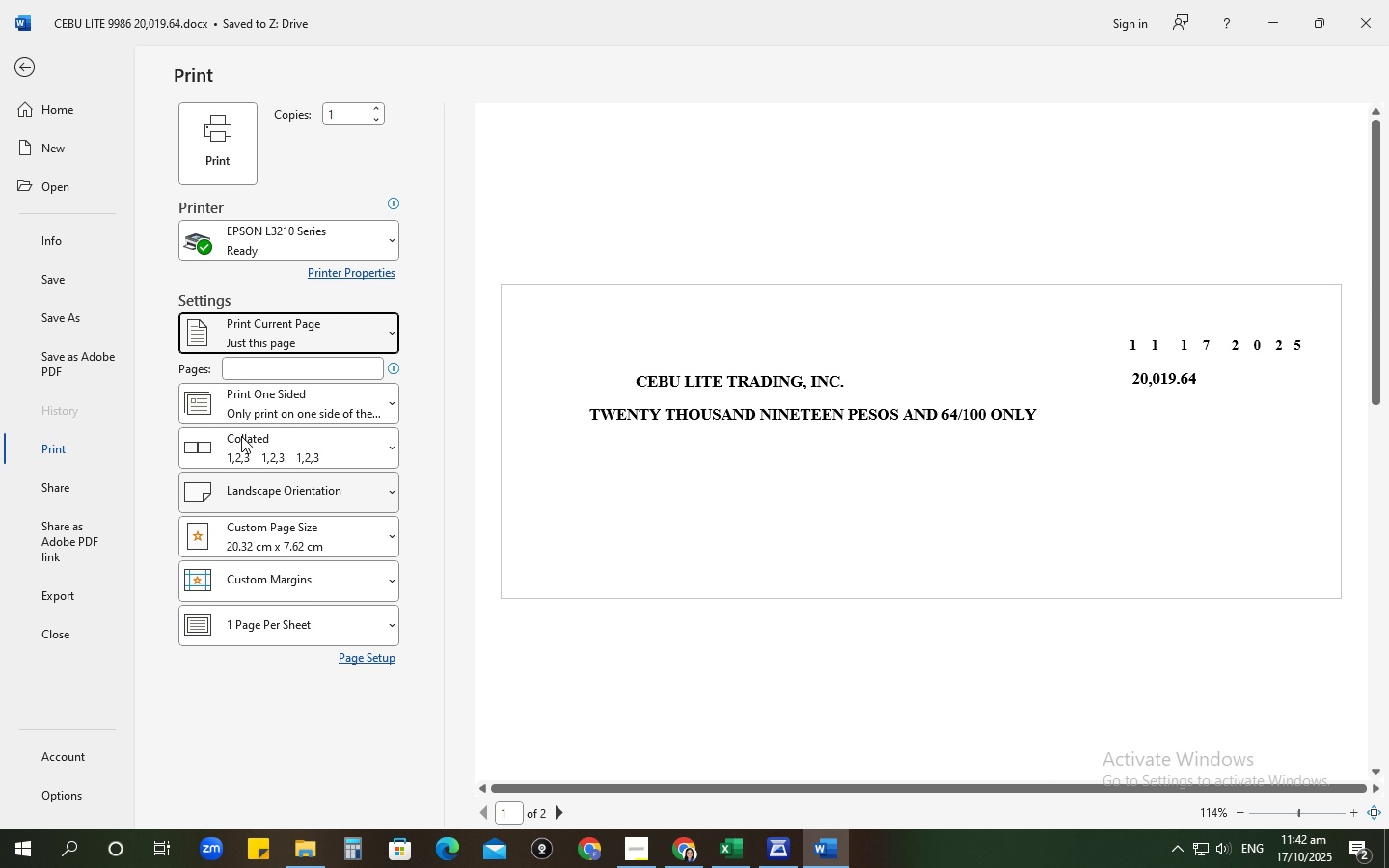 
wait(14.62)
 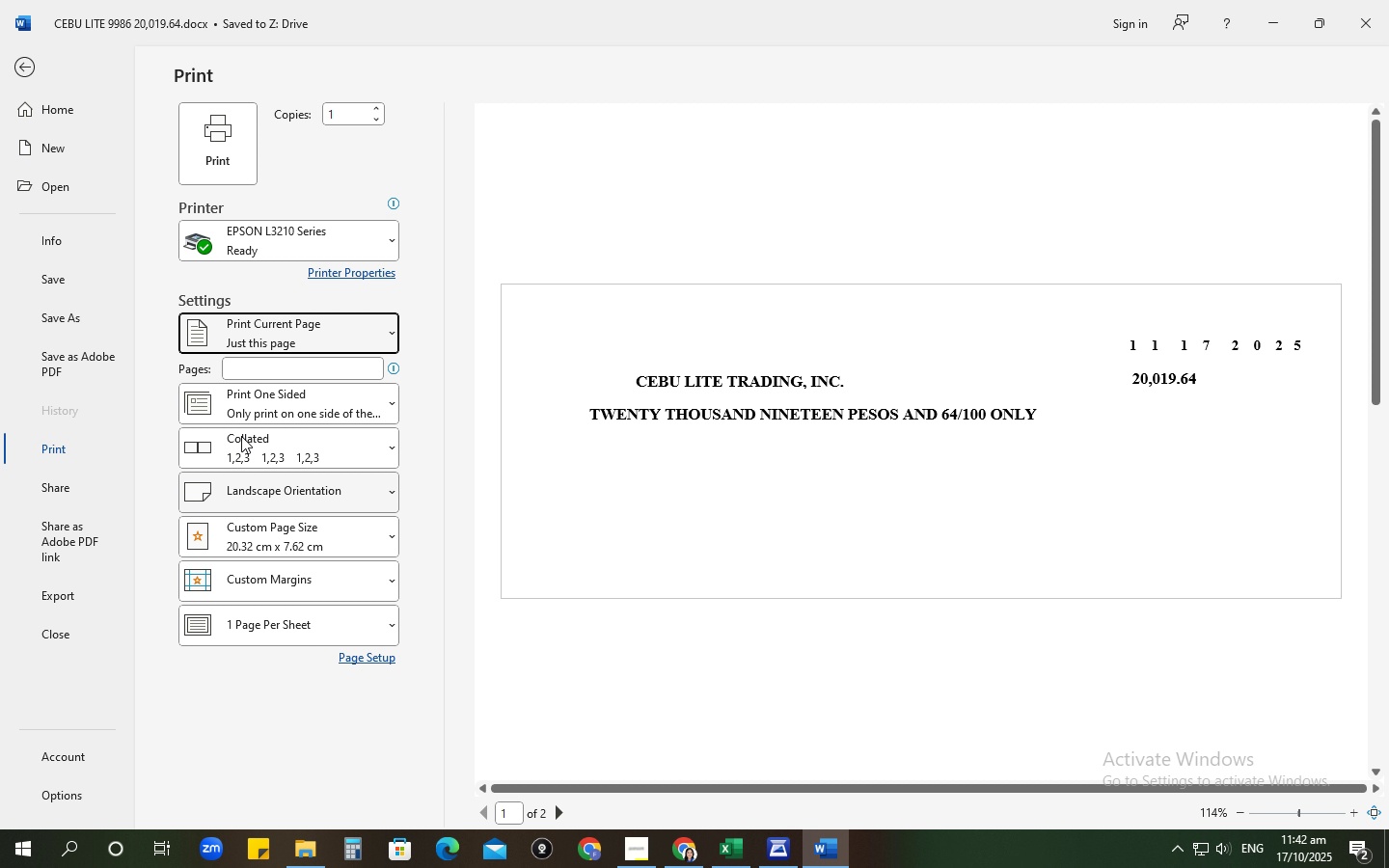 
left_click([214, 340])
 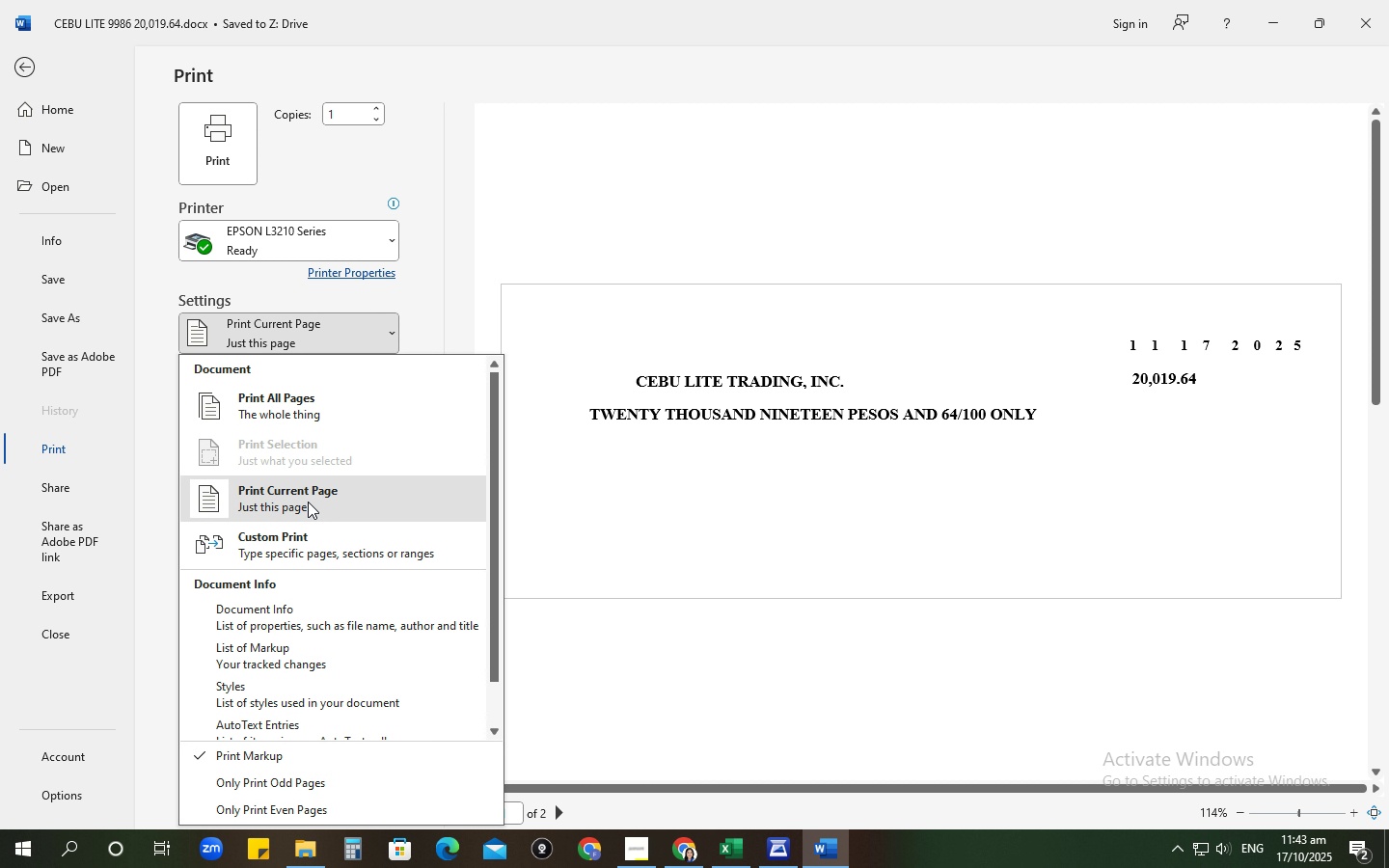 
left_click([308, 502])
 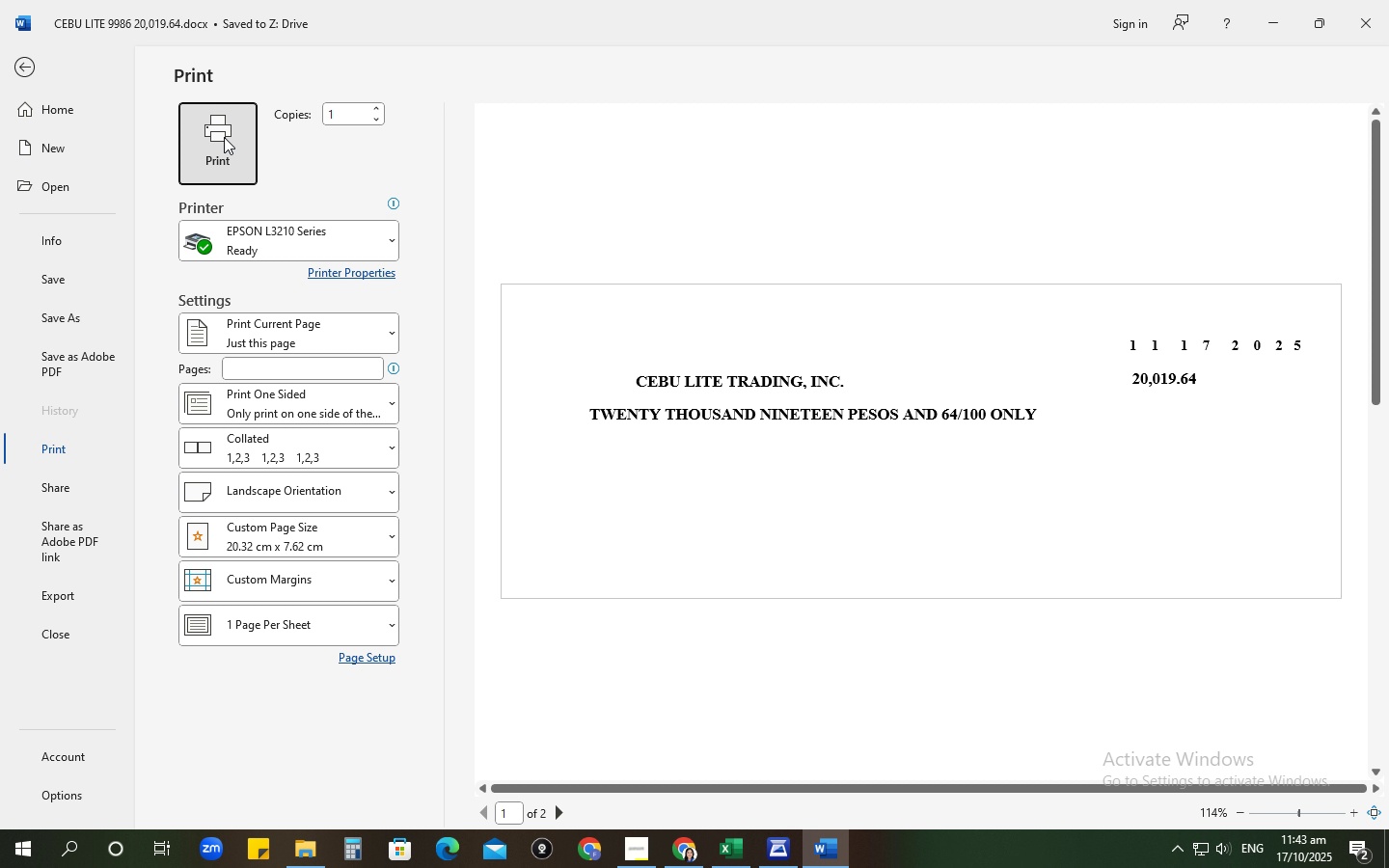 
left_click([224, 137])
 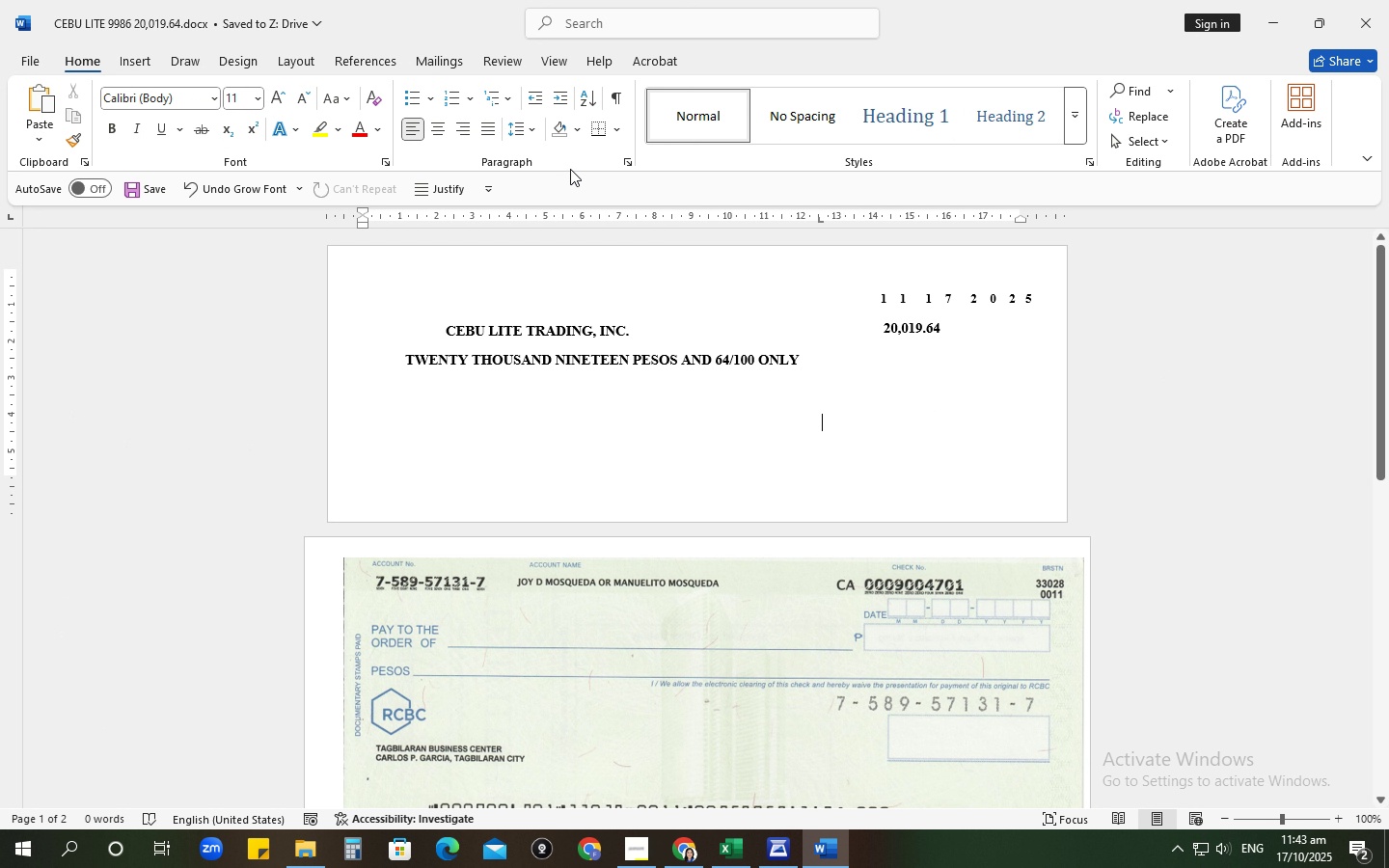 
wait(13.03)
 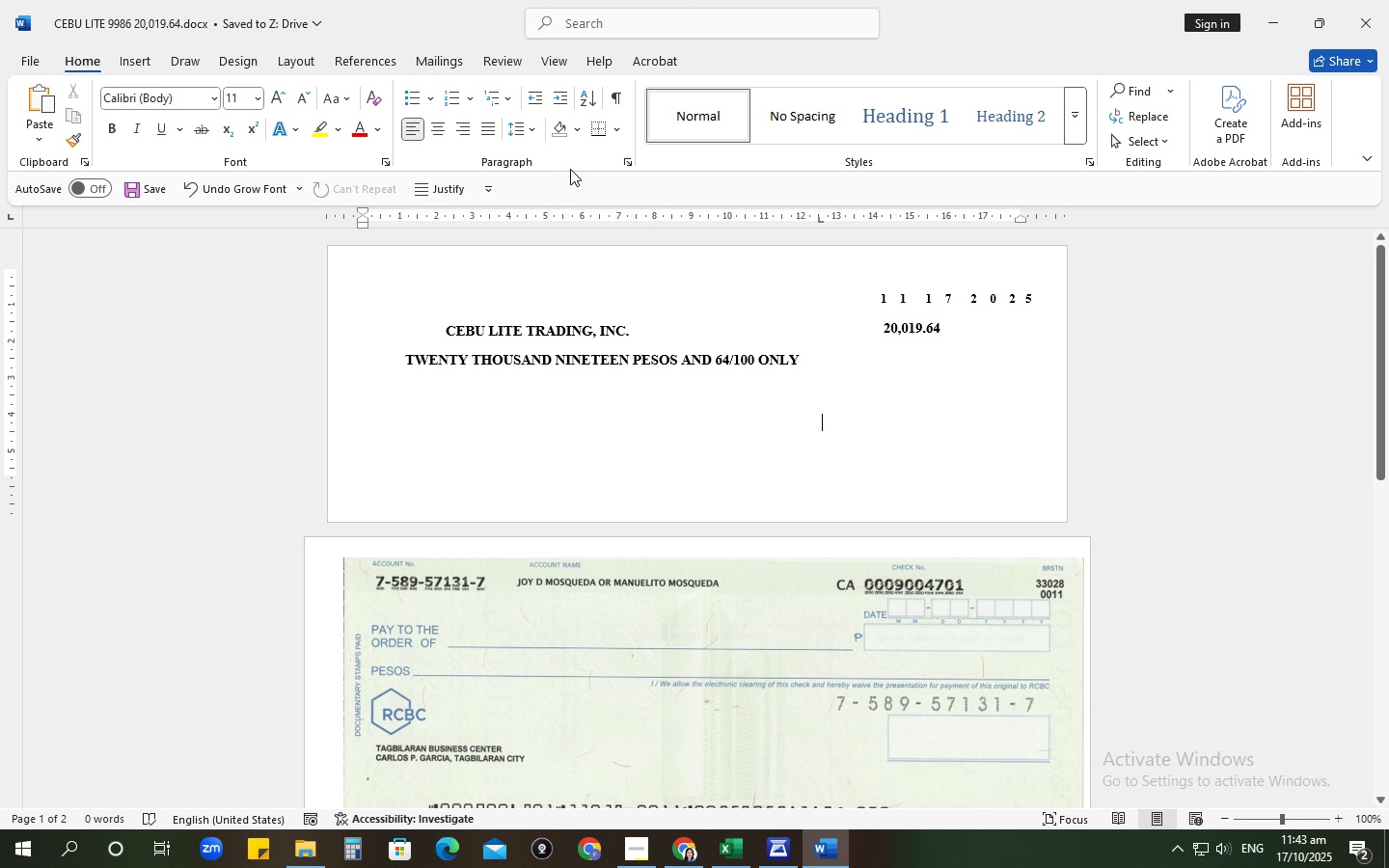 
left_click([1388, 8])
 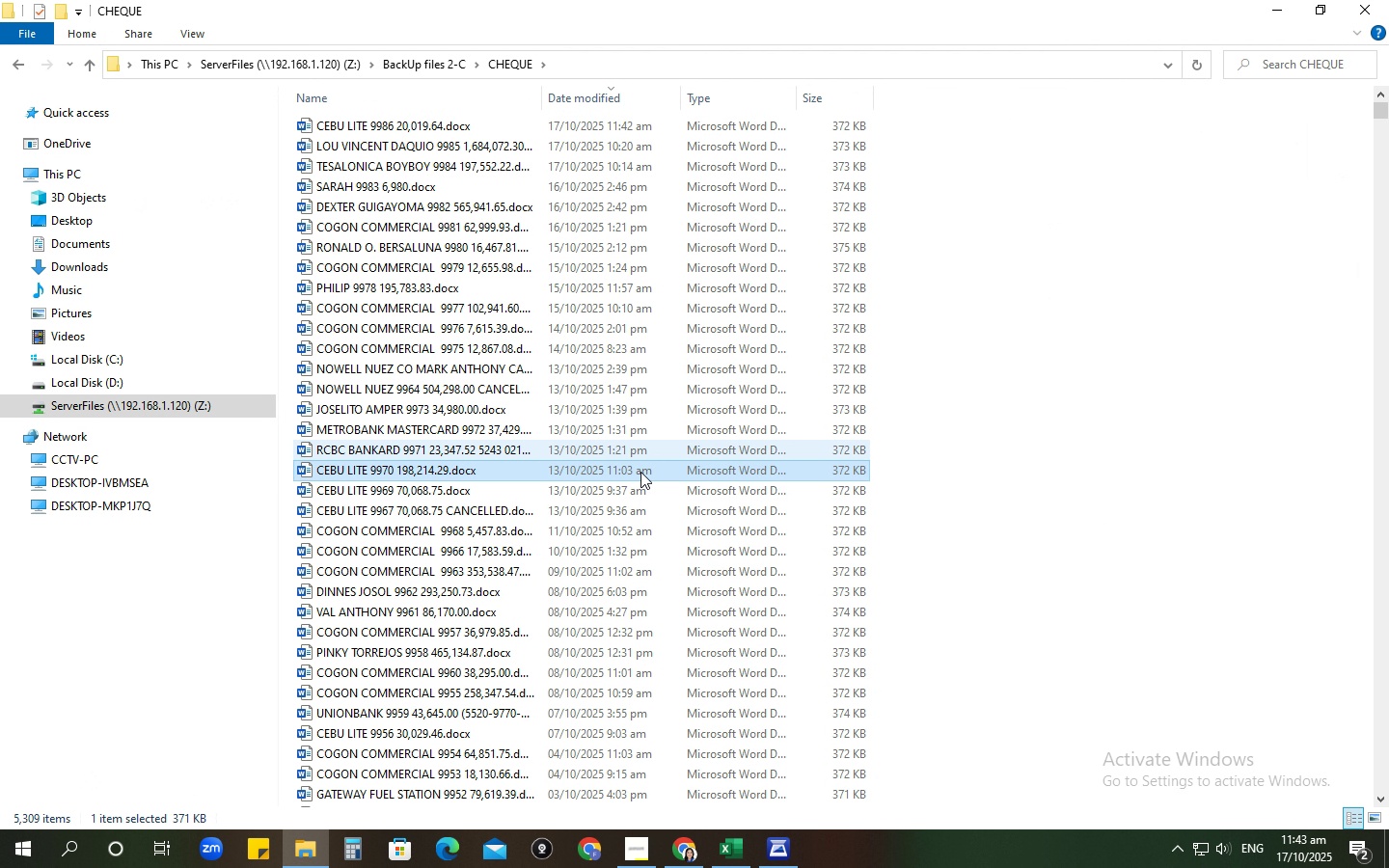 
wait(6.8)
 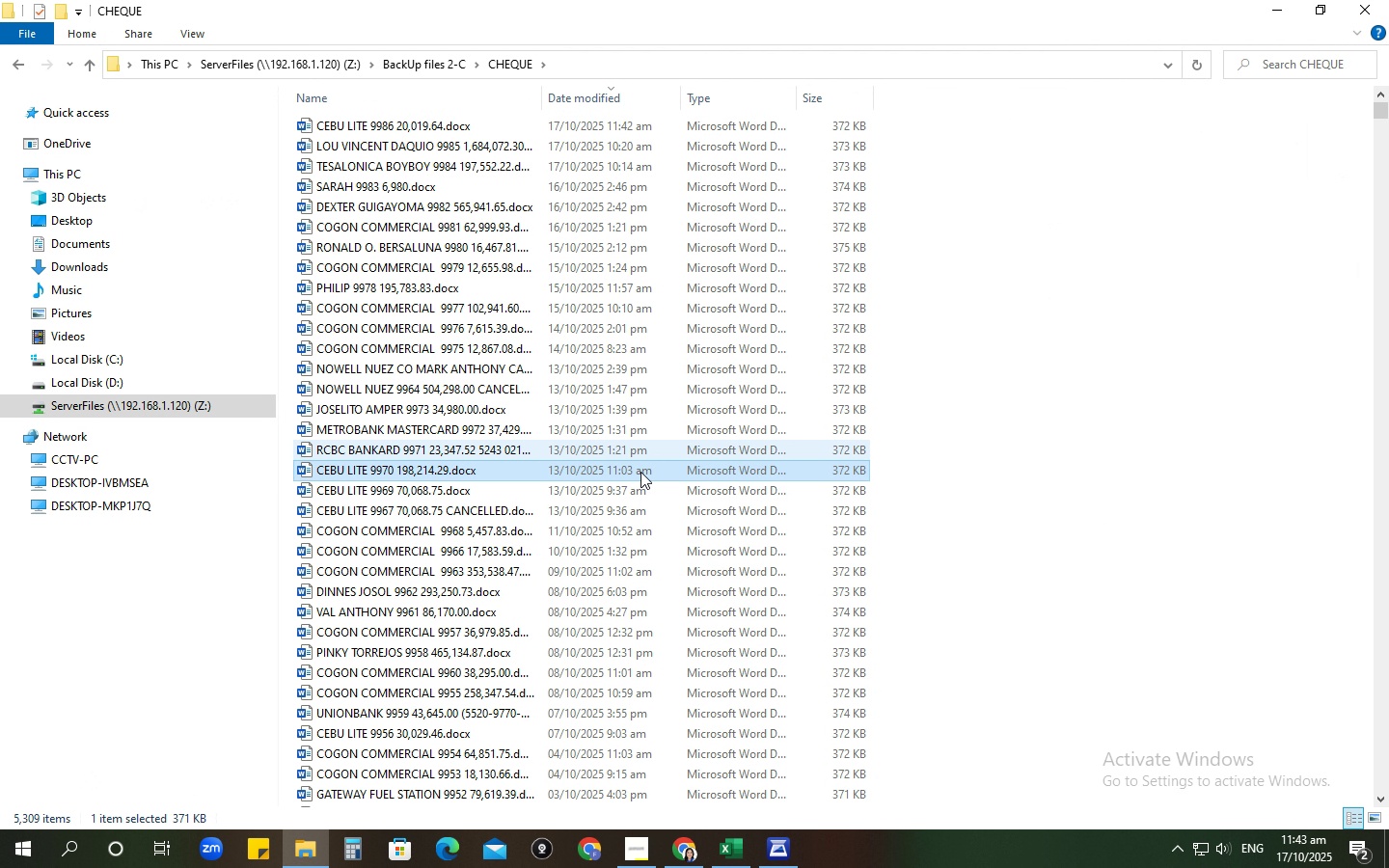 
left_click([724, 857])
 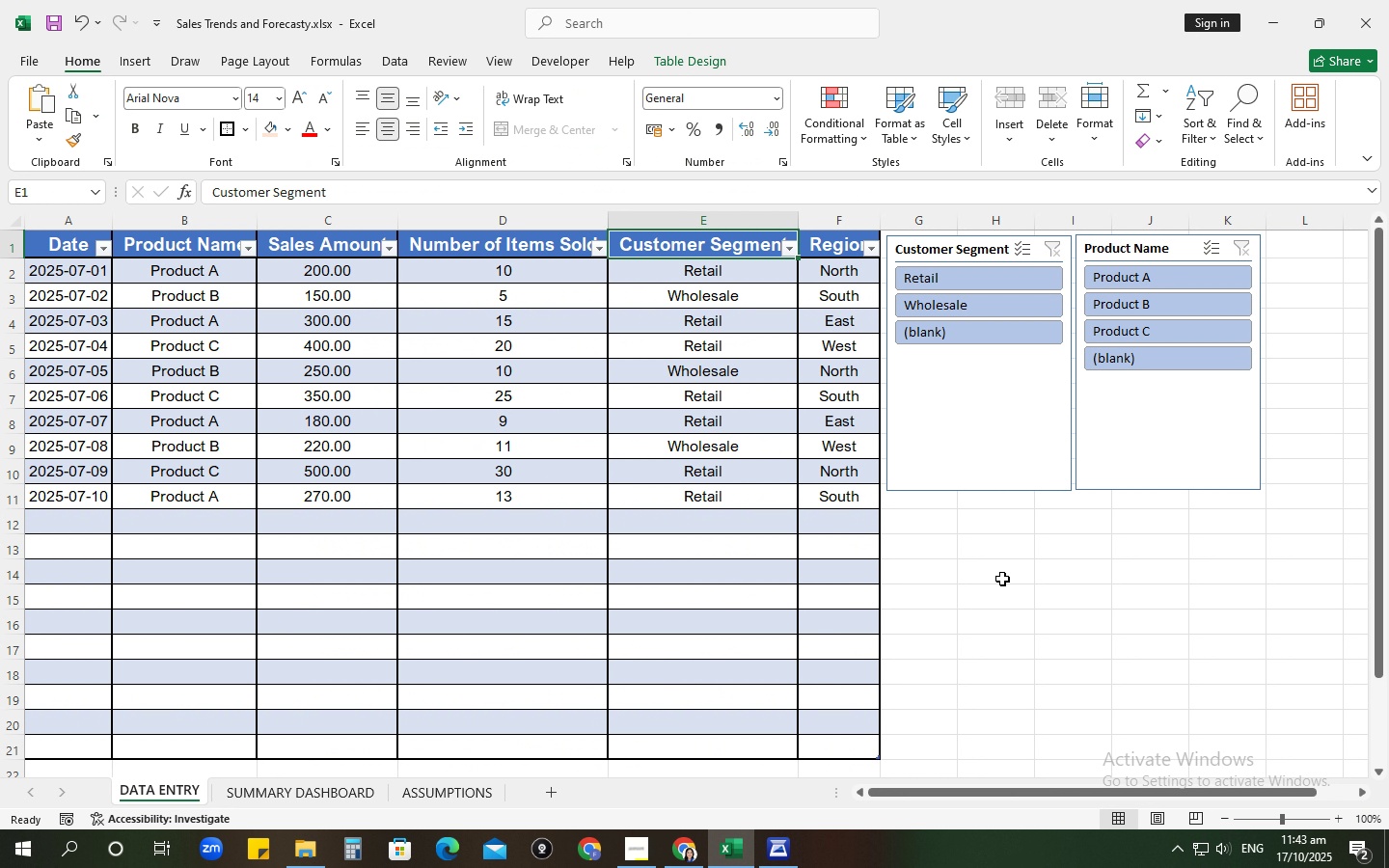 
left_click([1004, 573])
 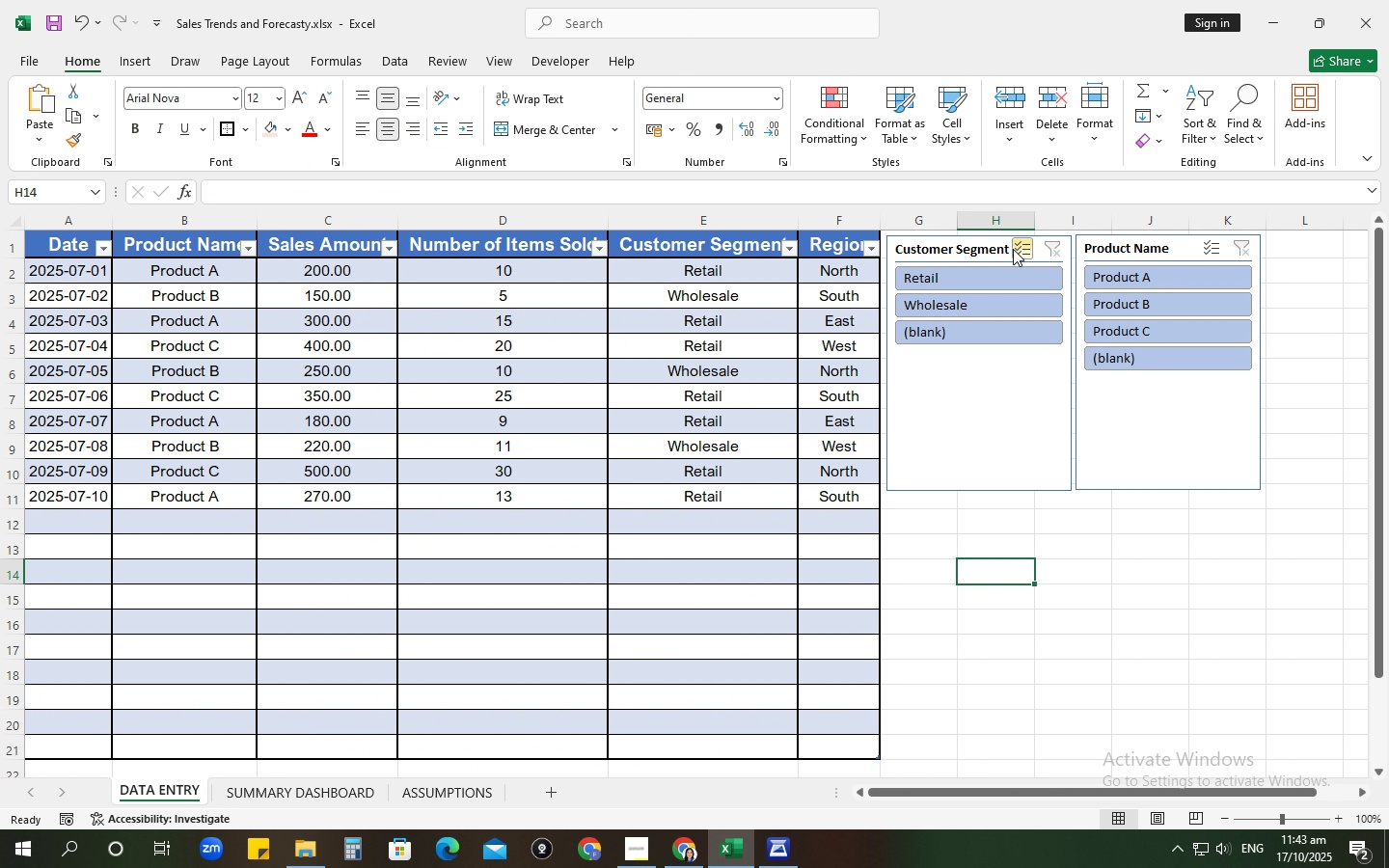 
left_click([1013, 249])
 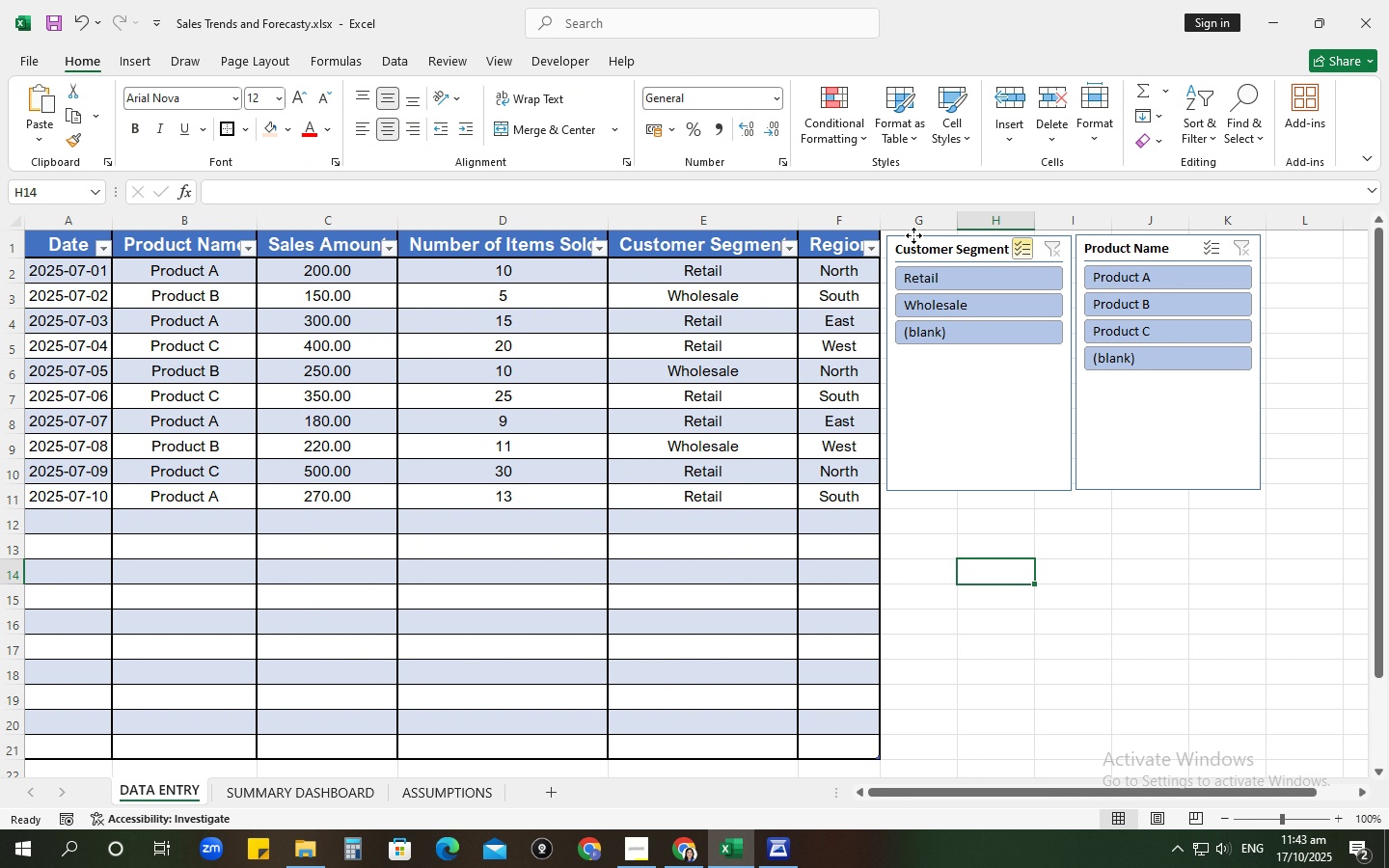 
left_click([913, 235])
 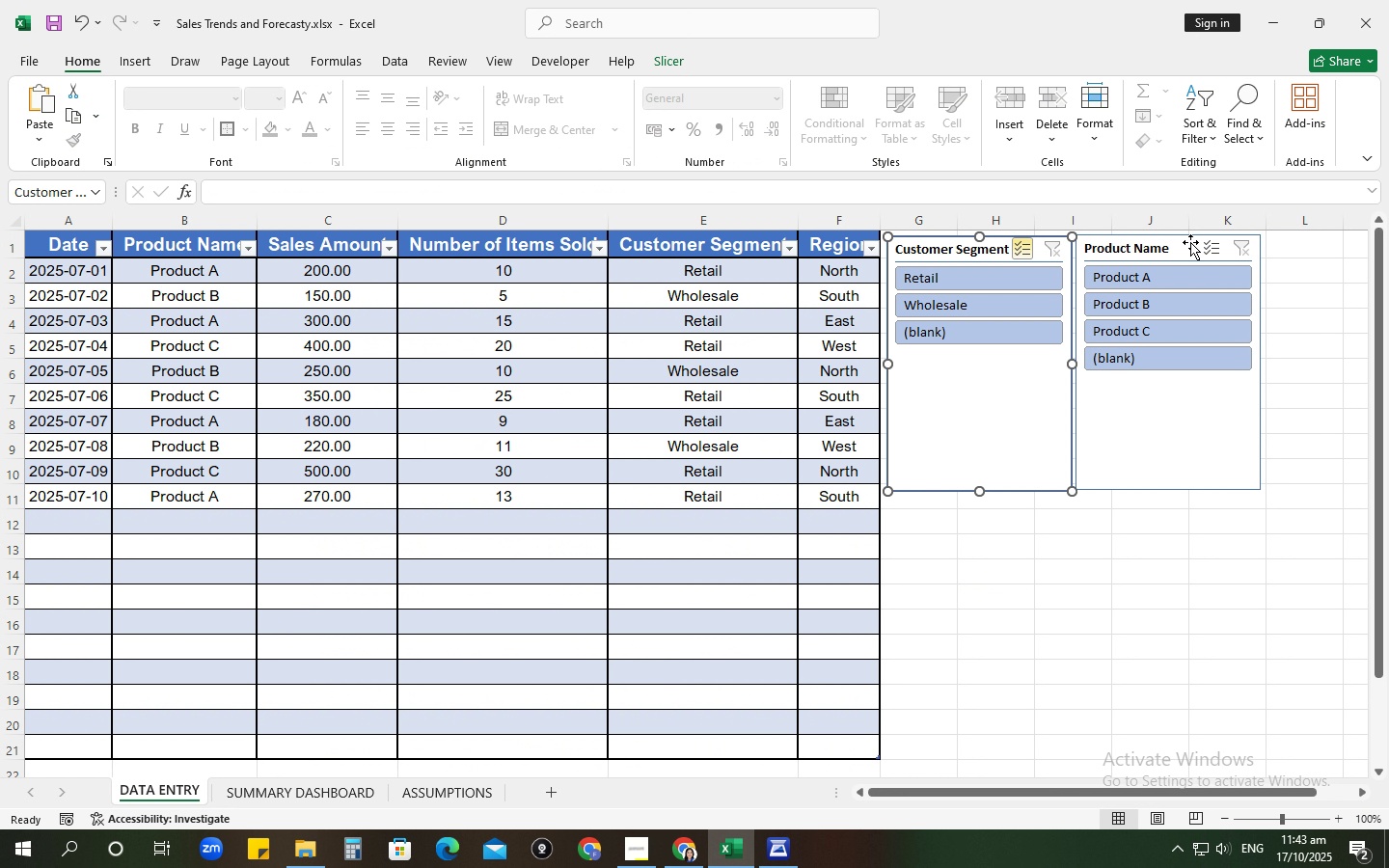 
left_click([1190, 242])
 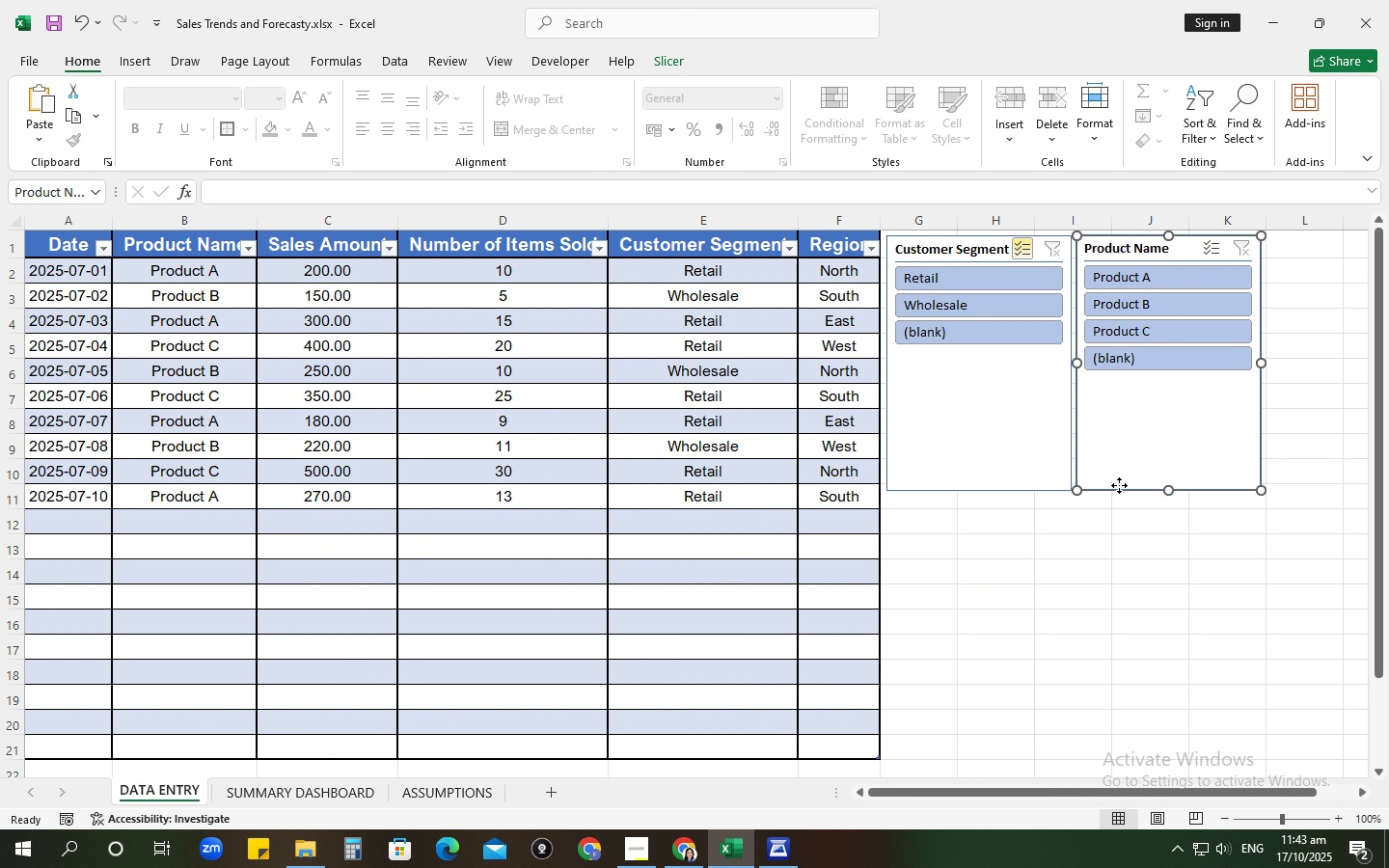 
left_click_drag(start_coordinate=[1119, 485], to_coordinate=[1128, 487])
 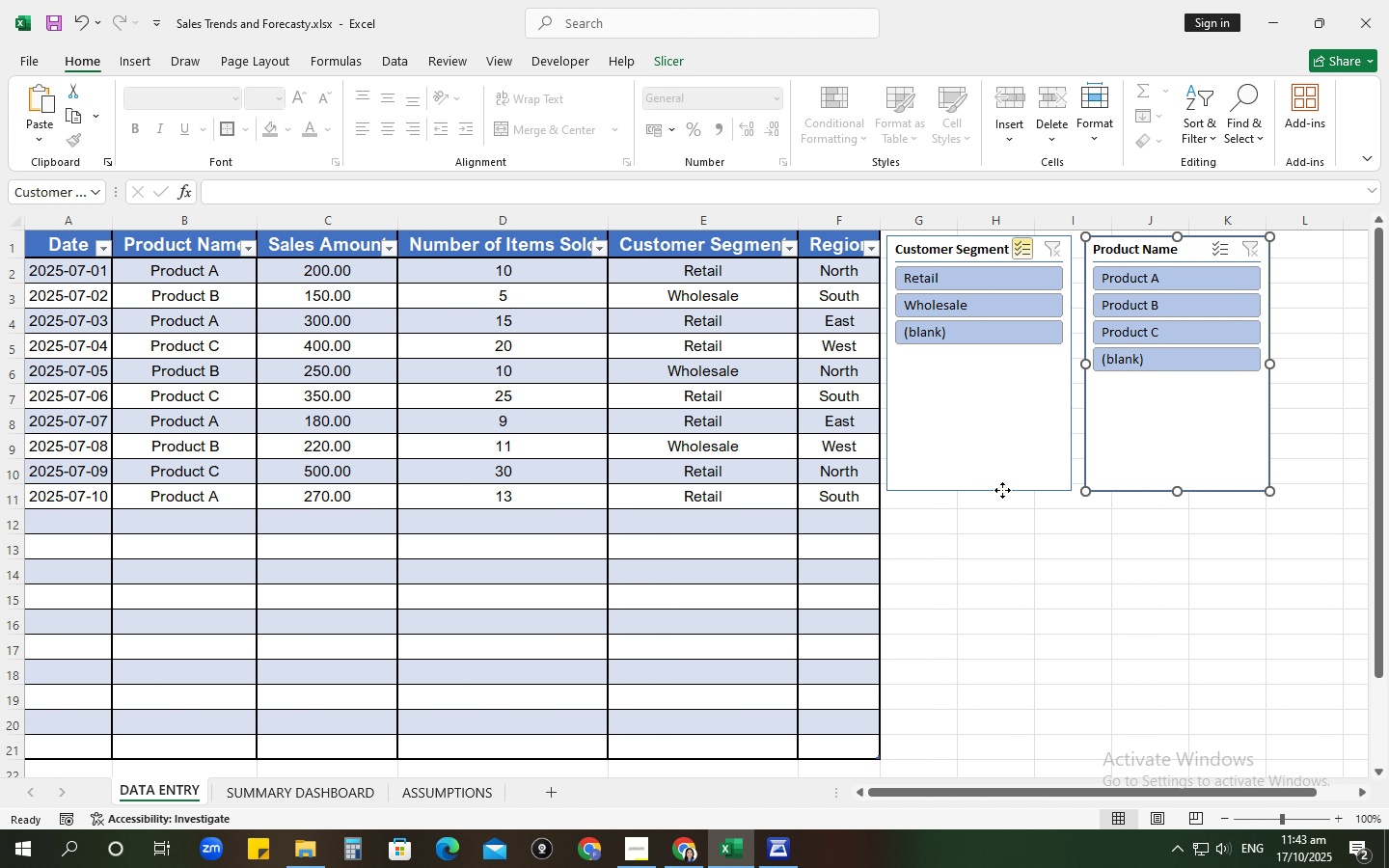 
left_click_drag(start_coordinate=[1002, 490], to_coordinate=[1013, 491])
 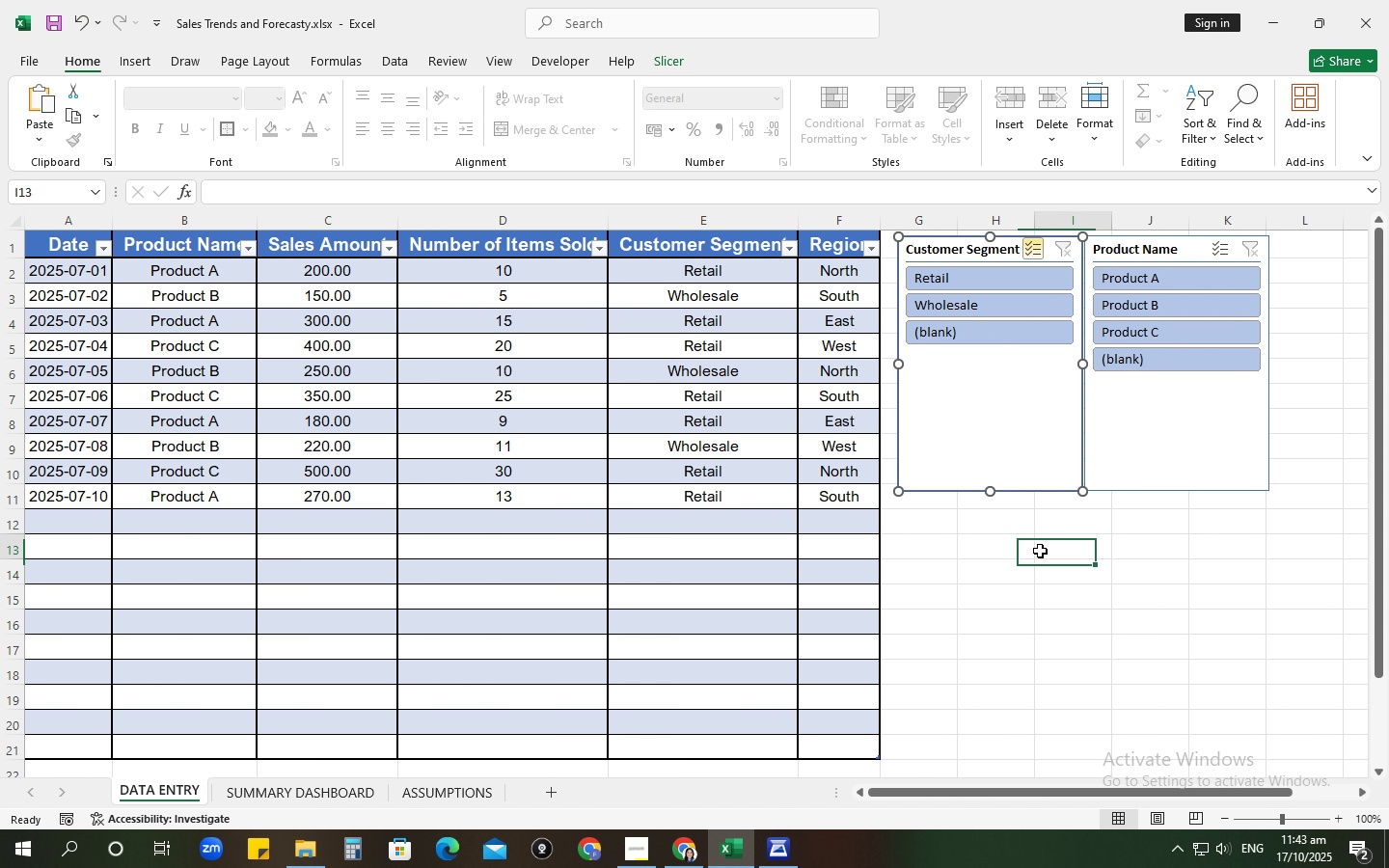 
left_click([1040, 551])
 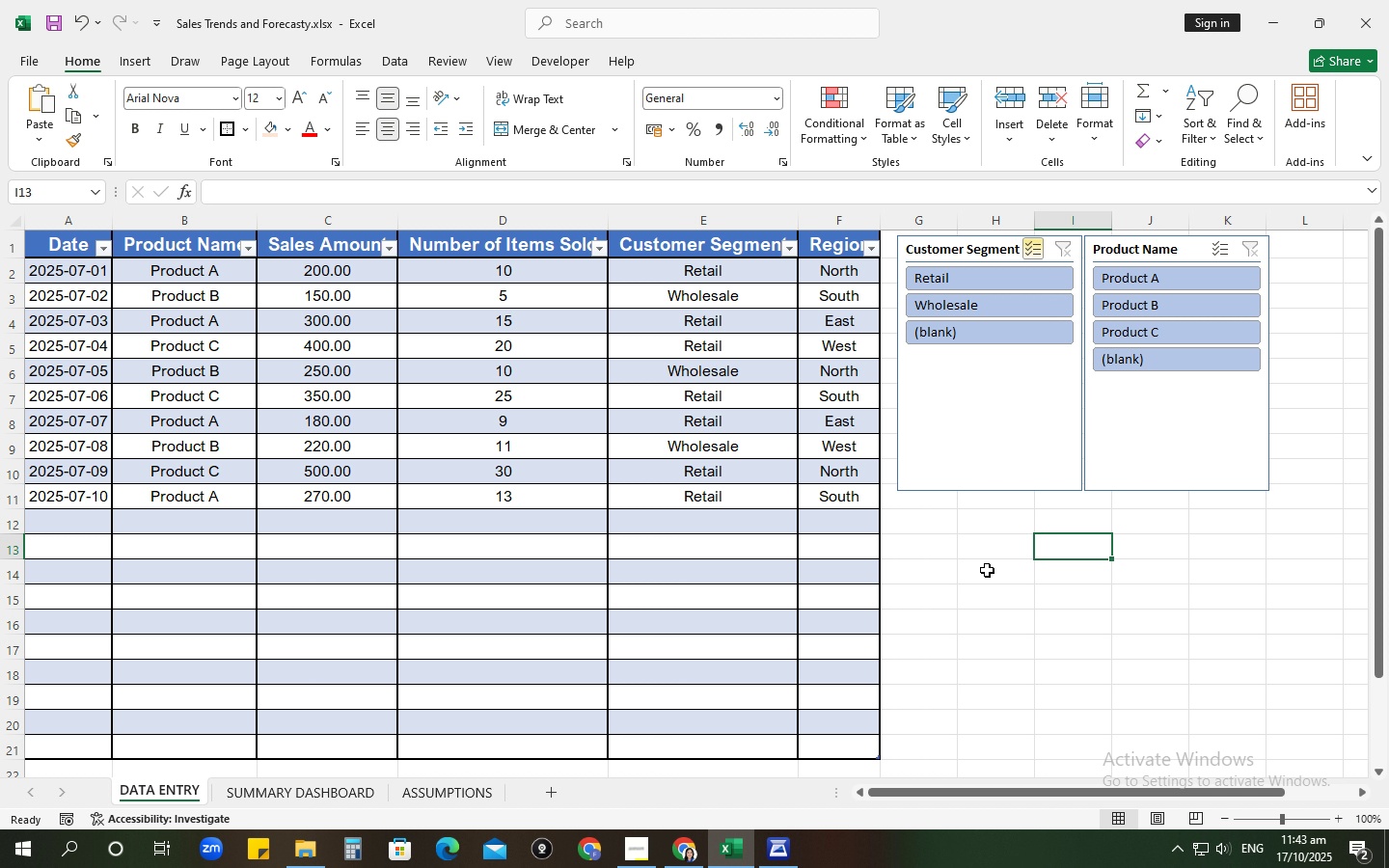 
wait(9.25)
 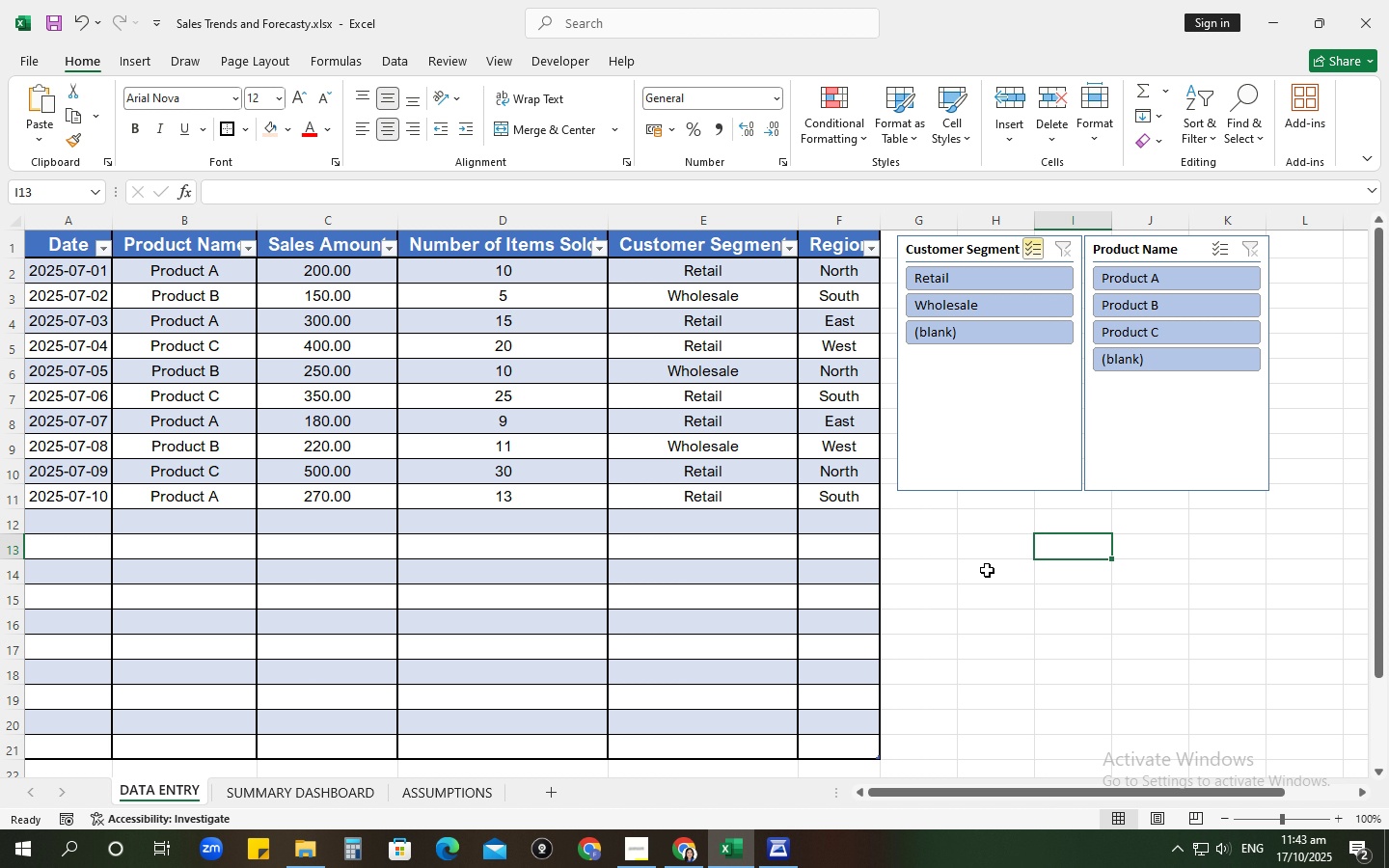 
left_click([24, 225])
 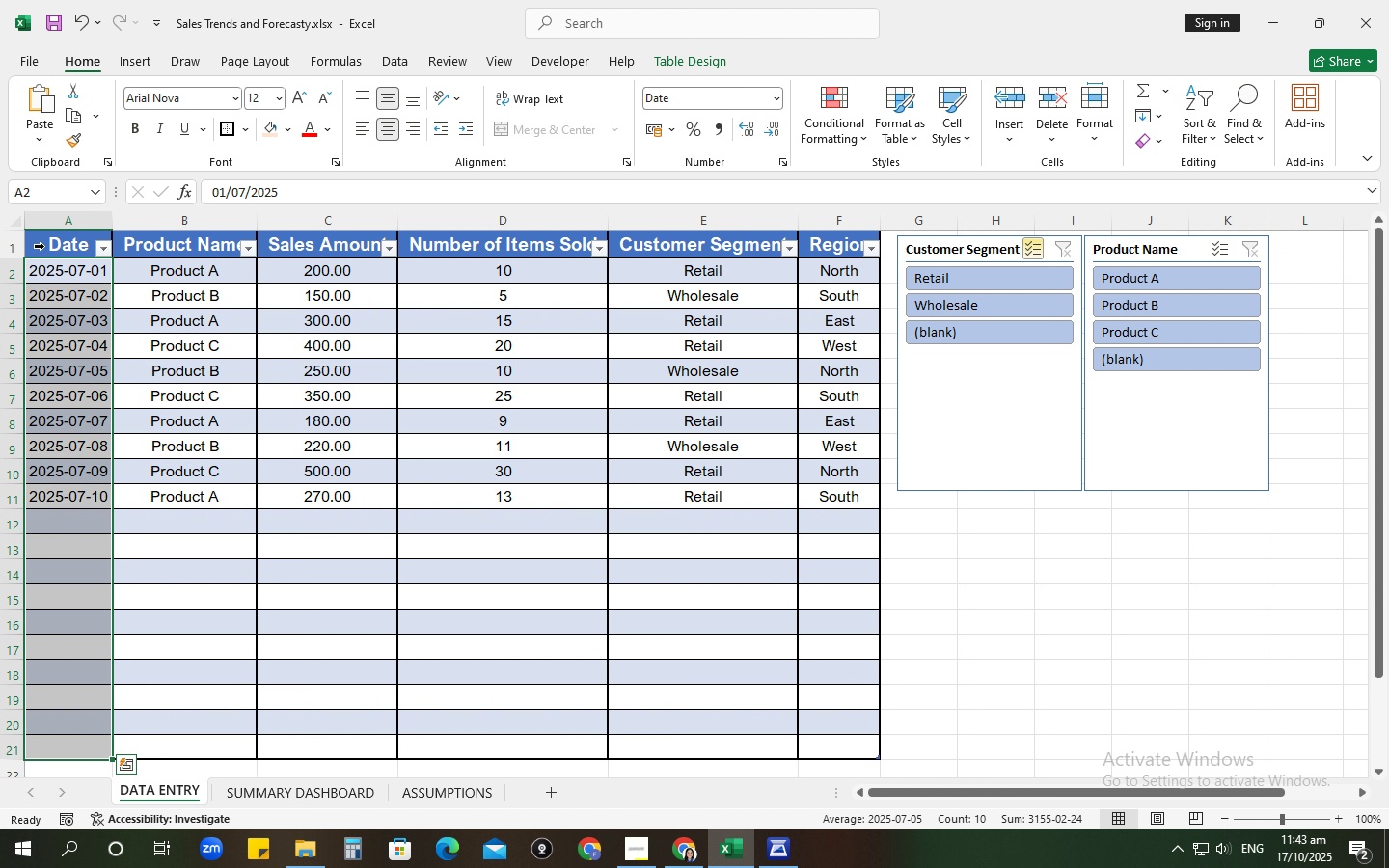 
left_click_drag(start_coordinate=[42, 242], to_coordinate=[414, 746])
 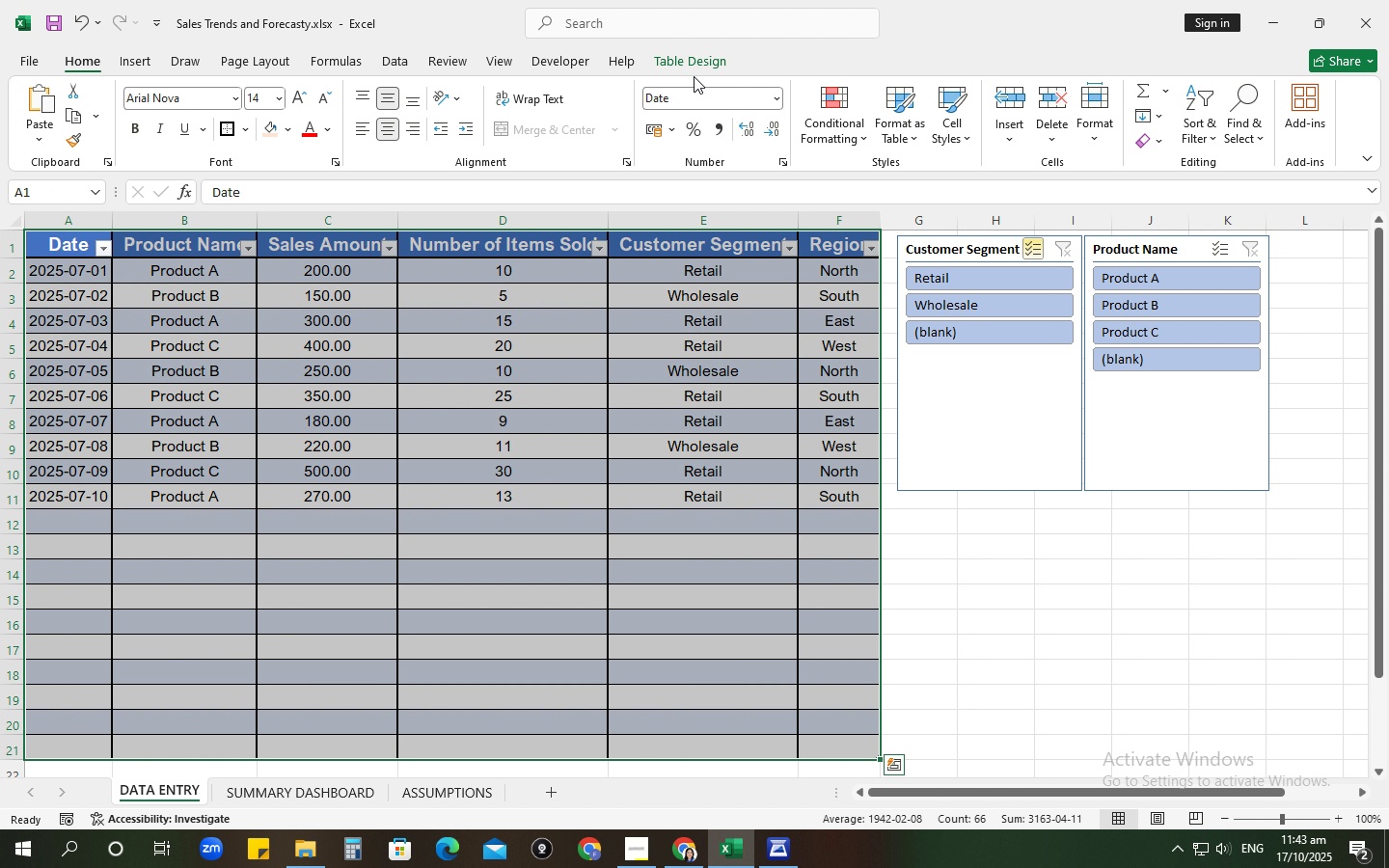 
left_click([694, 75])
 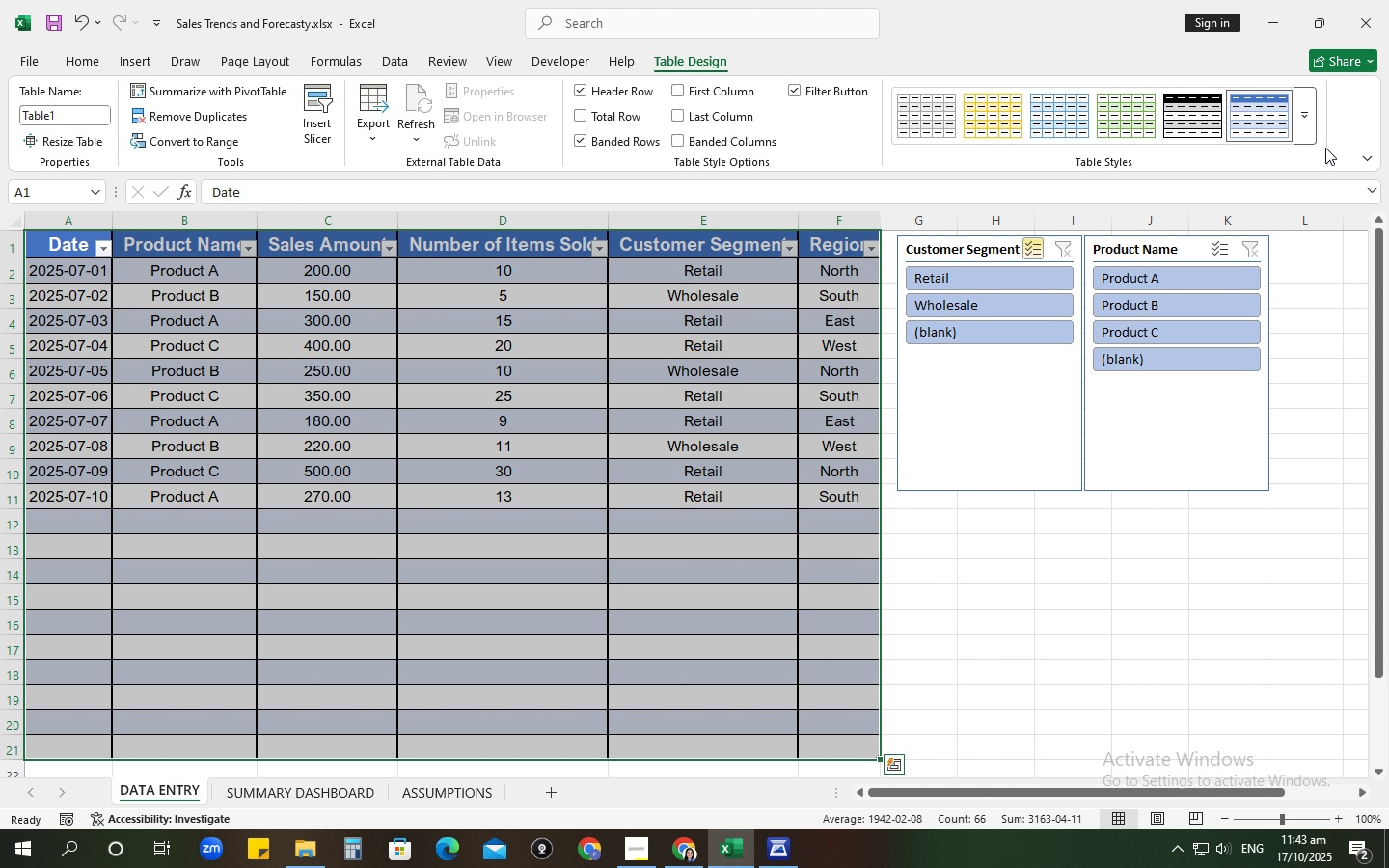 
left_click([1308, 135])
 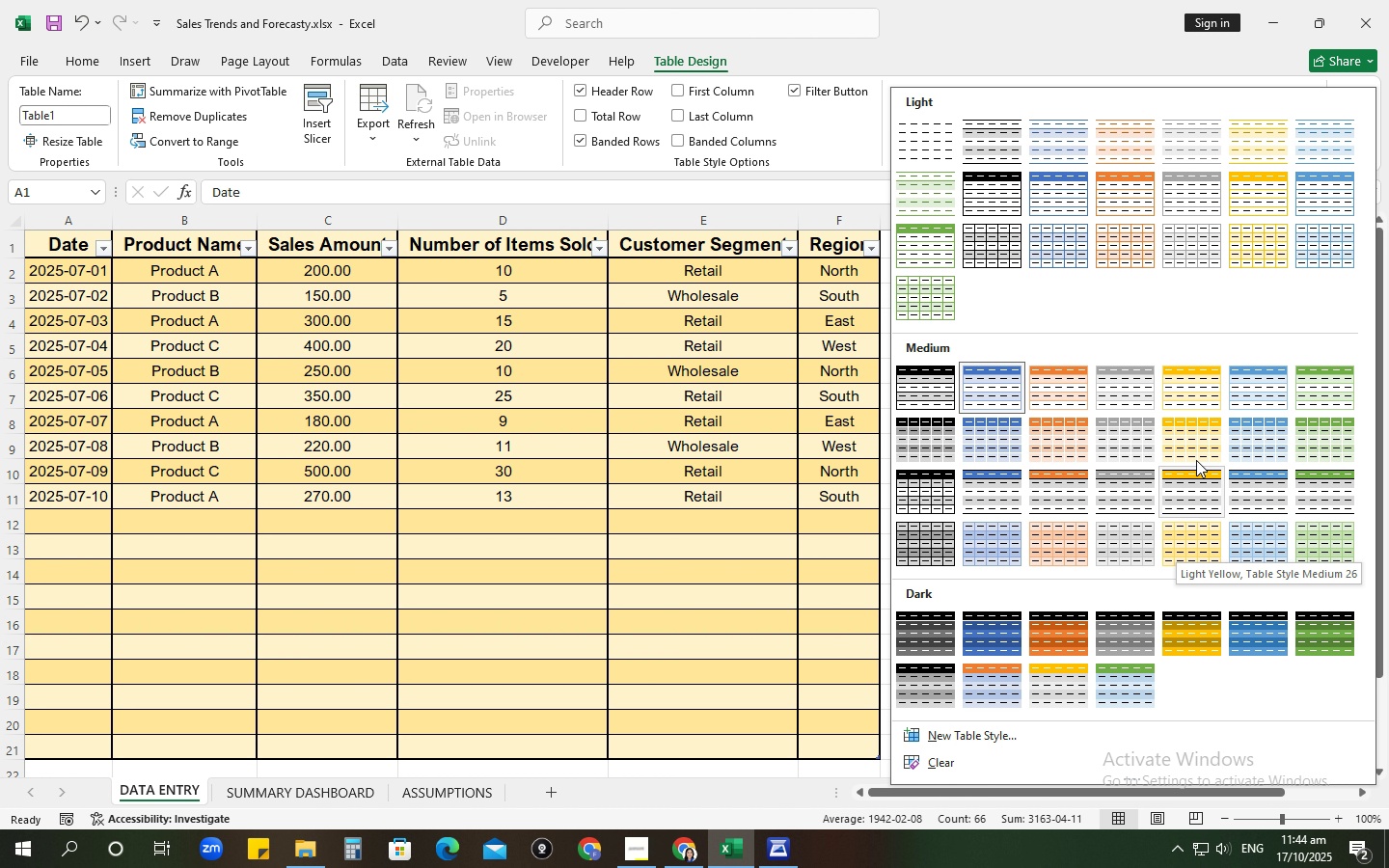 
wait(17.96)
 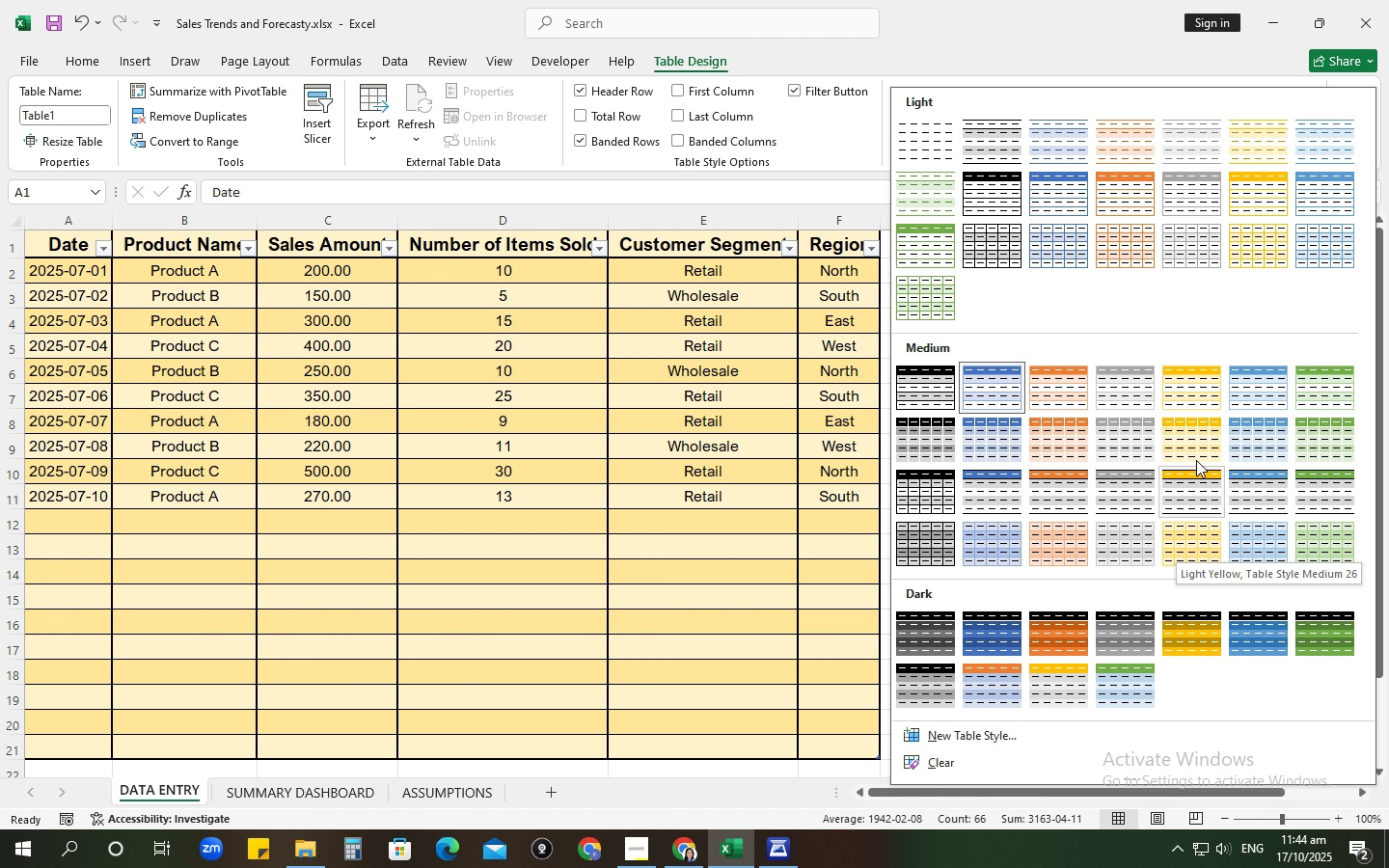 
mouse_move([1202, 644])
 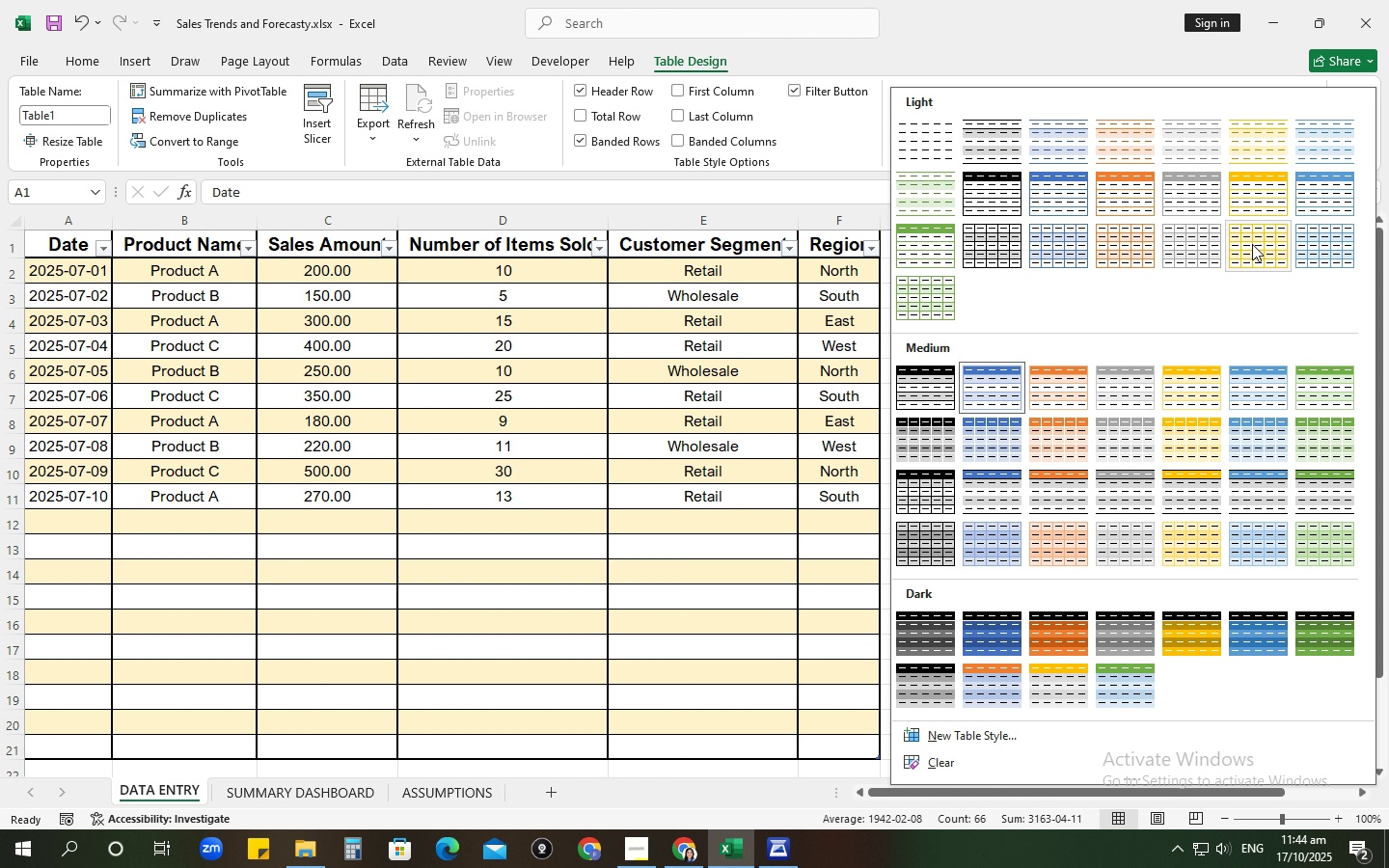 
wait(10.86)
 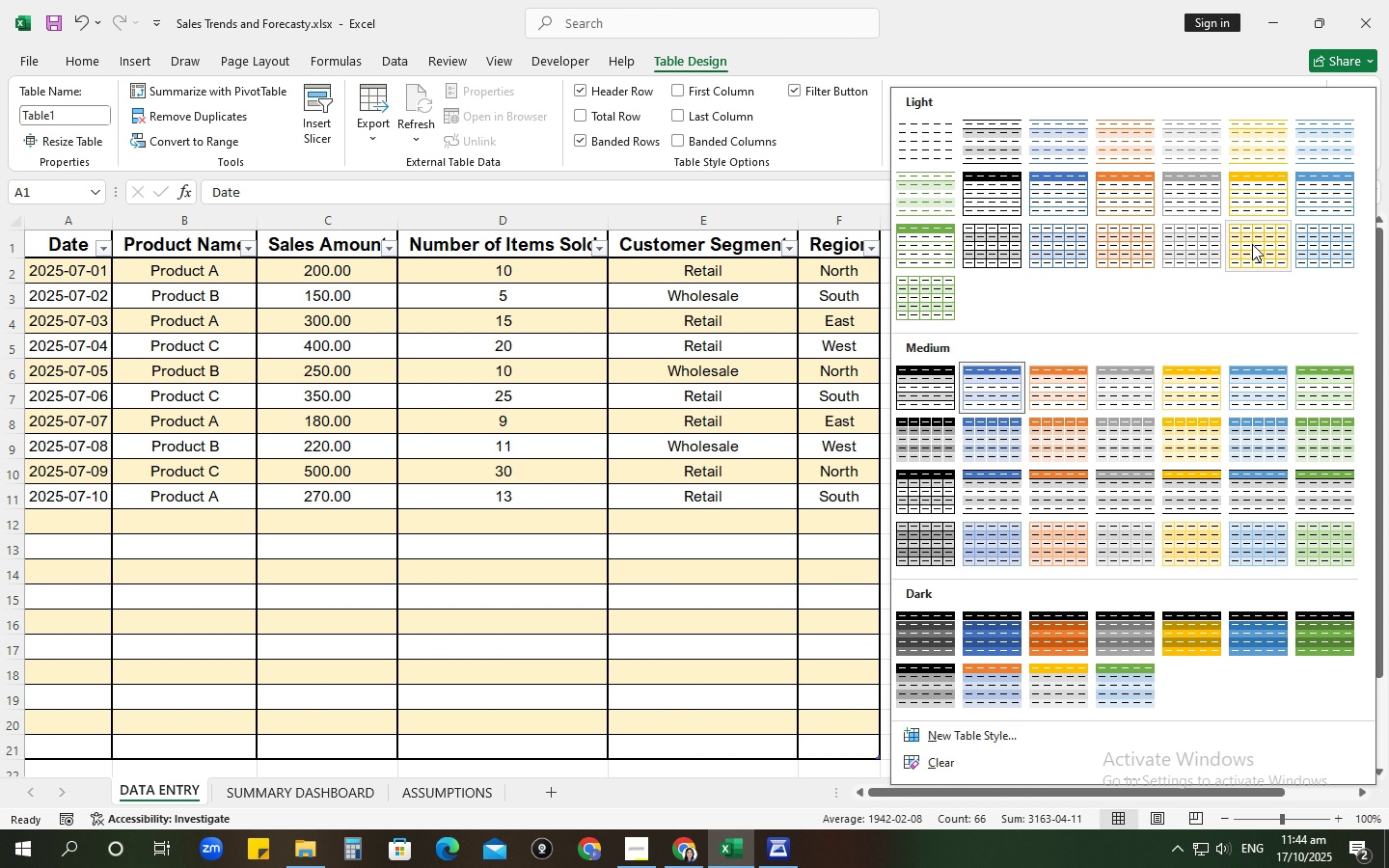 
left_click([1195, 434])
 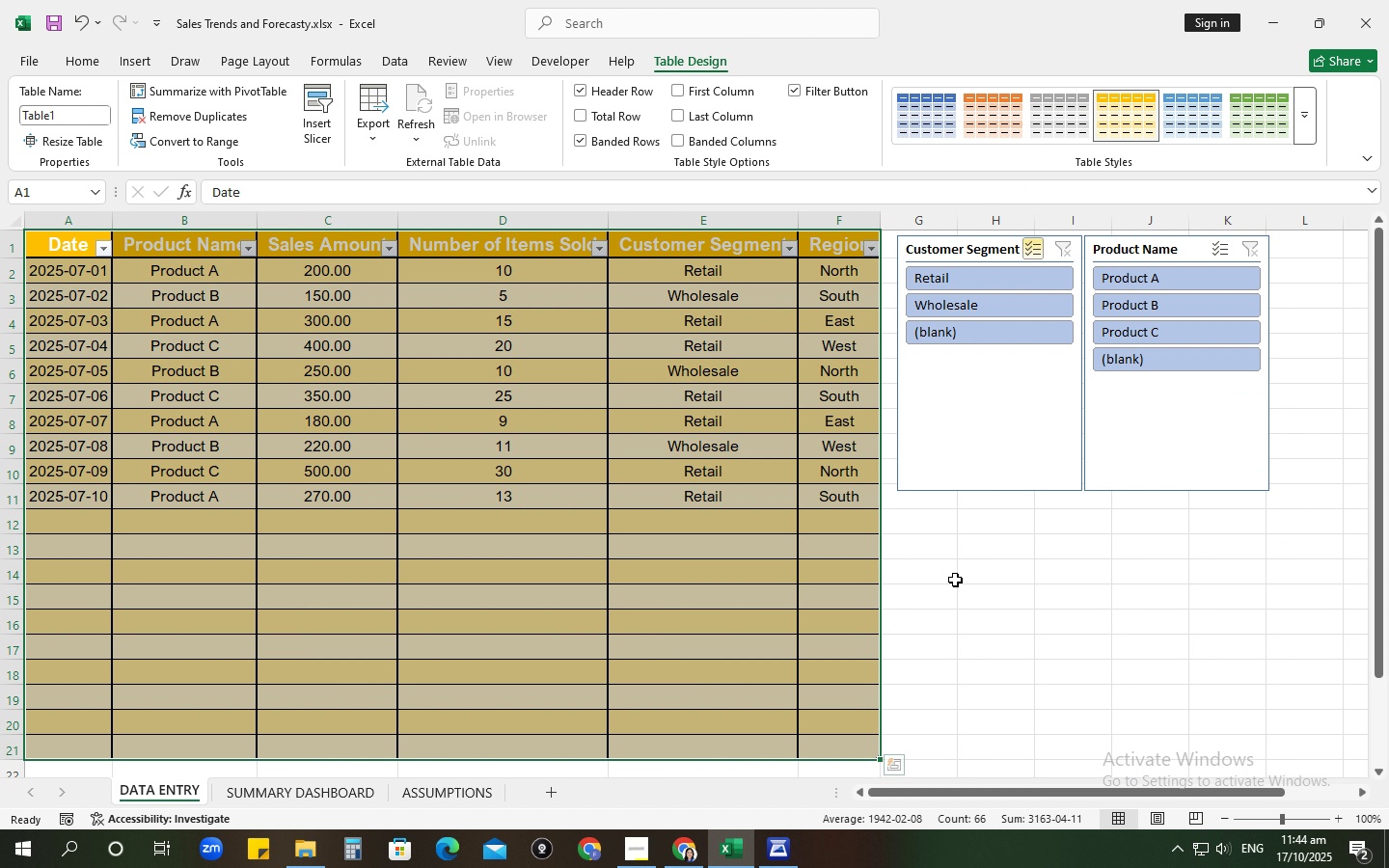 
left_click([955, 580])
 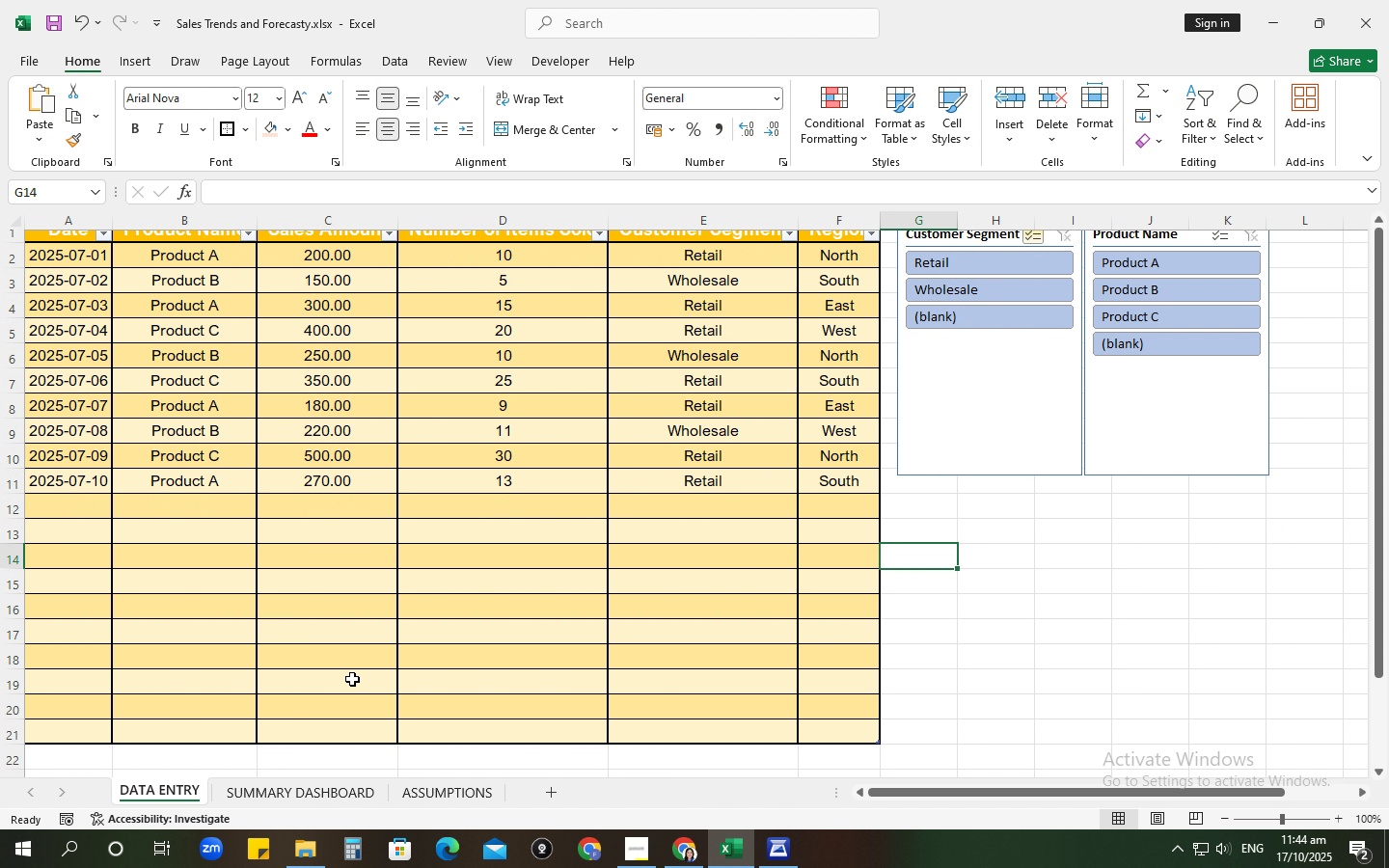 
scroll: coordinate [352, 670], scroll_direction: up, amount: 1.0
 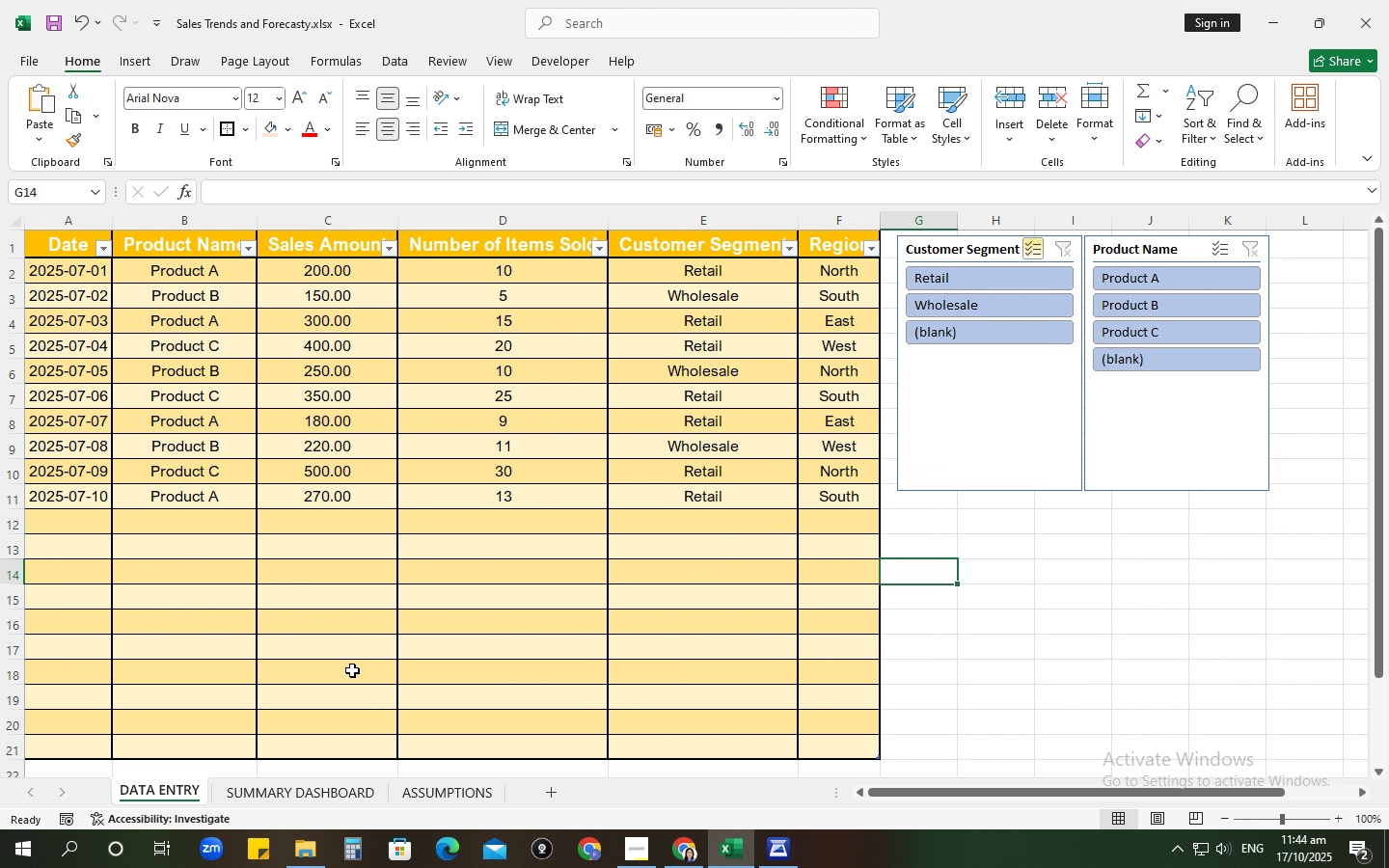 
scroll: coordinate [352, 670], scroll_direction: down, amount: 1.0
 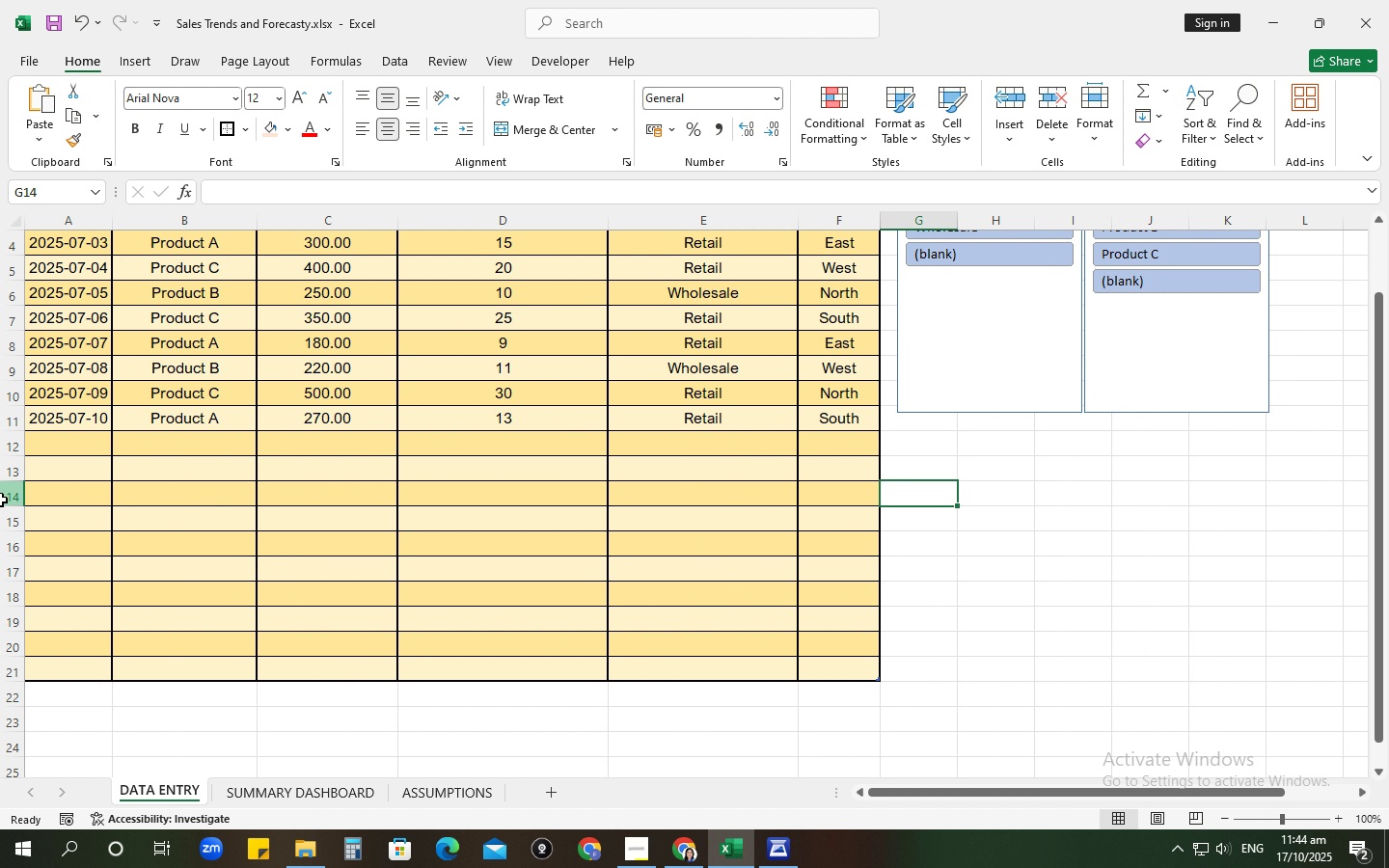 
left_click_drag(start_coordinate=[0, 500], to_coordinate=[0, 639])
 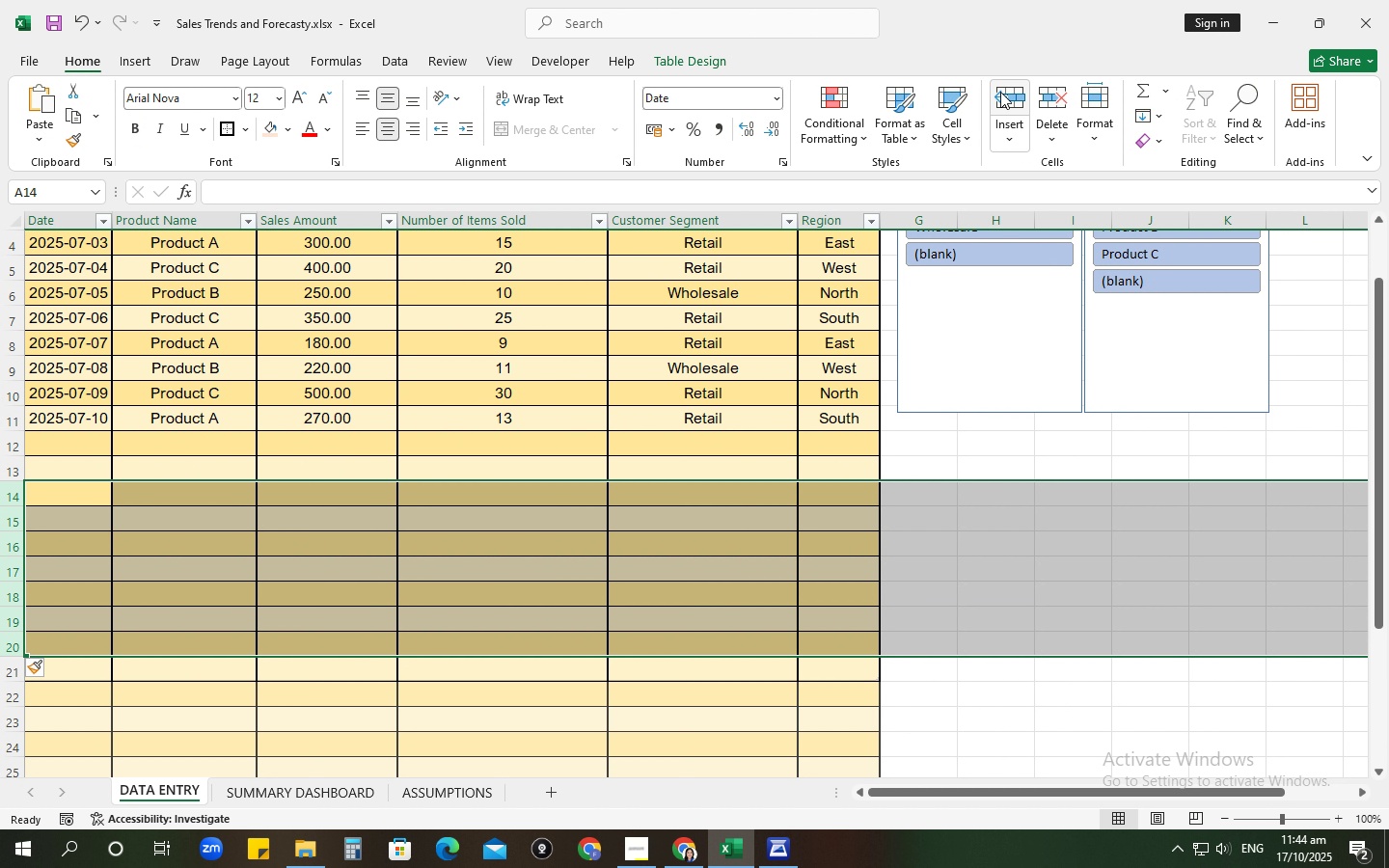 
left_click([1000, 92])
 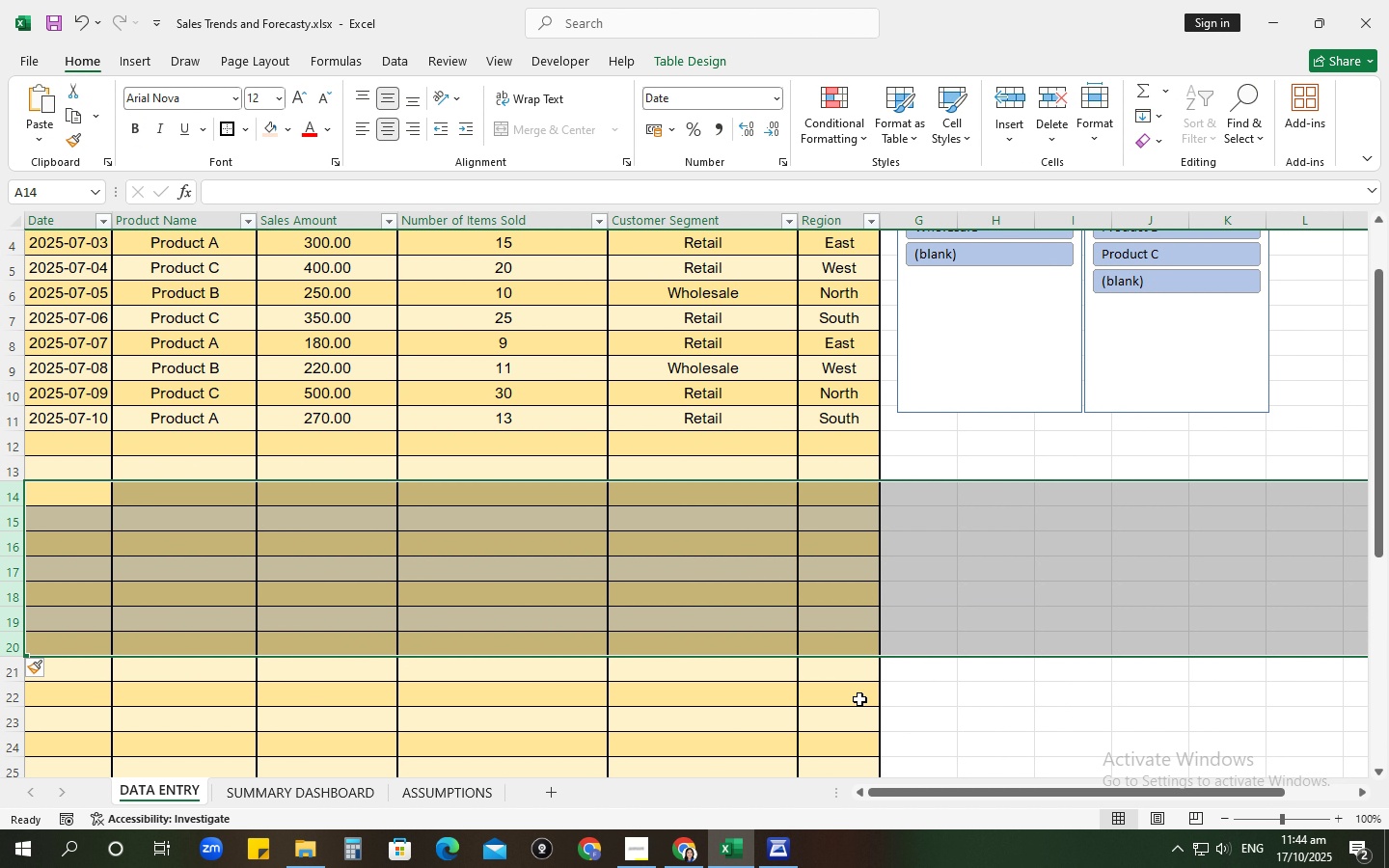 
left_click([859, 699])
 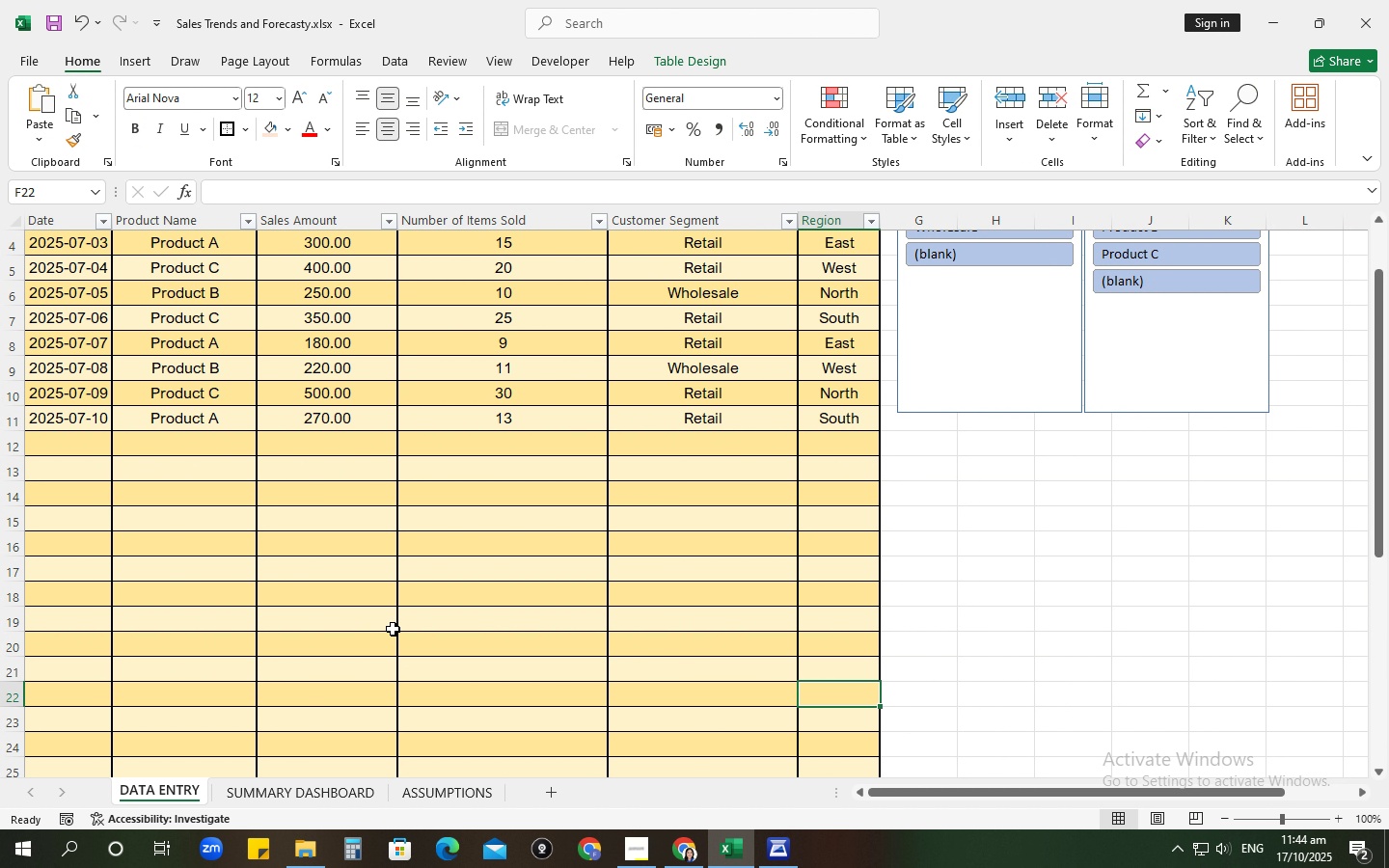 
scroll: coordinate [393, 629], scroll_direction: up, amount: 5.0
 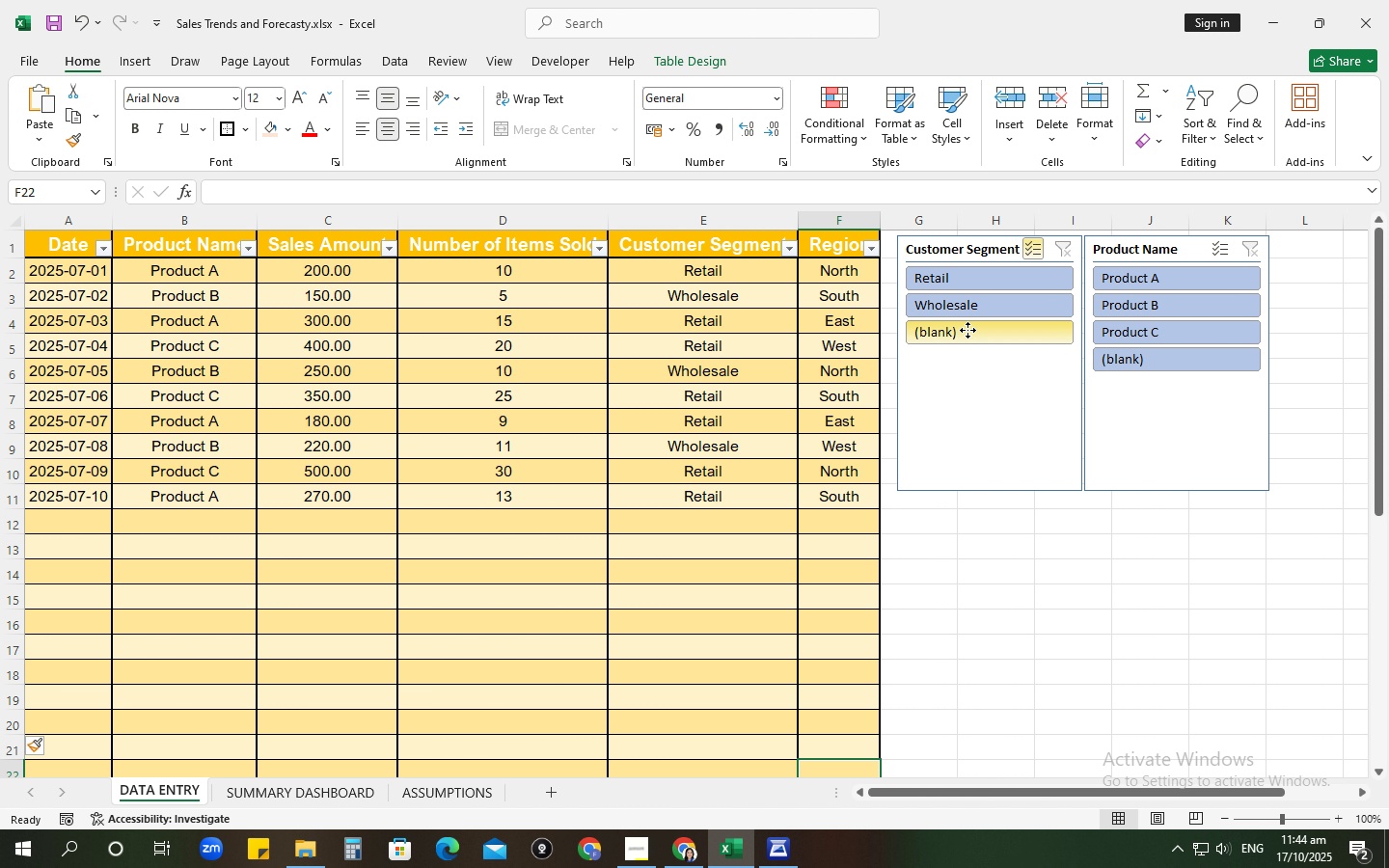 
right_click([967, 330])
 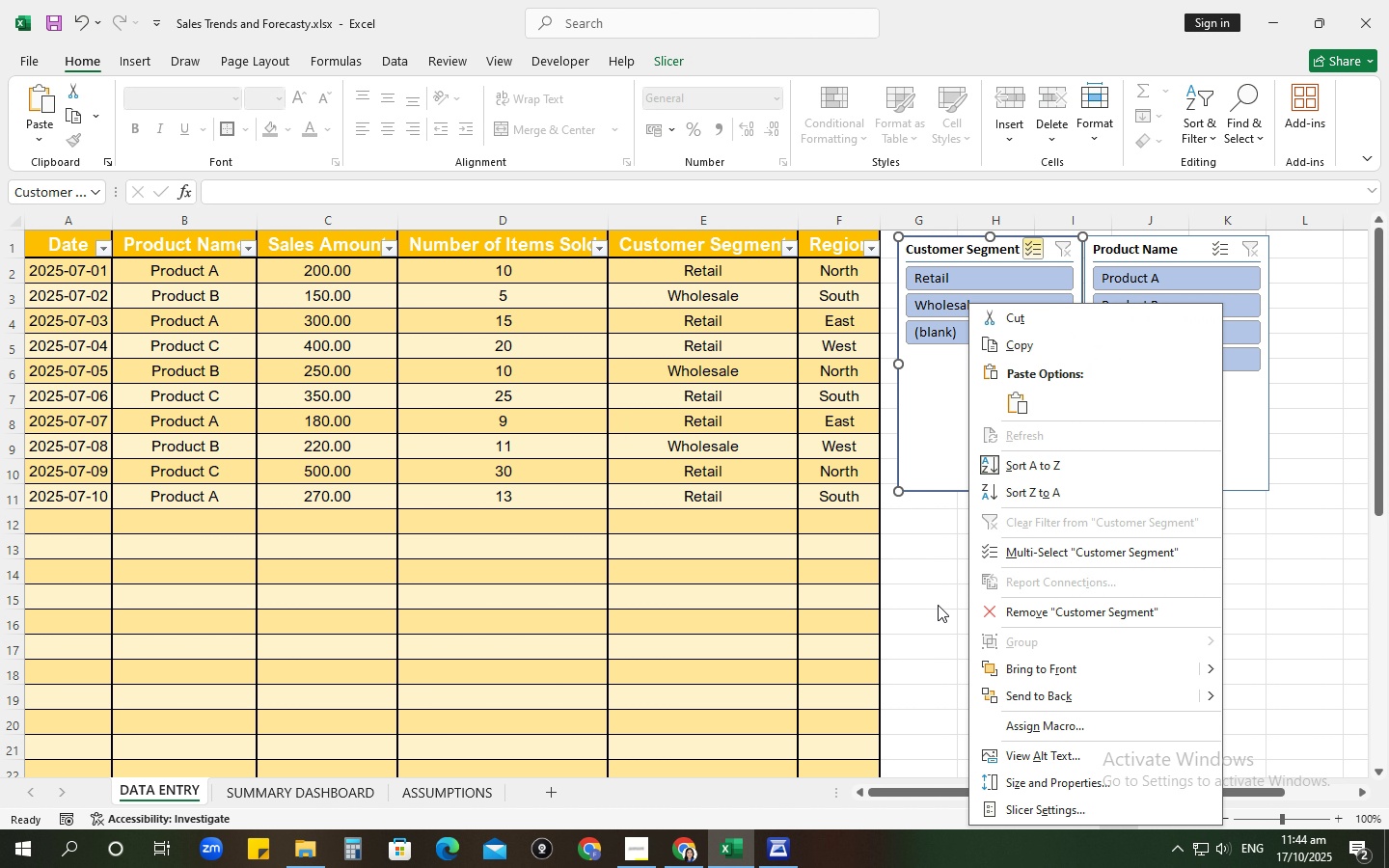 
left_click([938, 605])
 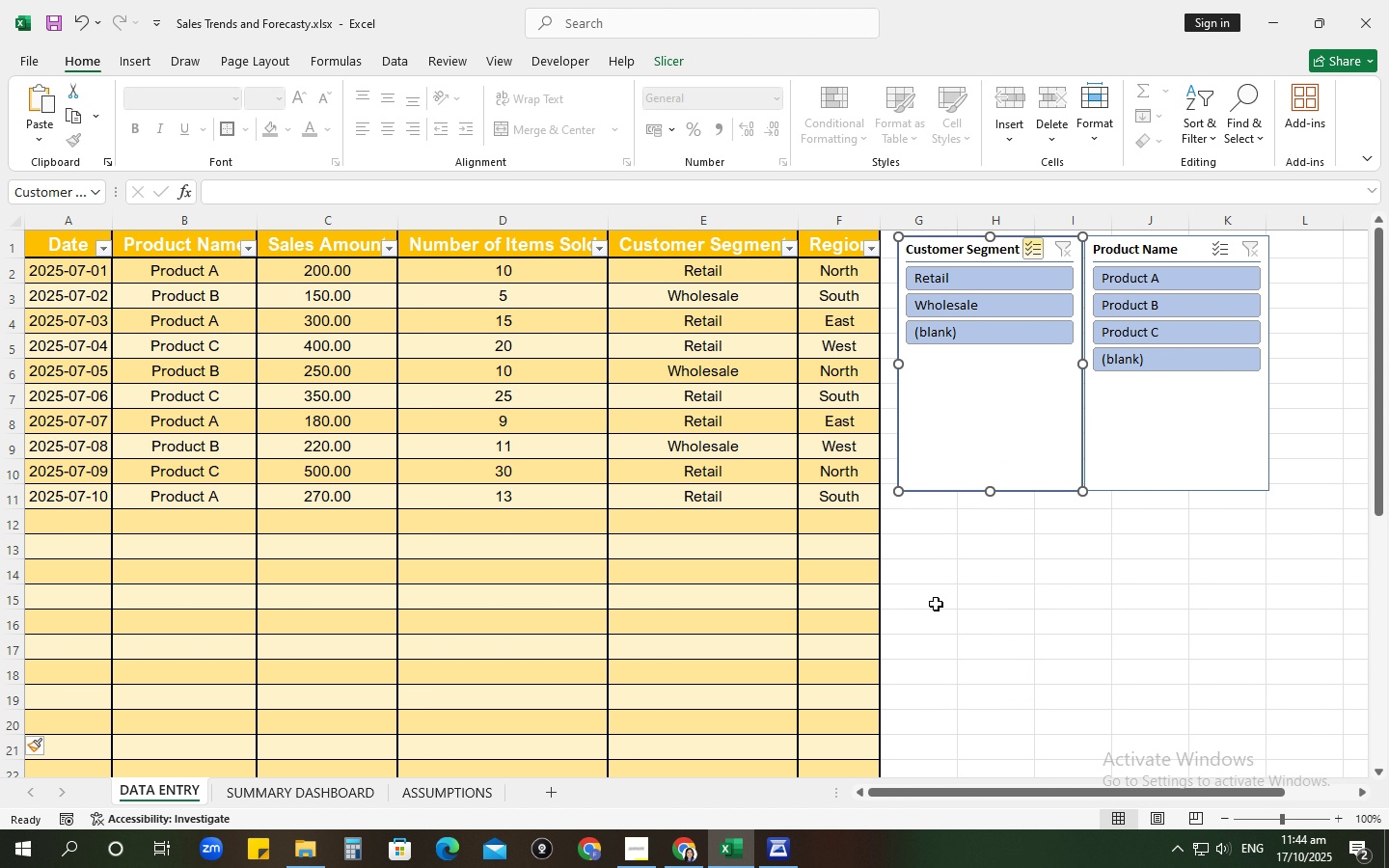 
scroll: coordinate [936, 604], scroll_direction: down, amount: 3.0
 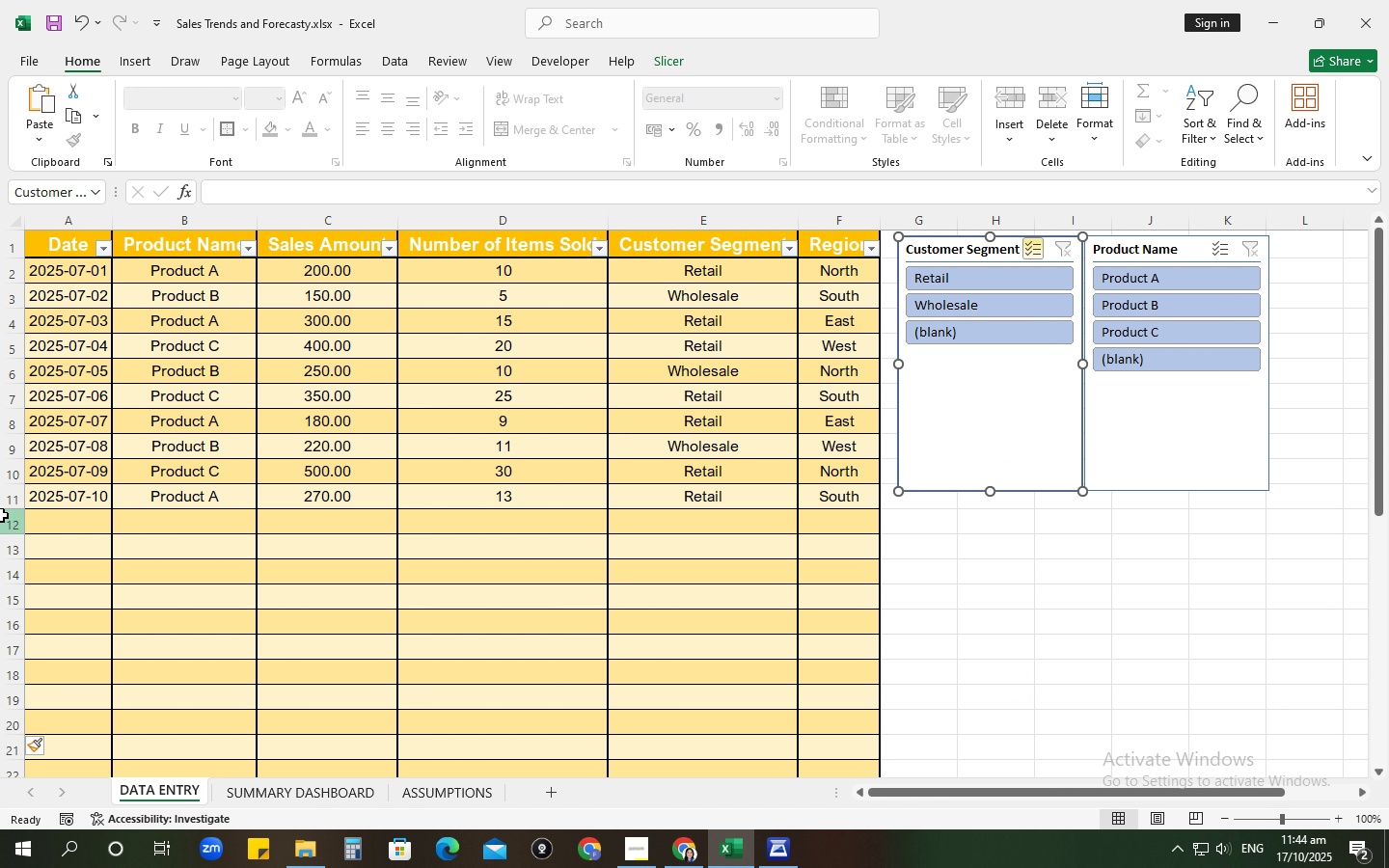 
left_click_drag(start_coordinate=[1, 515], to_coordinate=[154, 586])
 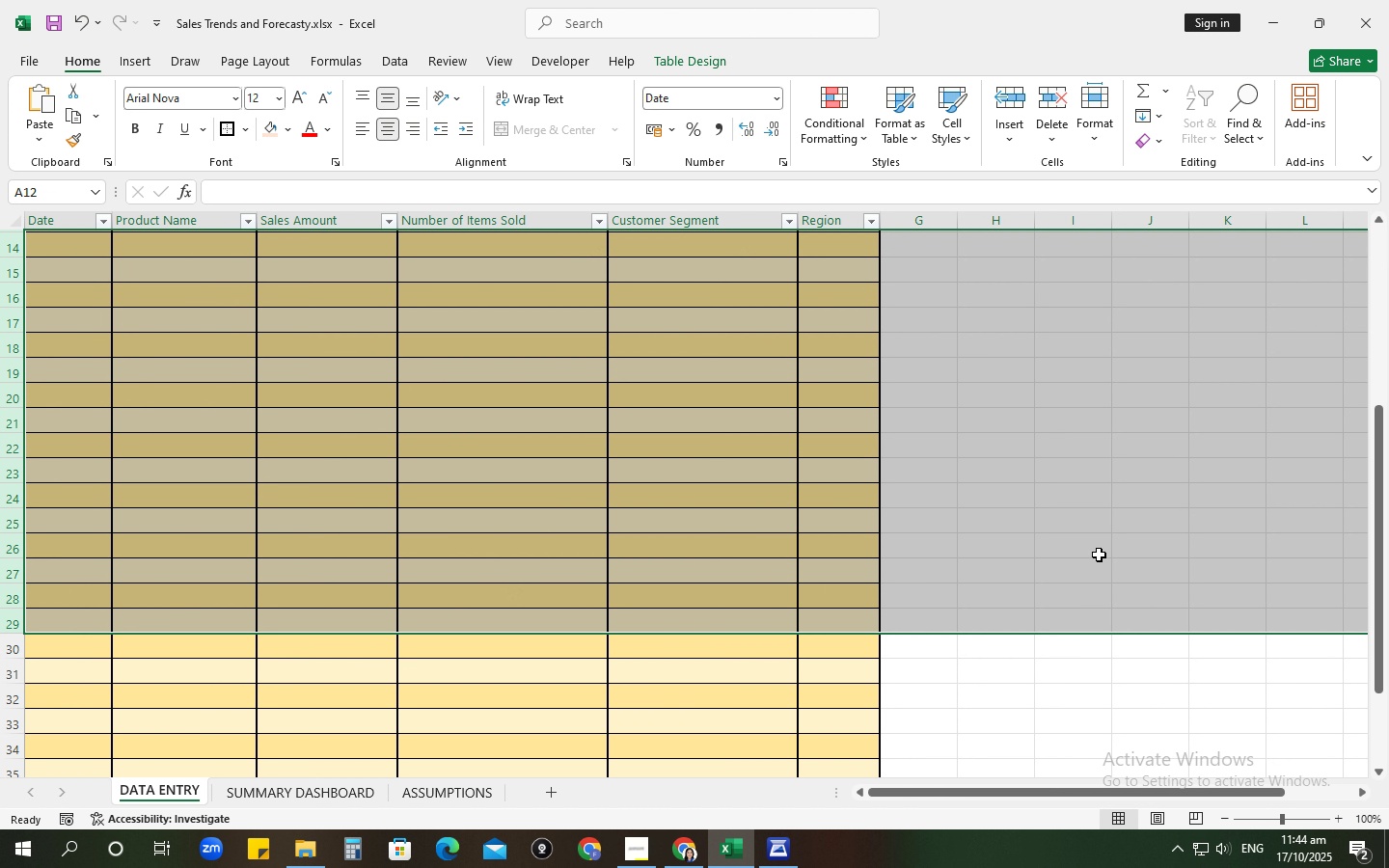 
scroll: coordinate [1106, 565], scroll_direction: up, amount: 7.0
 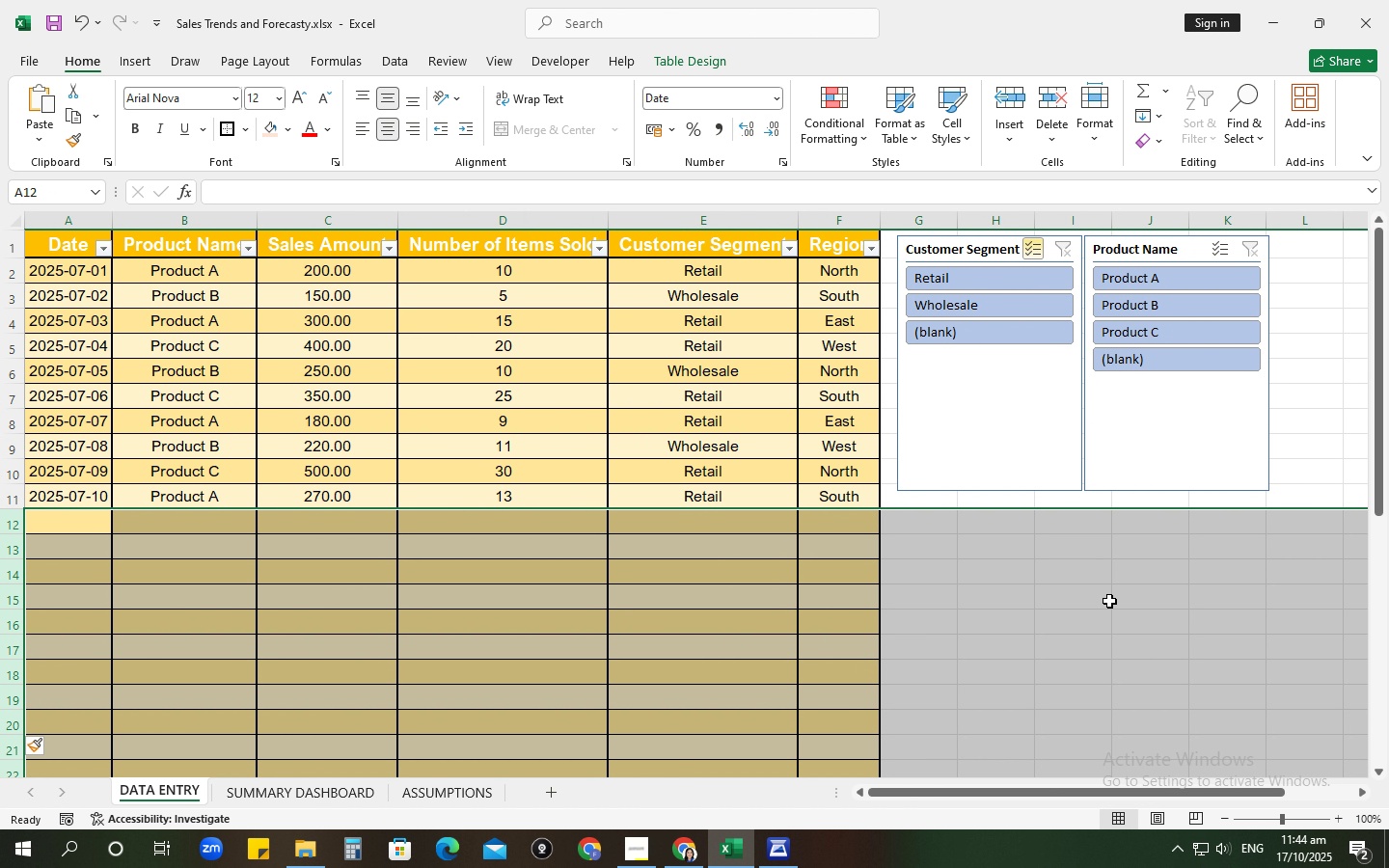 
left_click([1109, 601])
 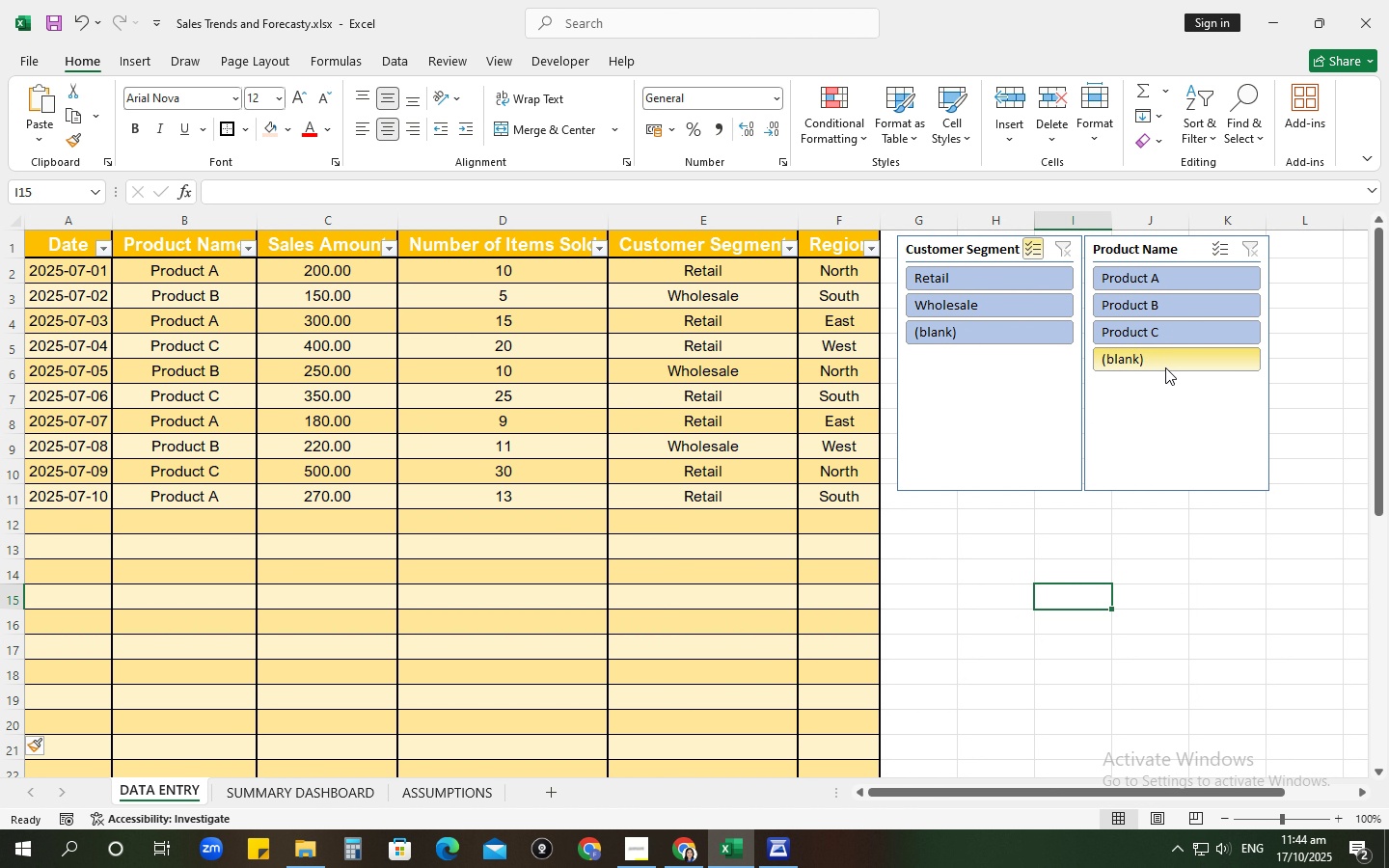 
left_click([1165, 367])
 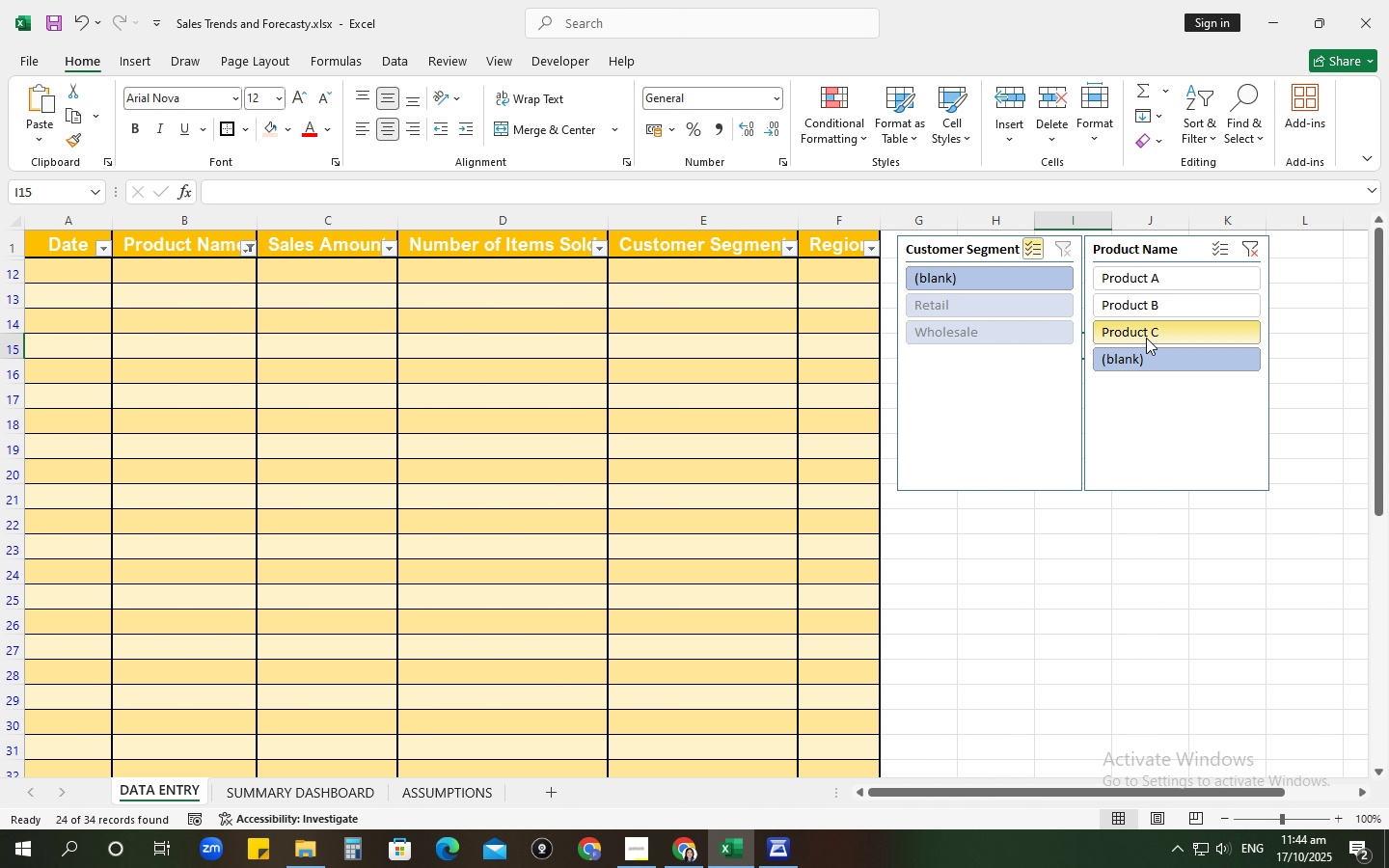 
left_click([1142, 334])
 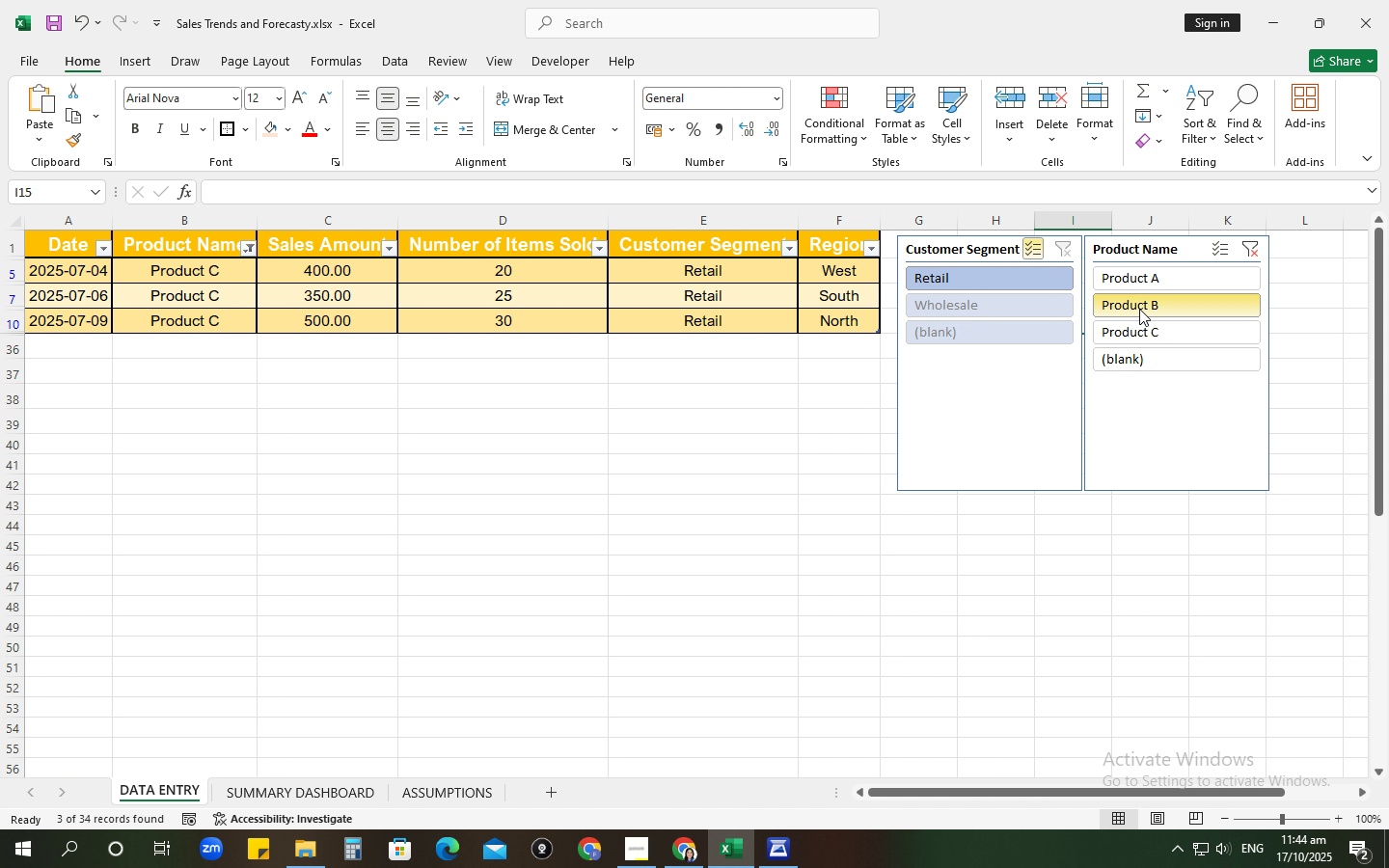 
left_click([1139, 309])
 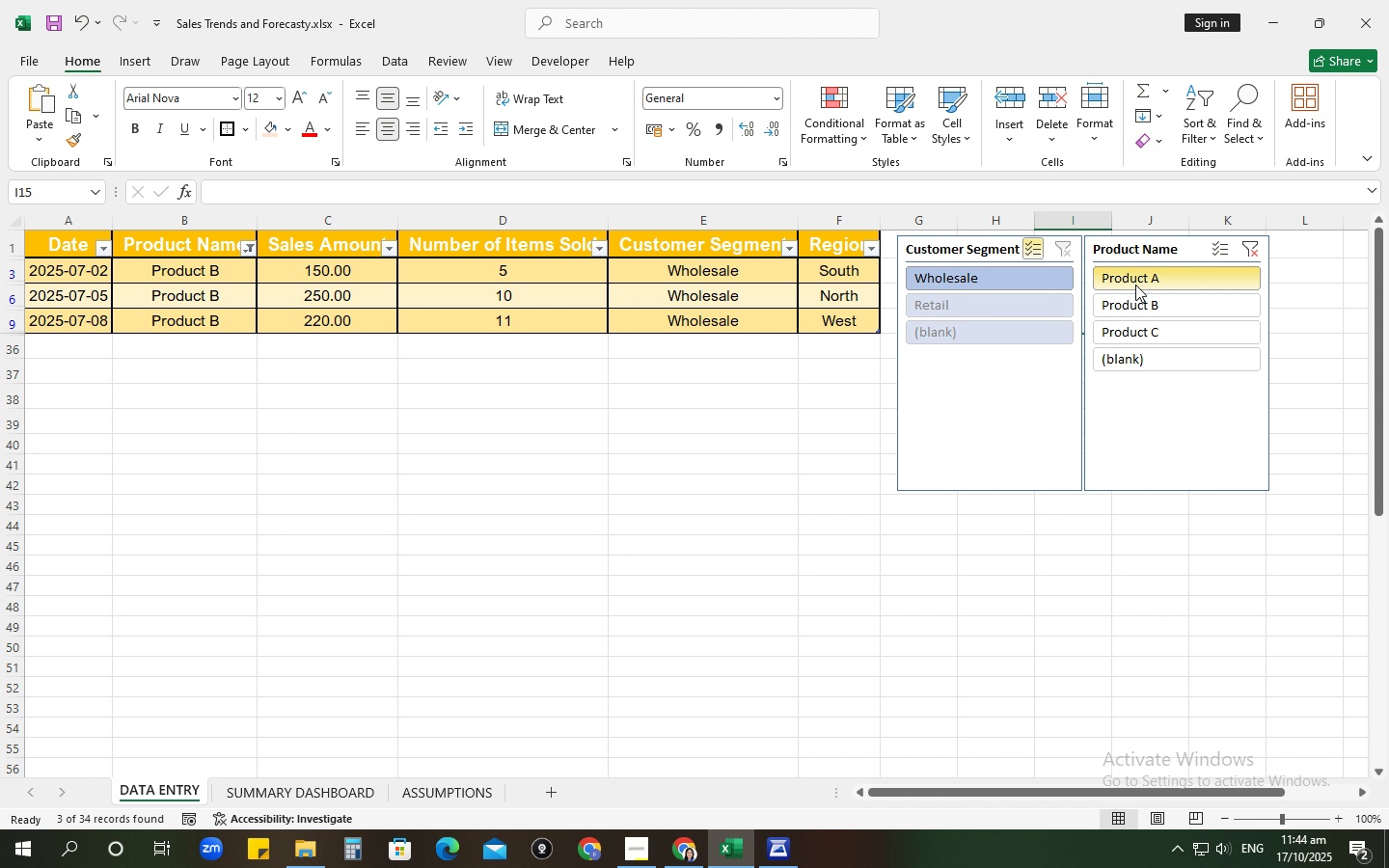 
left_click([1135, 285])
 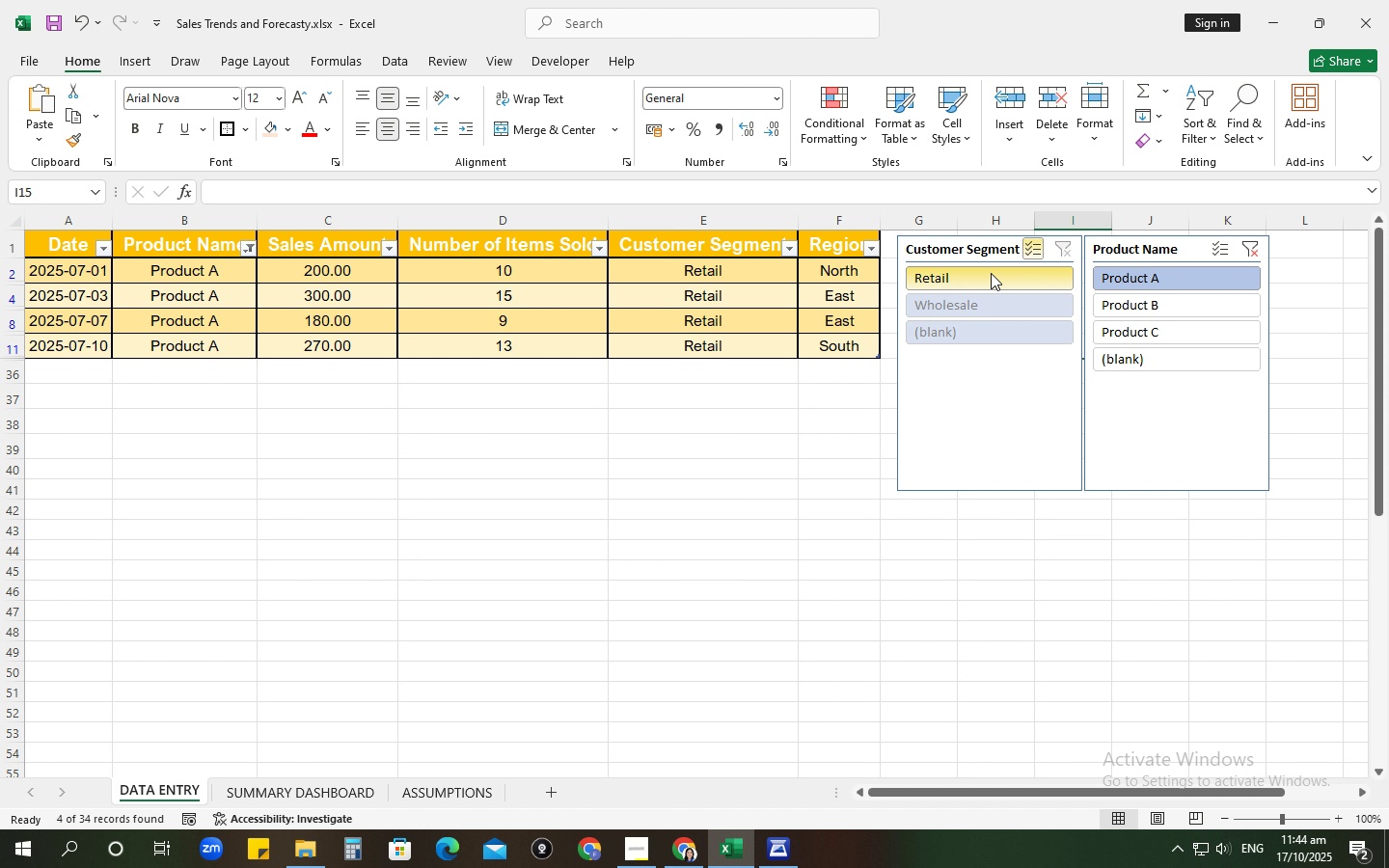 
left_click([991, 273])
 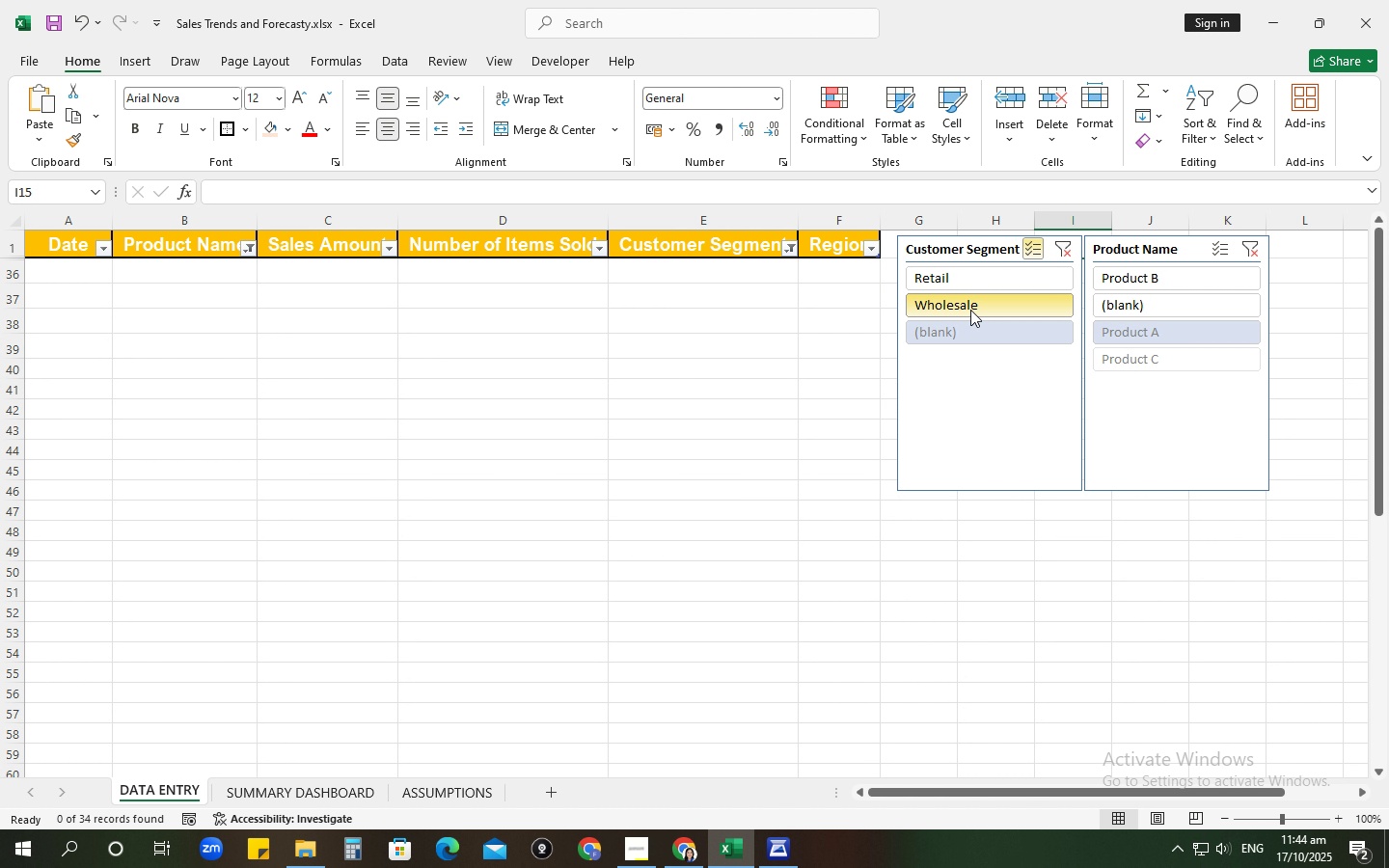 
left_click([970, 310])
 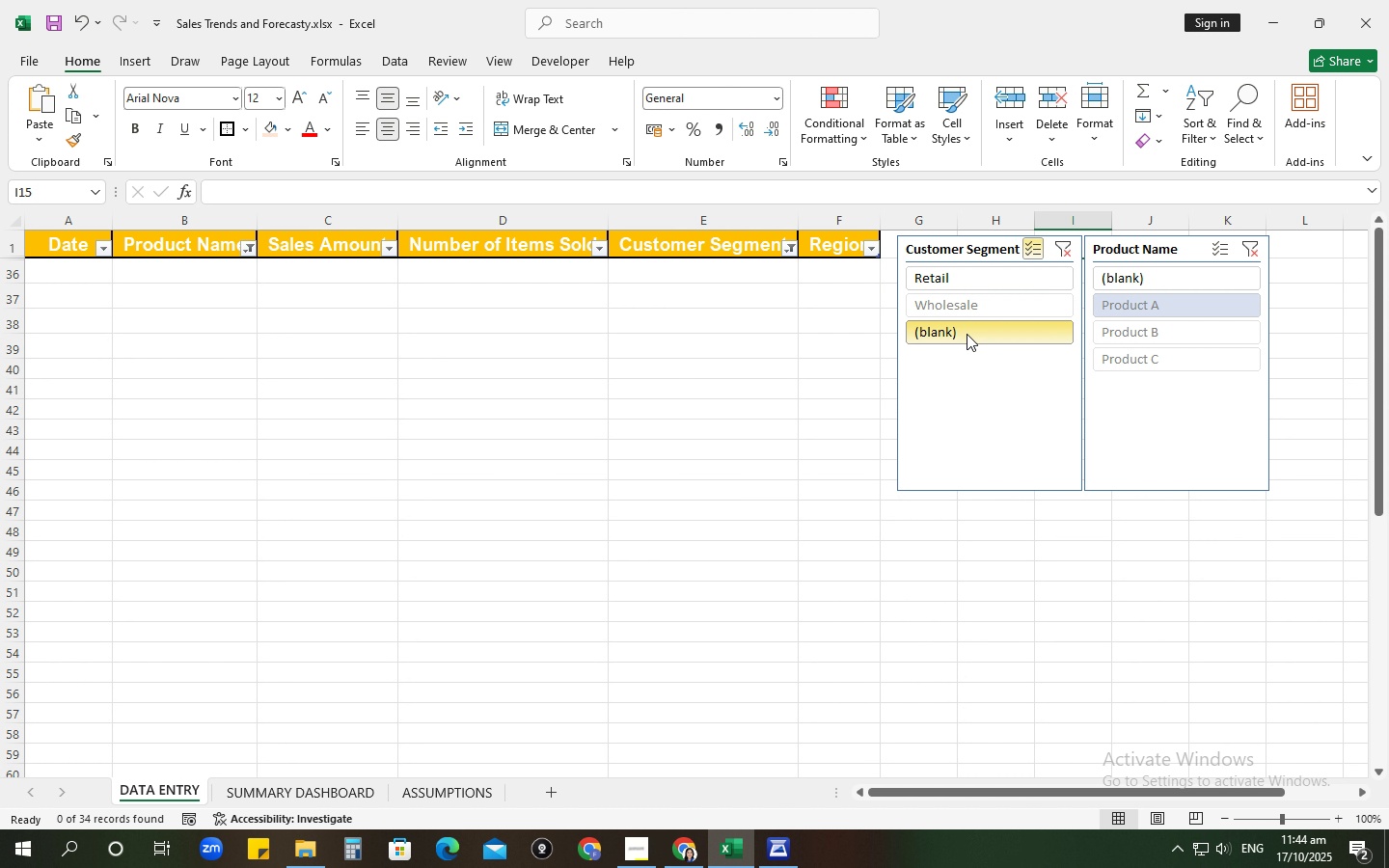 
left_click([967, 334])
 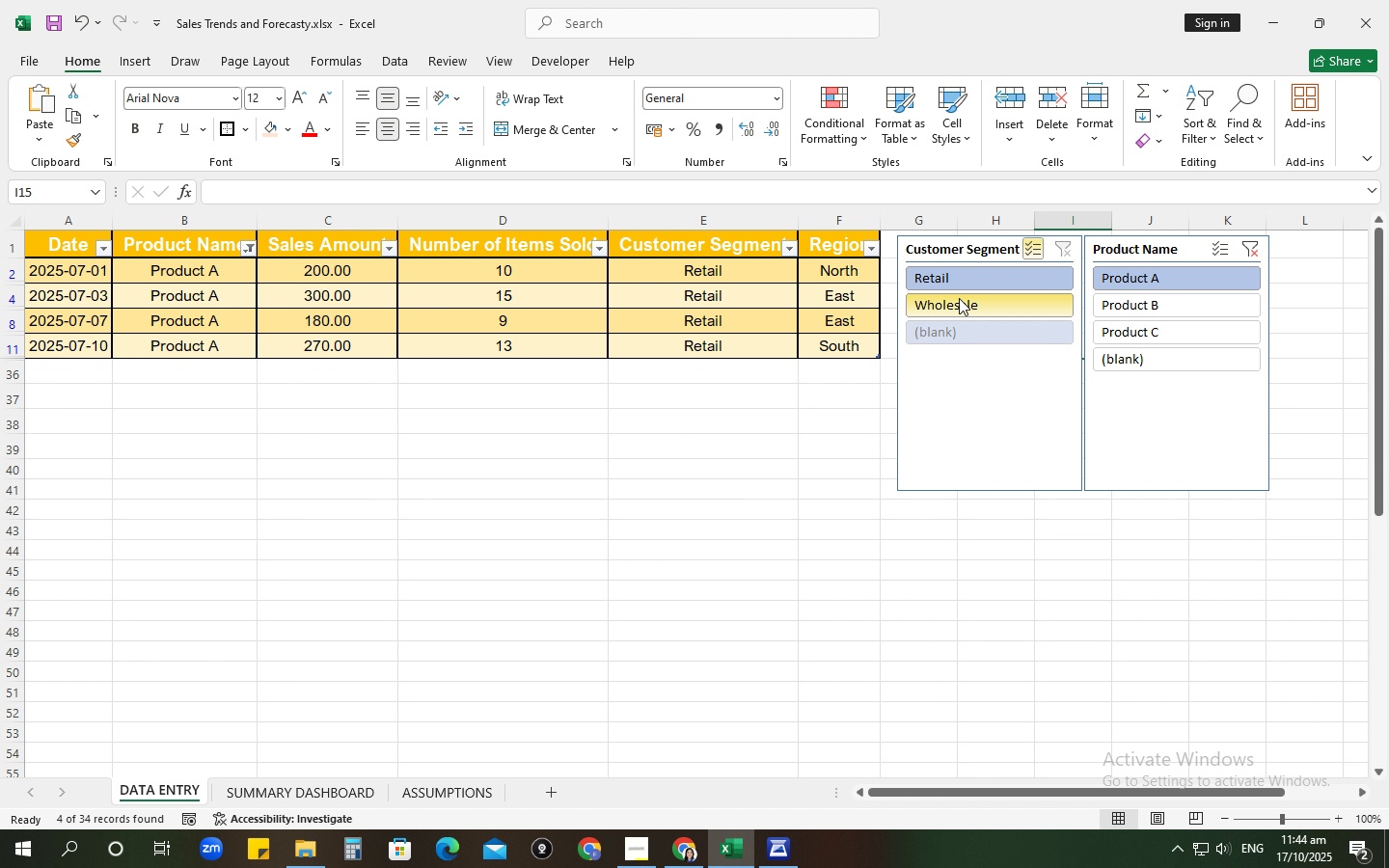 
left_click([959, 298])
 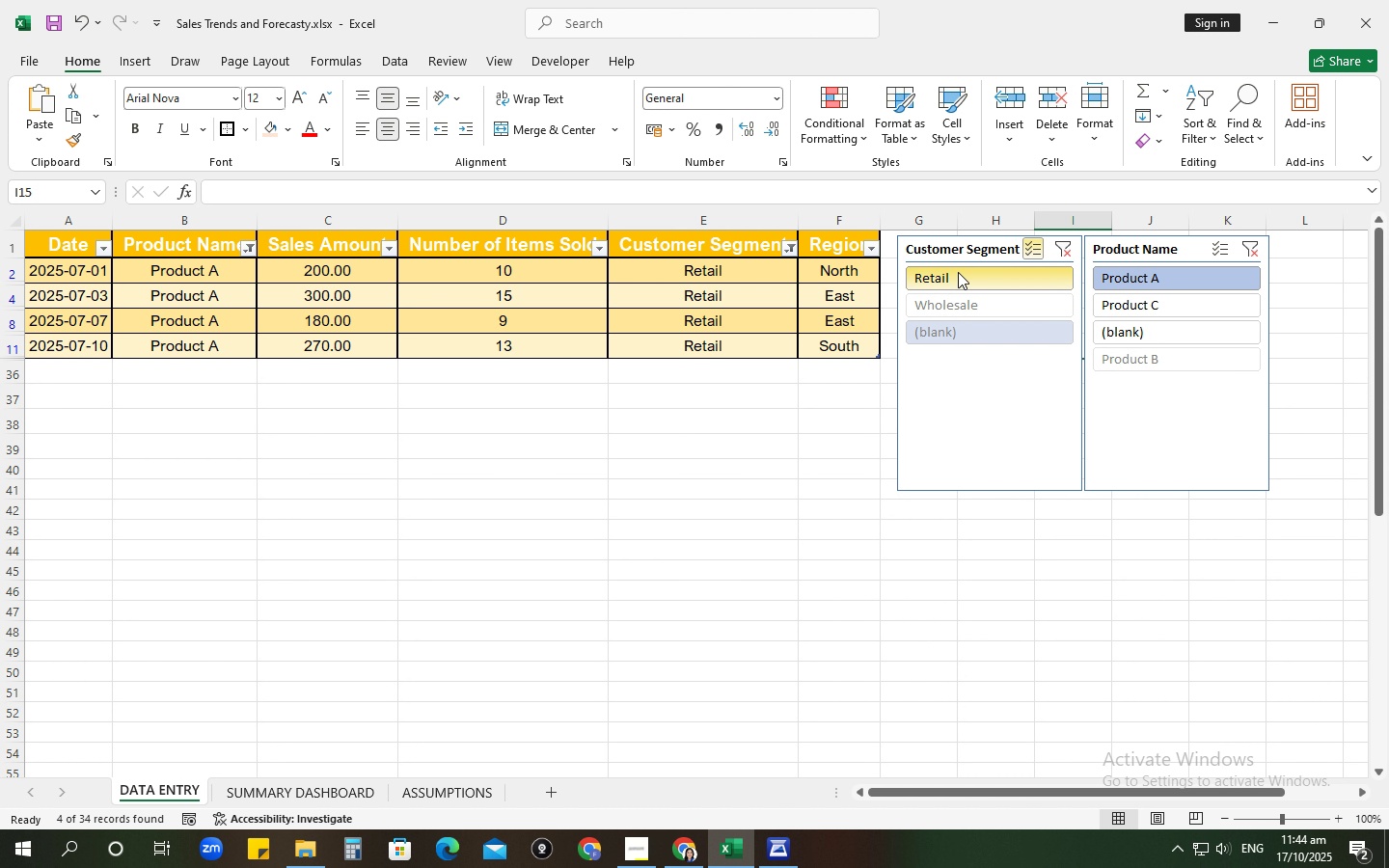 
left_click([958, 272])
 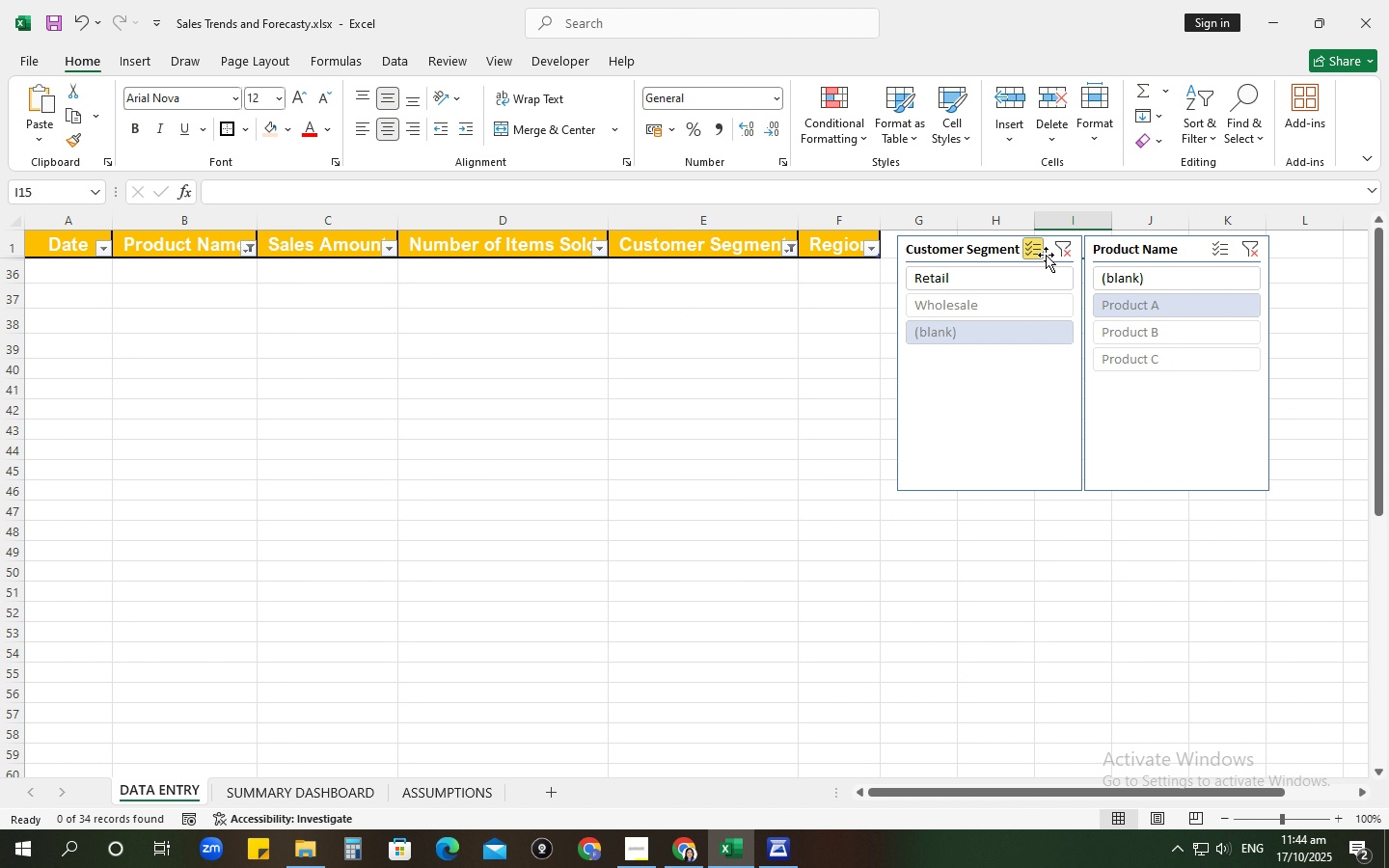 
left_click([1063, 253])
 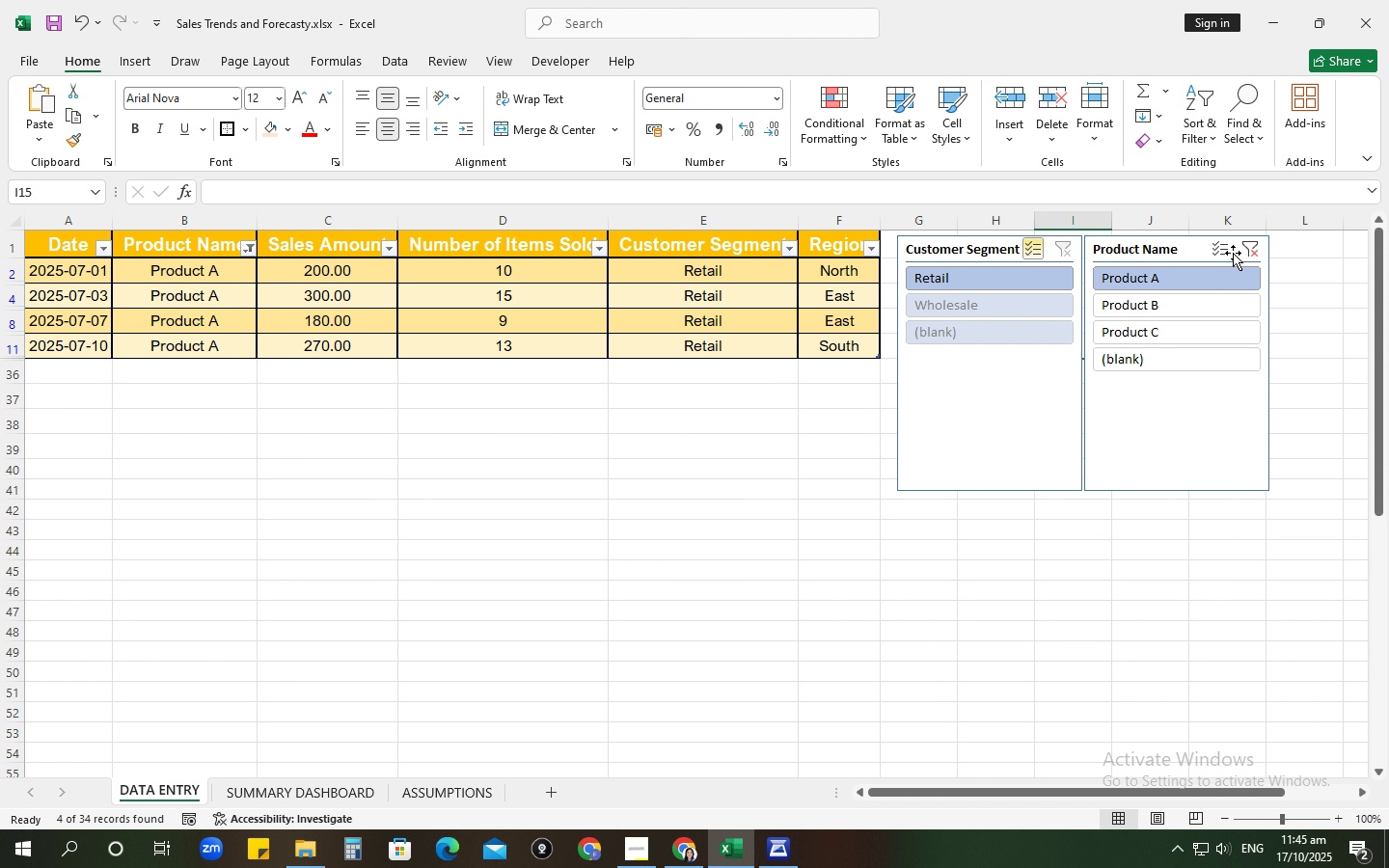 
left_click([1255, 247])
 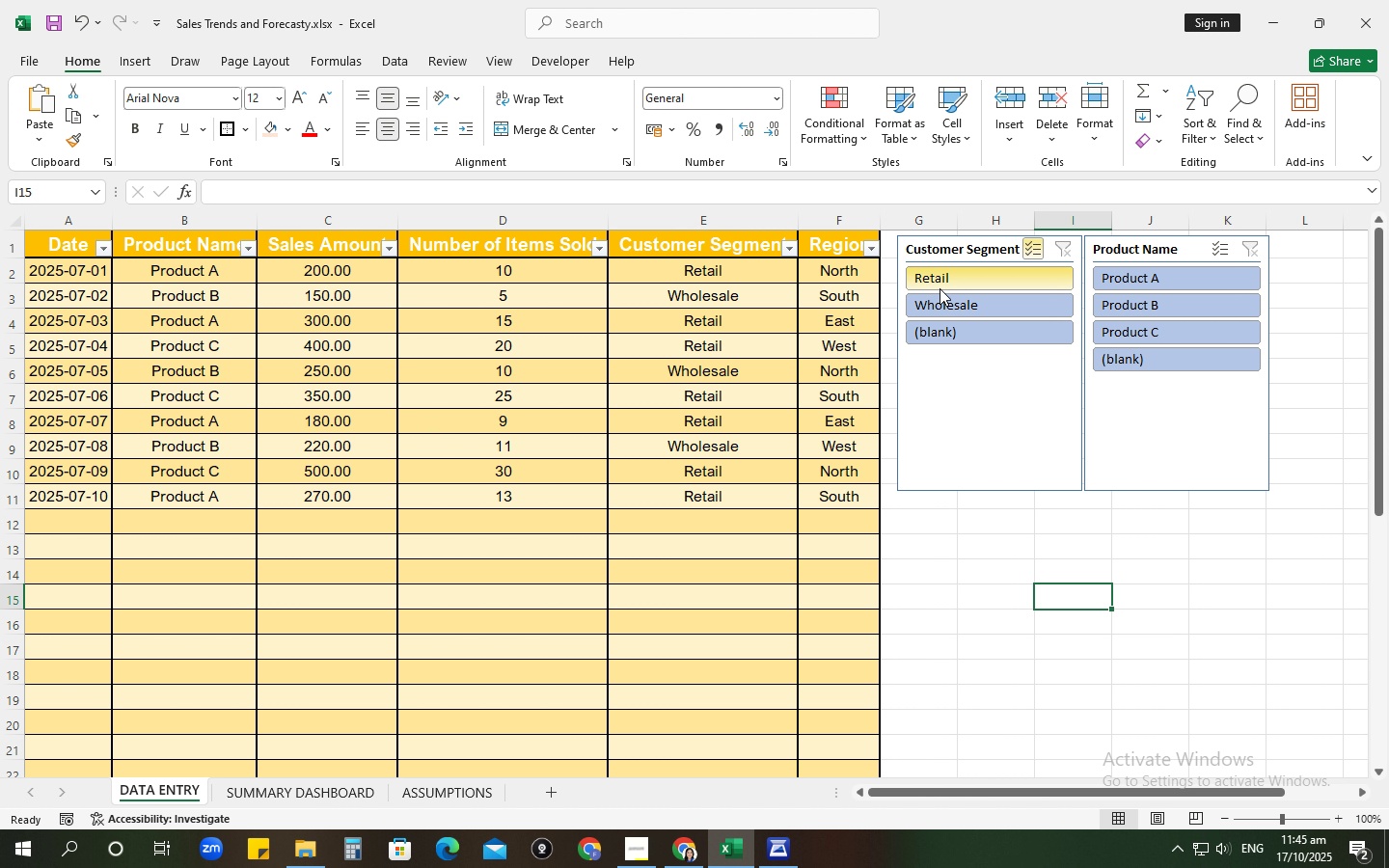 
left_click([938, 303])
 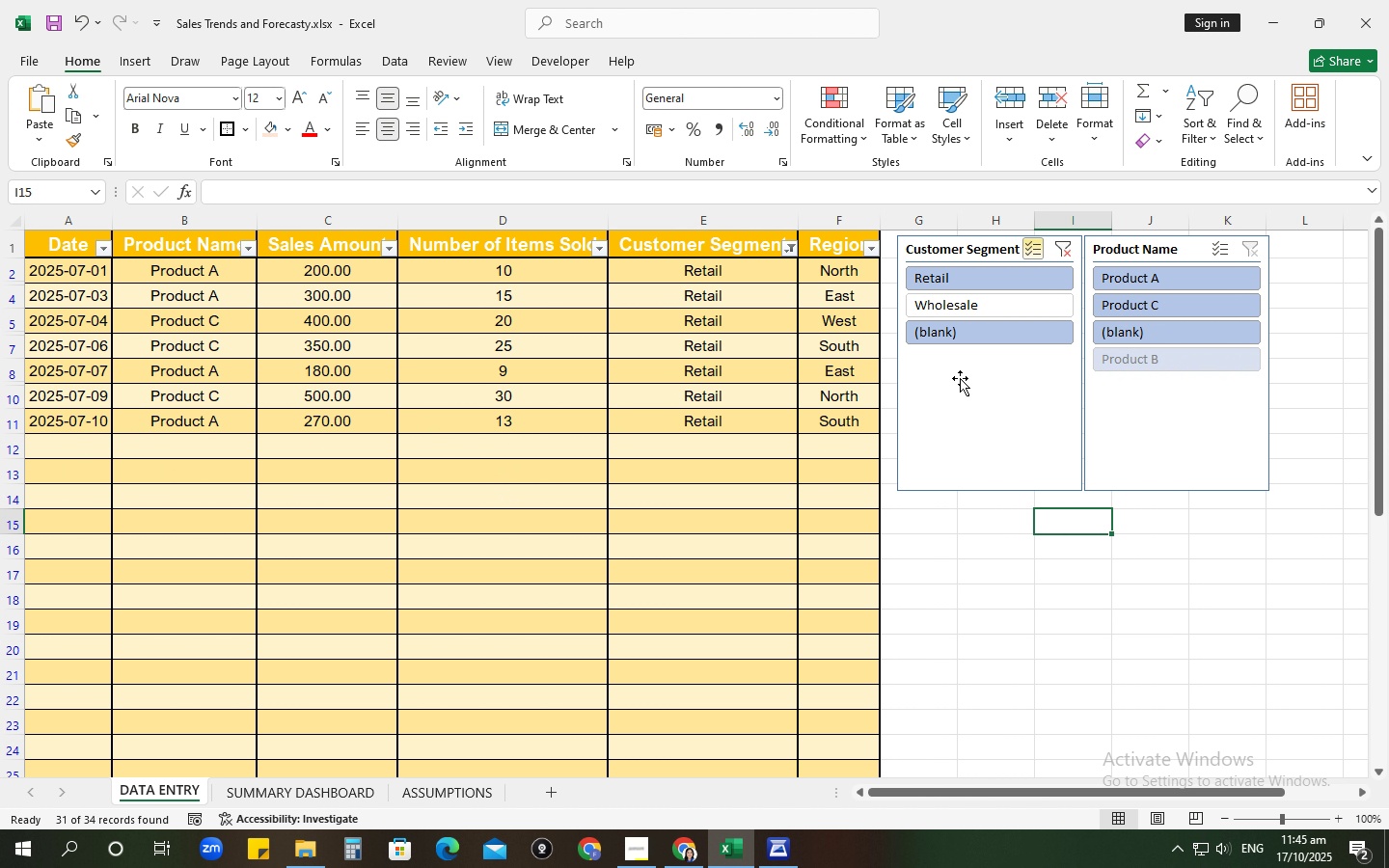 
left_click([1001, 300])
 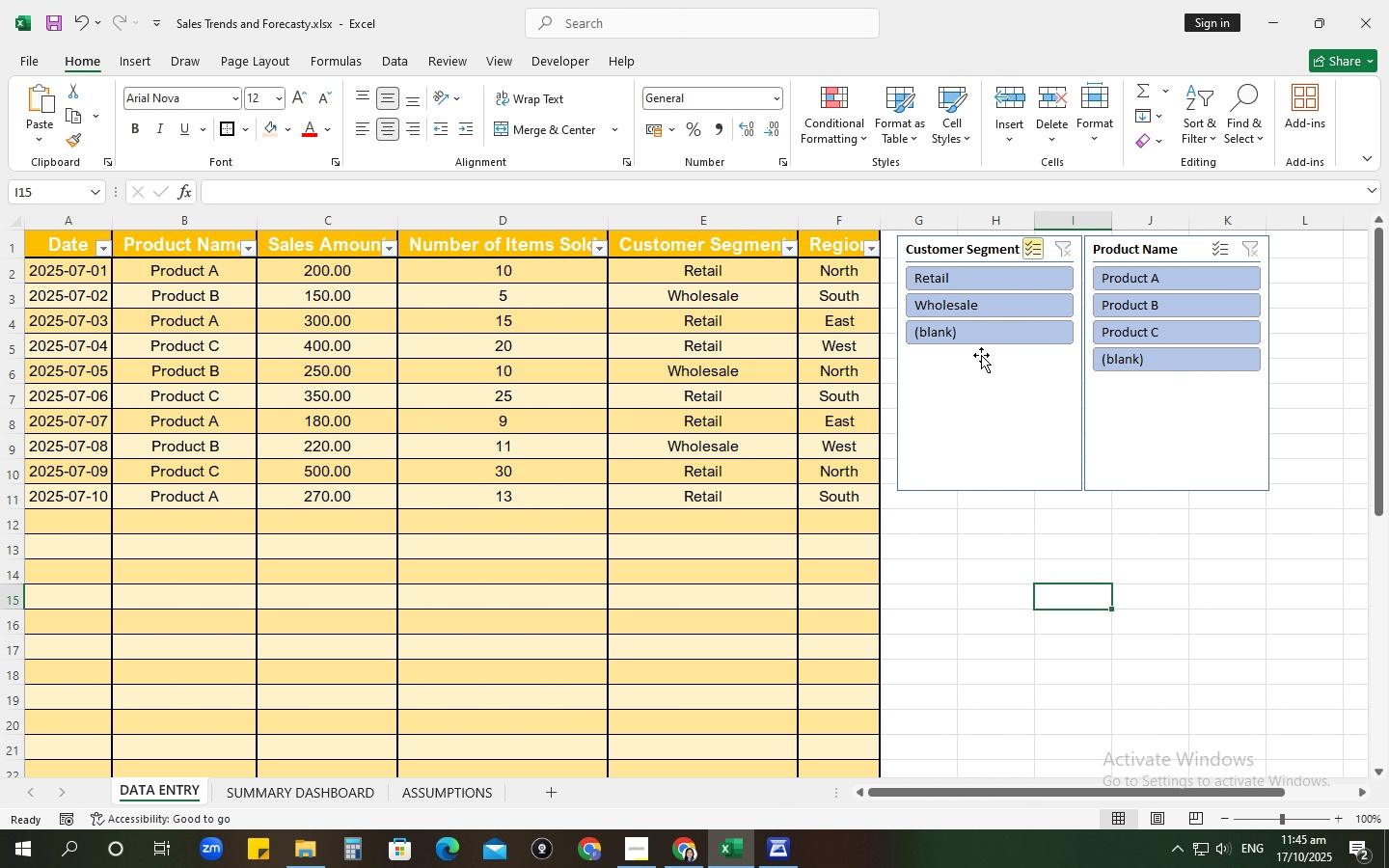 
left_click([981, 329])
 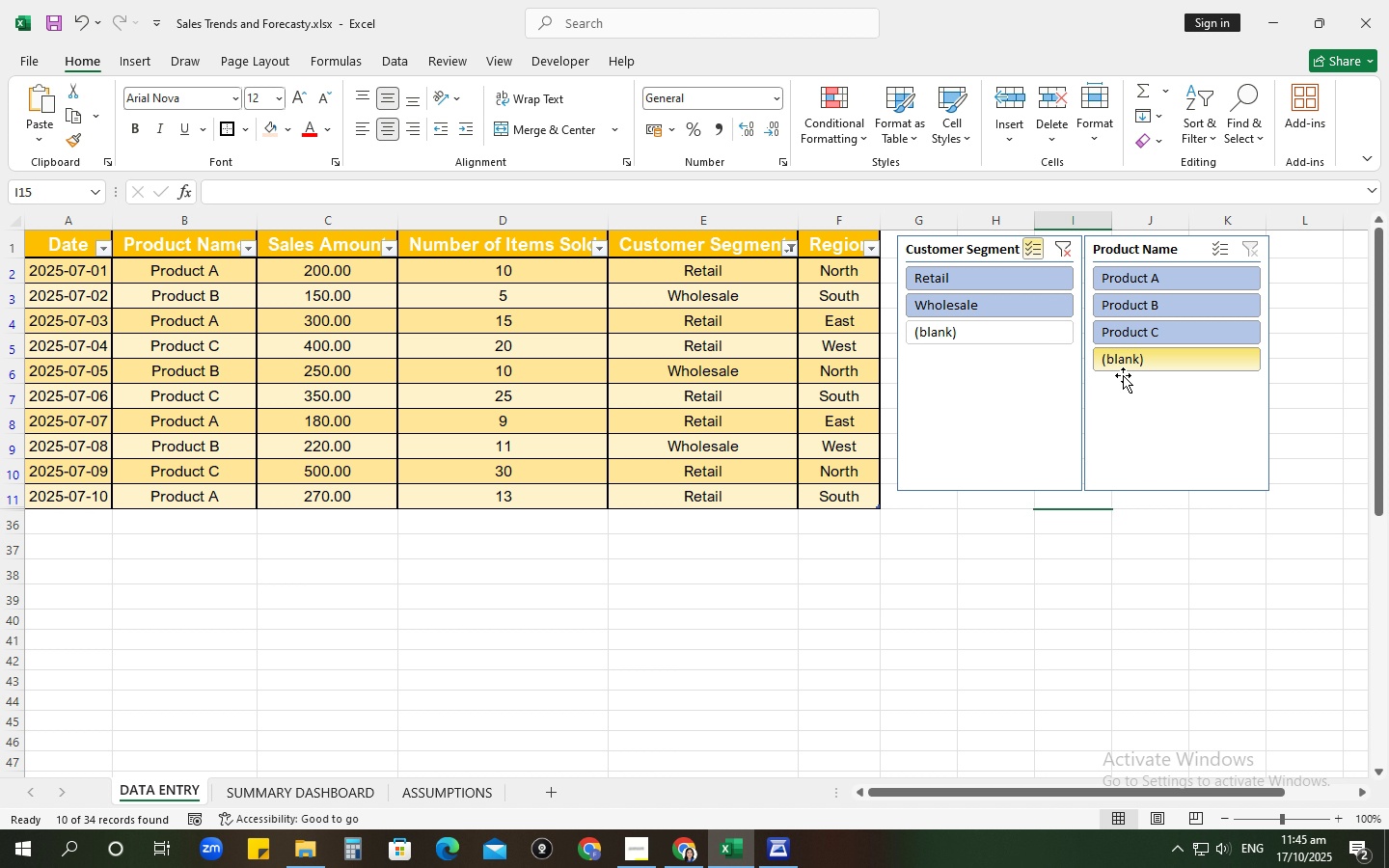 
left_click([765, 671])
 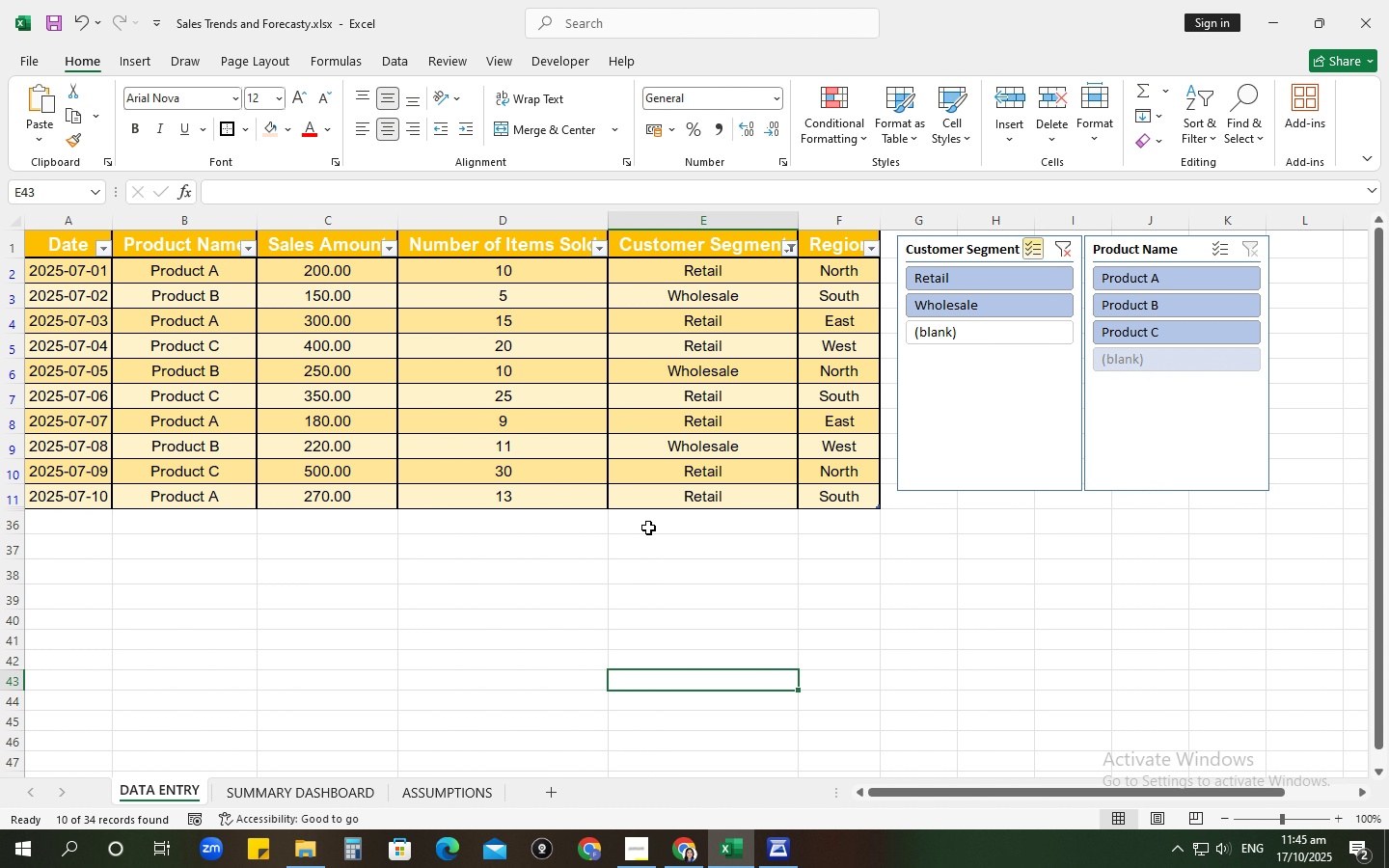 
scroll: coordinate [648, 528], scroll_direction: up, amount: 3.0
 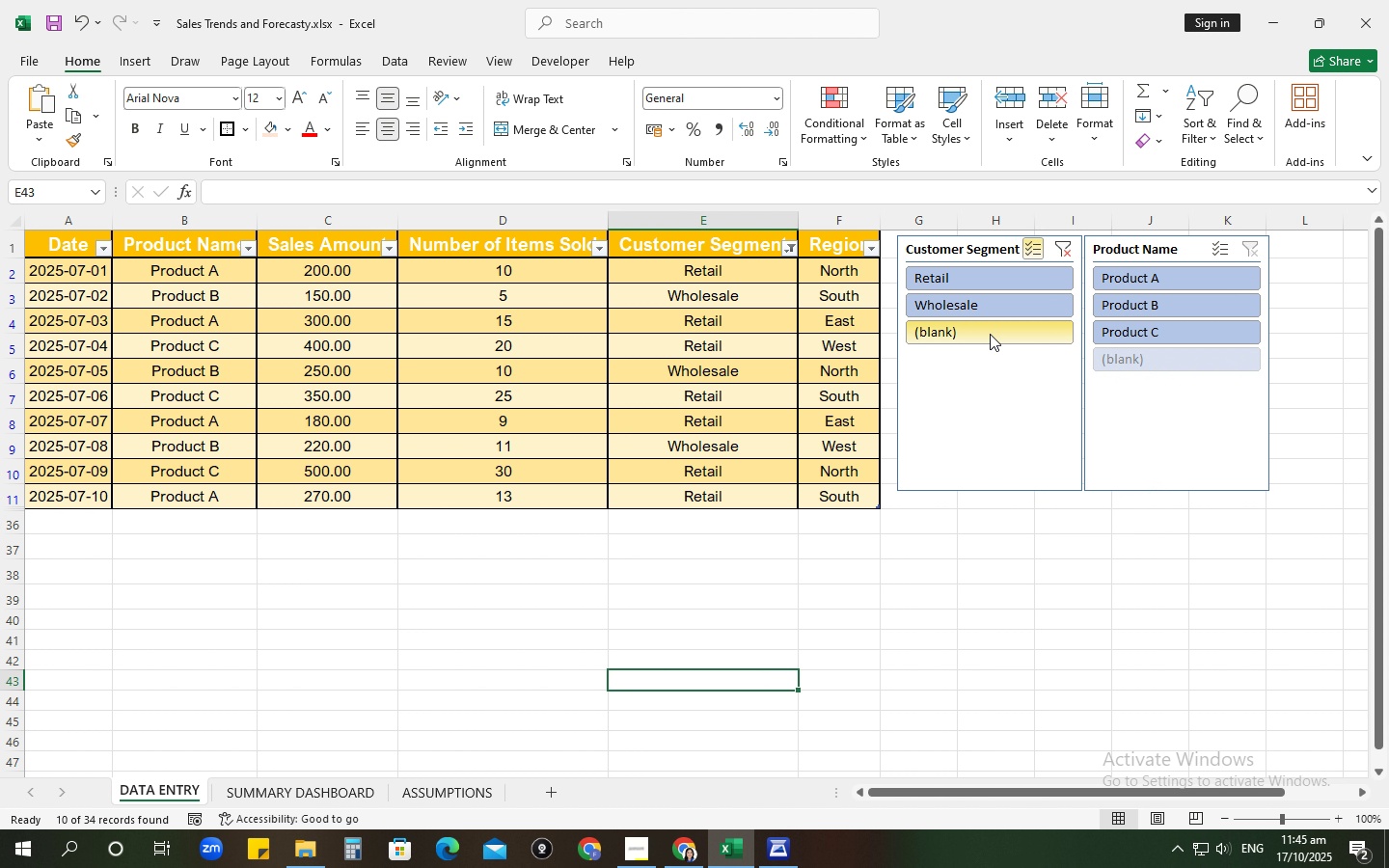 
left_click([990, 334])
 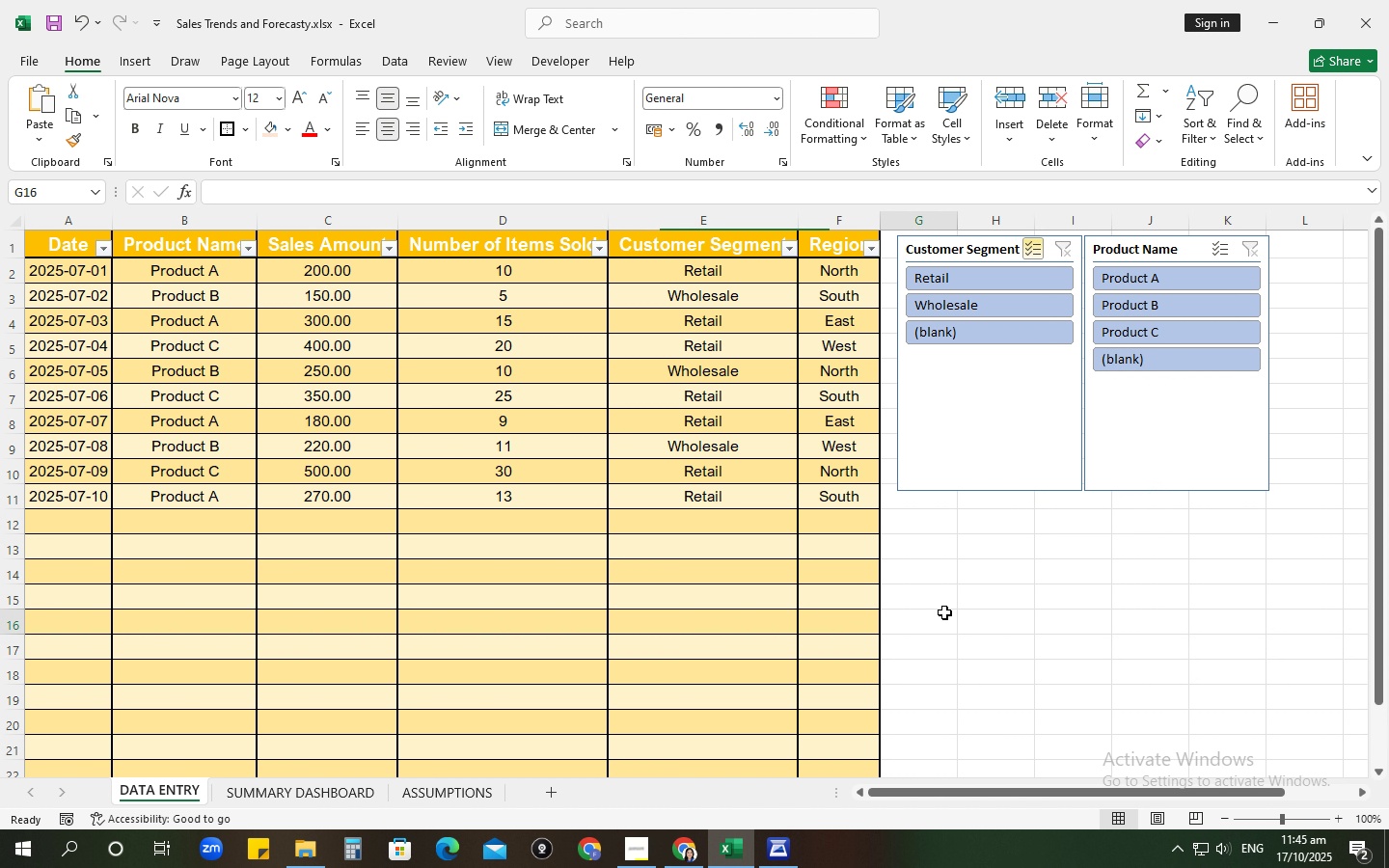 
left_click([944, 612])
 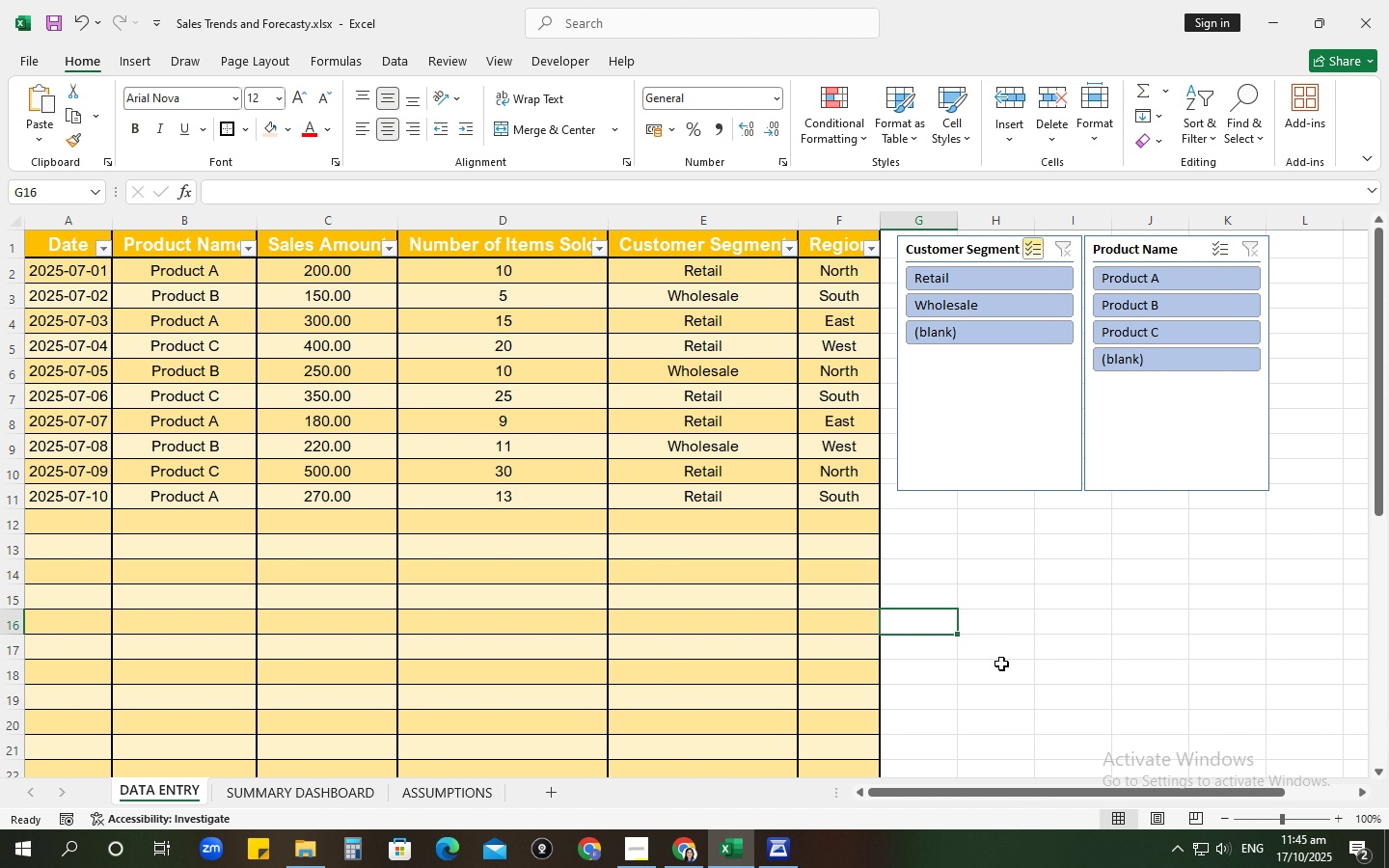 
scroll: coordinate [1001, 646], scroll_direction: up, amount: 2.0
 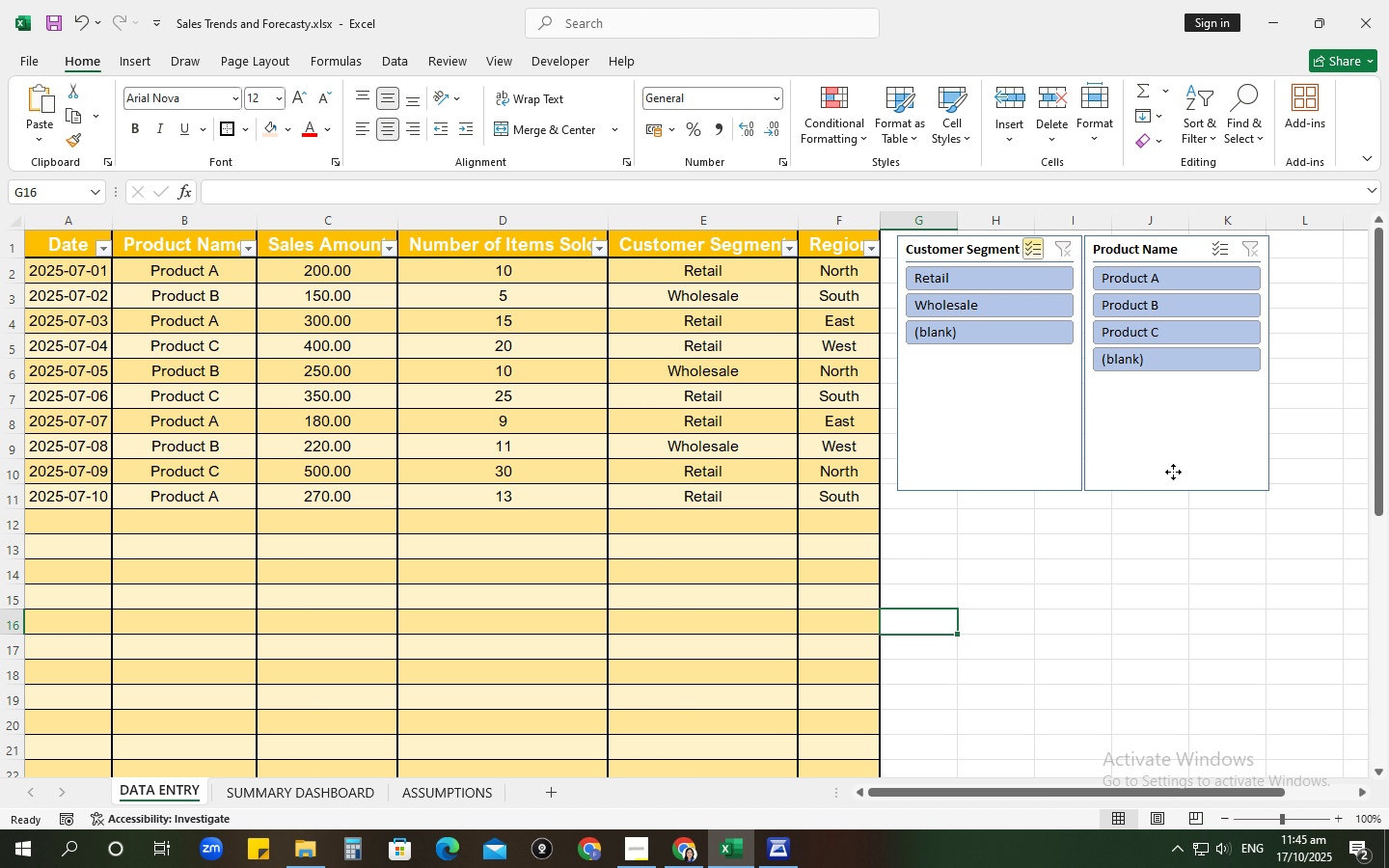 
left_click_drag(start_coordinate=[1173, 472], to_coordinate=[1184, 472])
 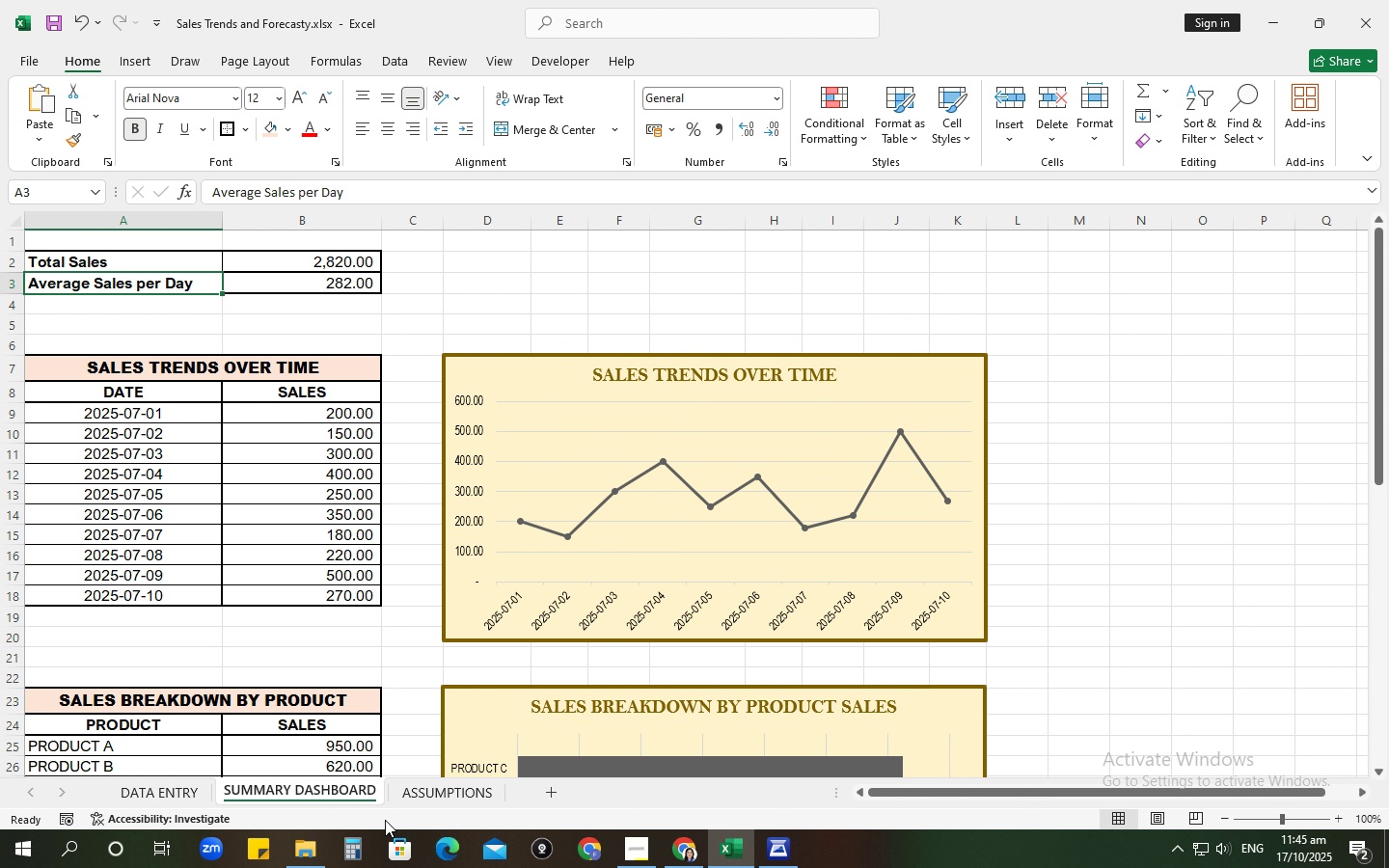 
double_click([304, 799])
 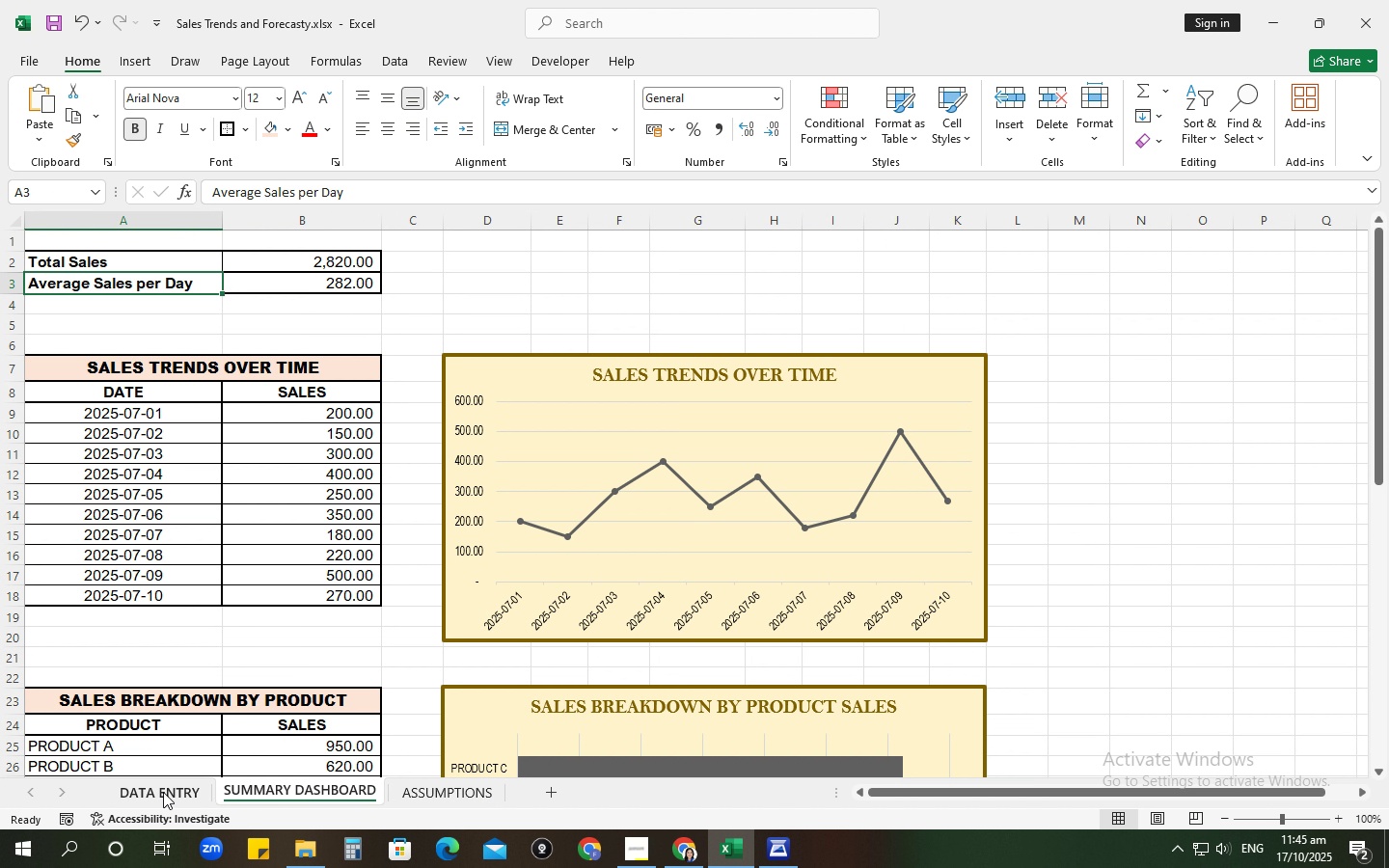 
left_click([163, 792])
 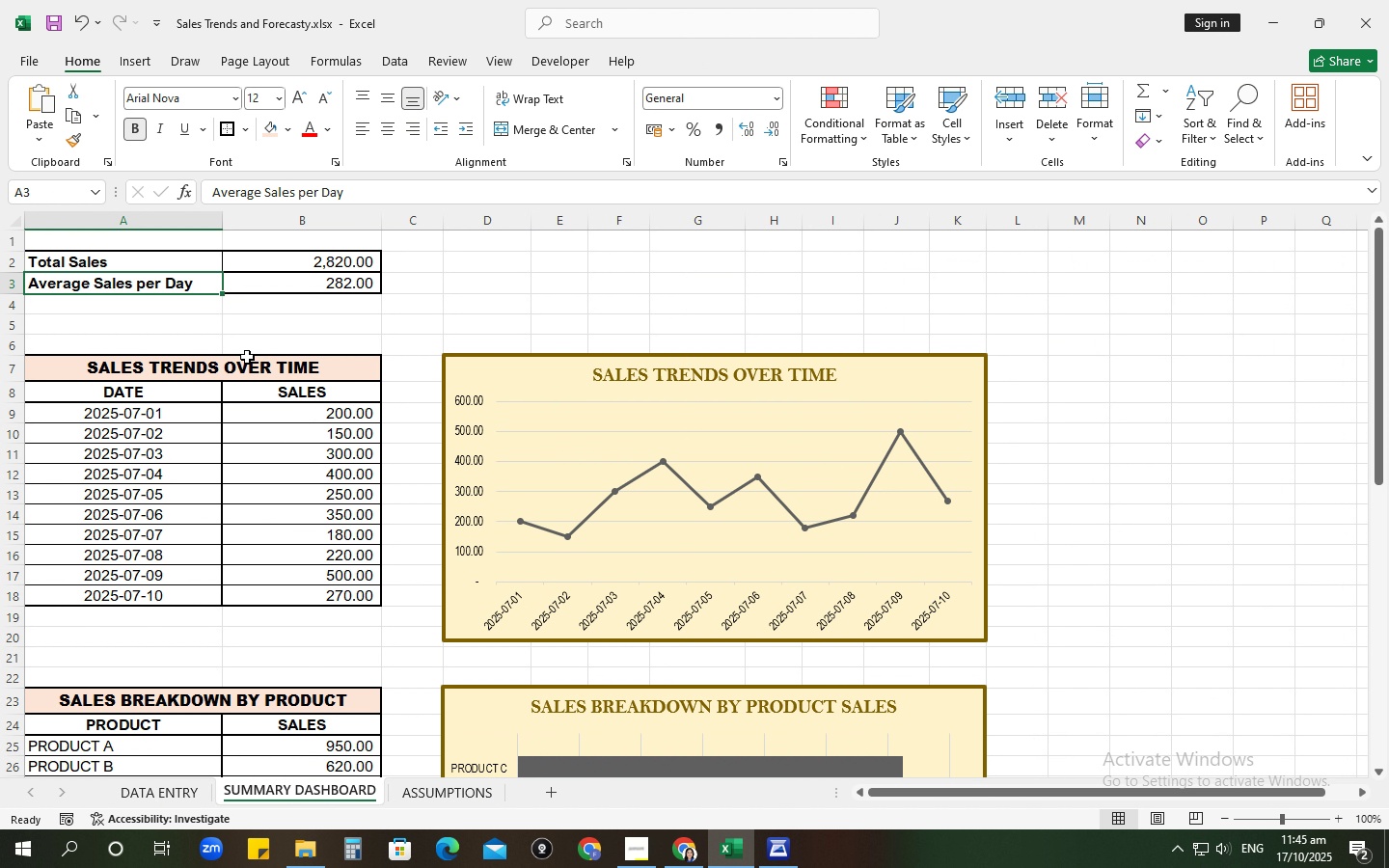 
left_click_drag(start_coordinate=[245, 372], to_coordinate=[243, 387])
 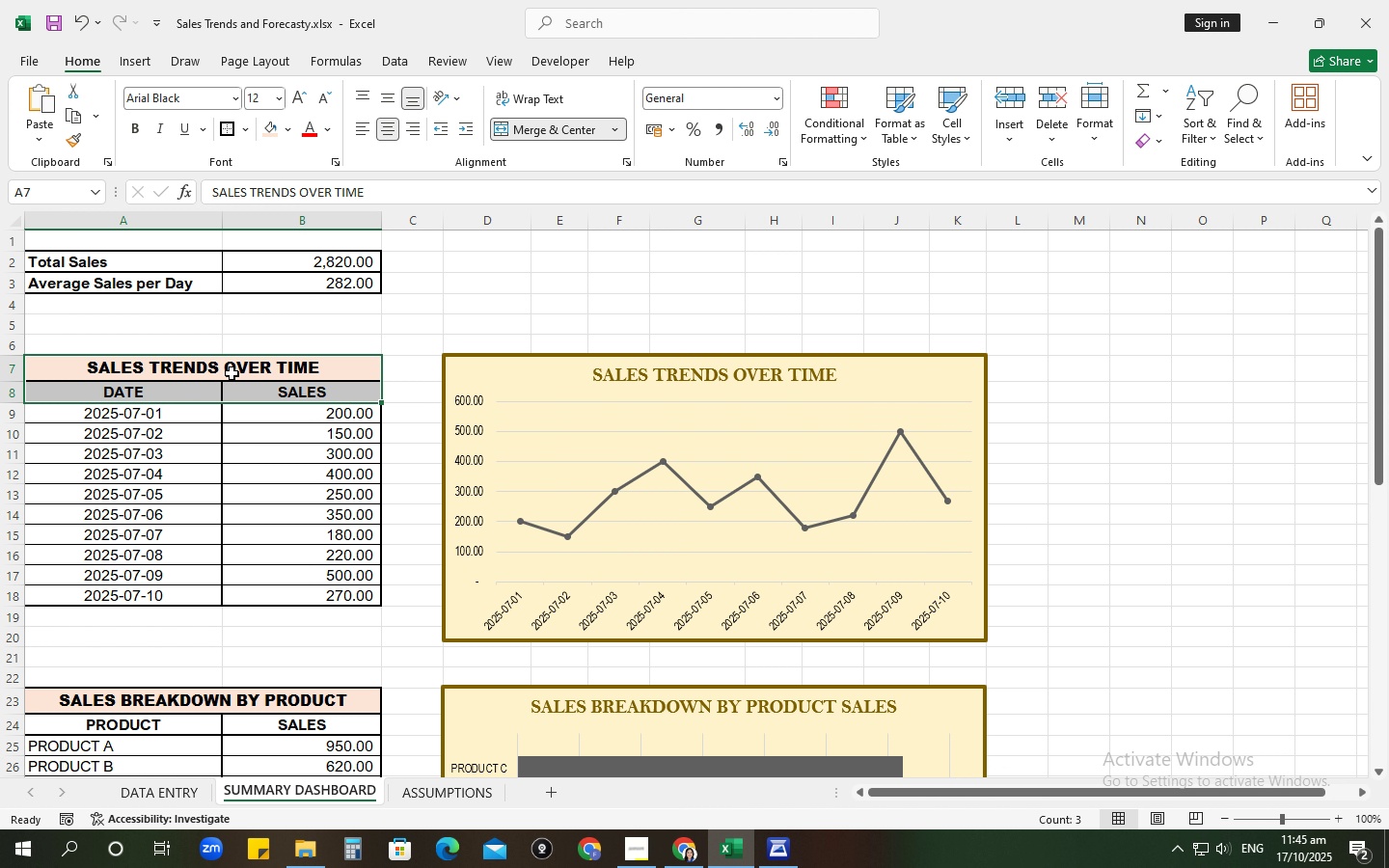 
left_click([232, 372])
 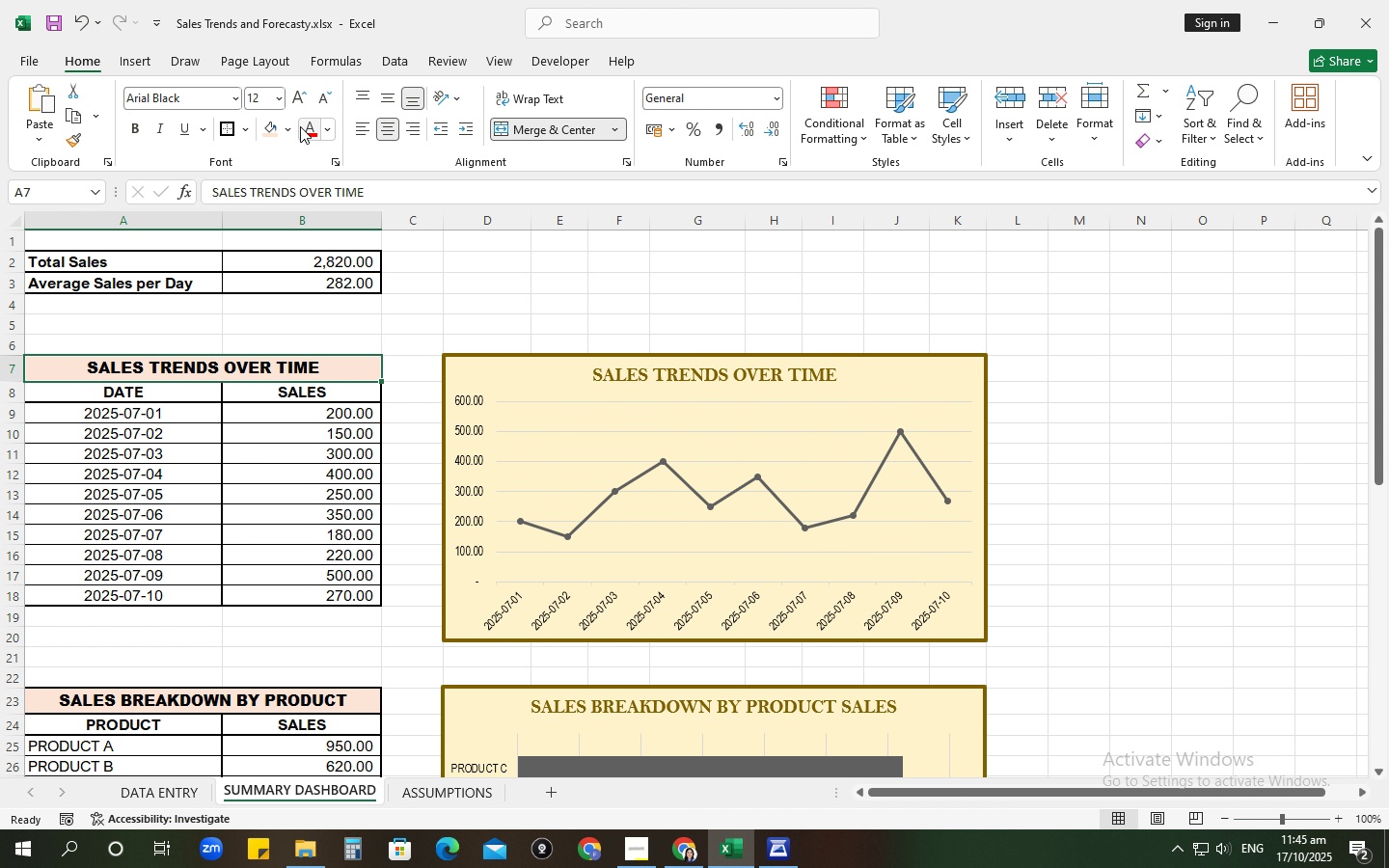 
left_click([286, 126])
 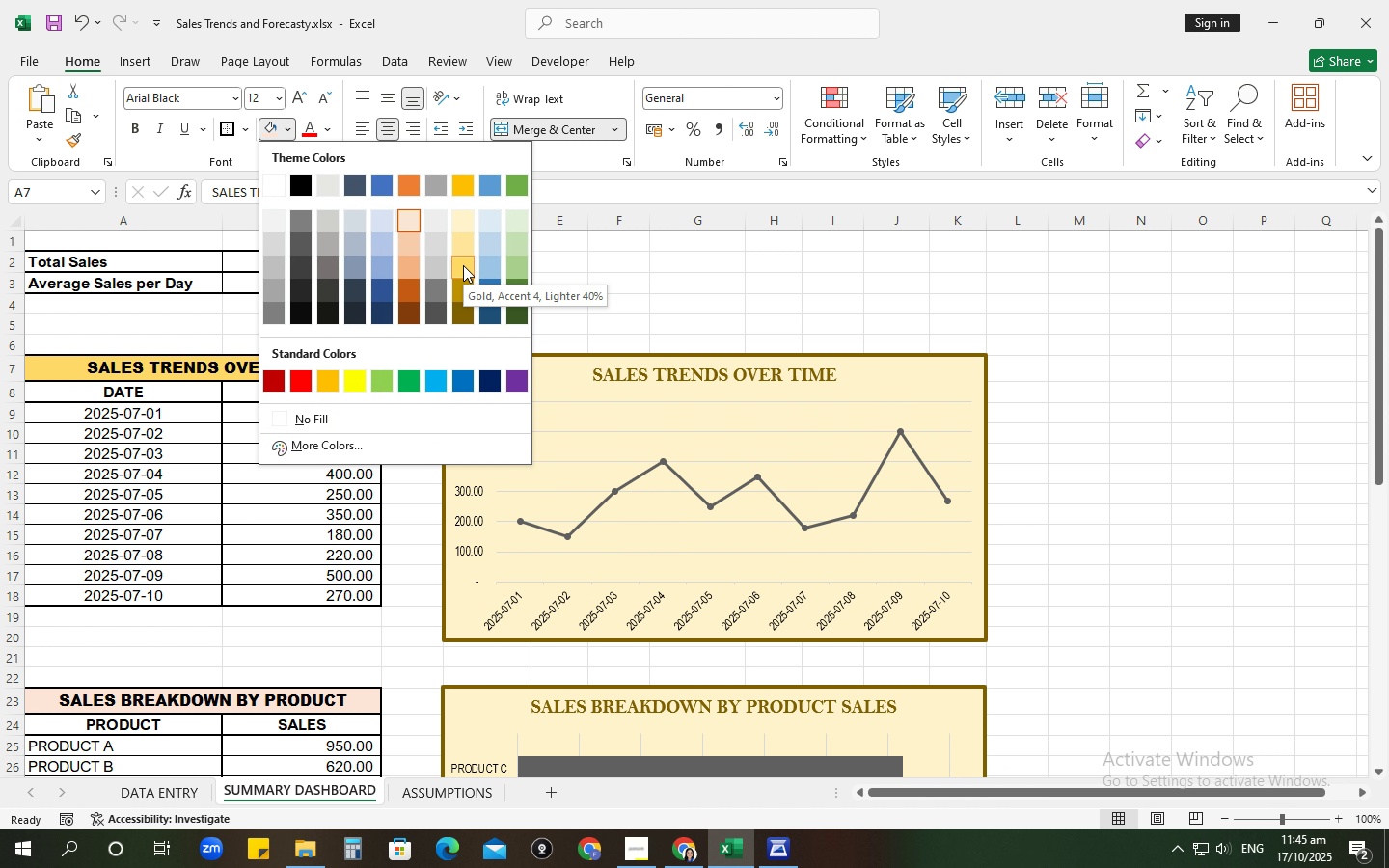 
left_click([463, 265])
 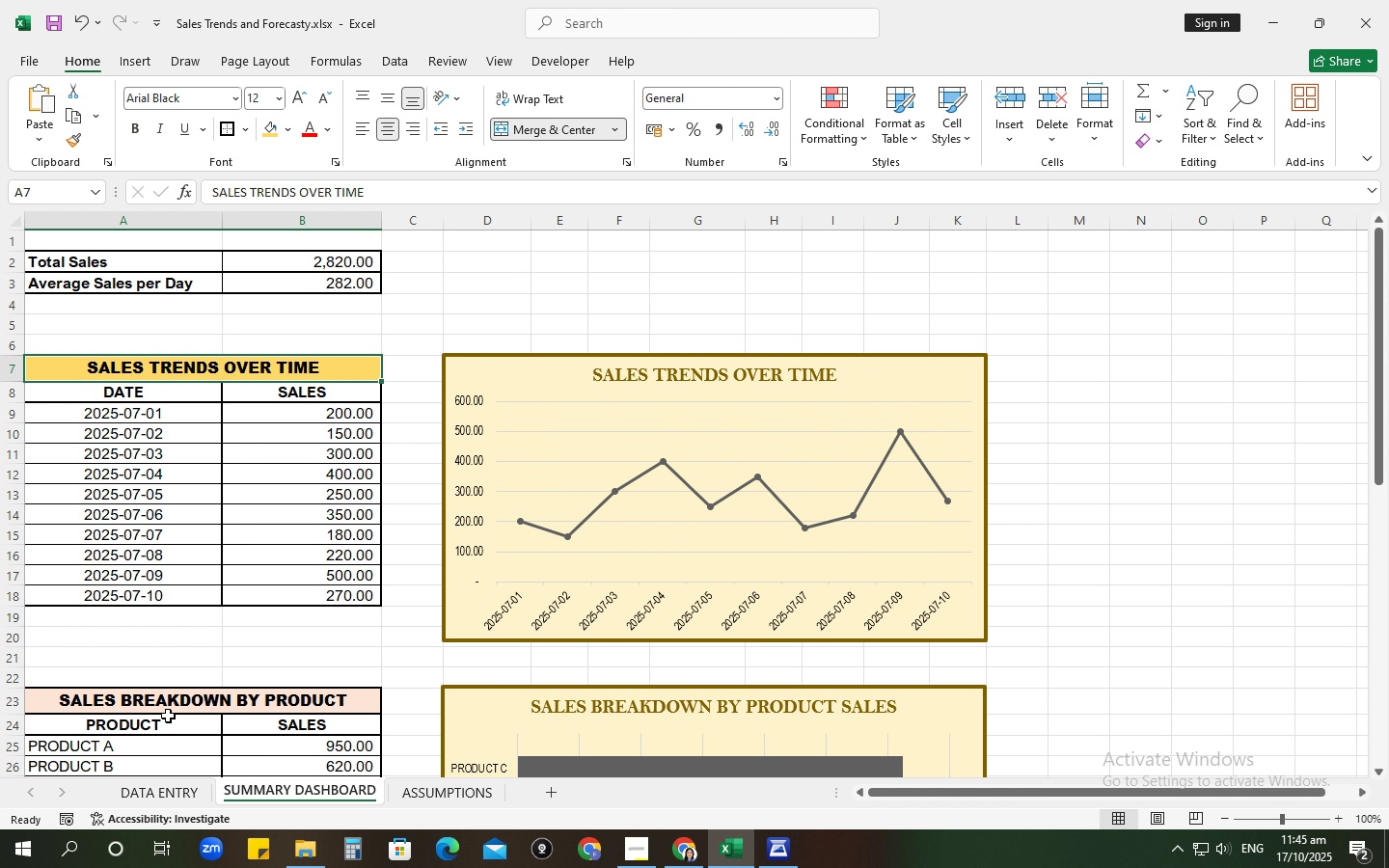 
left_click([168, 696])
 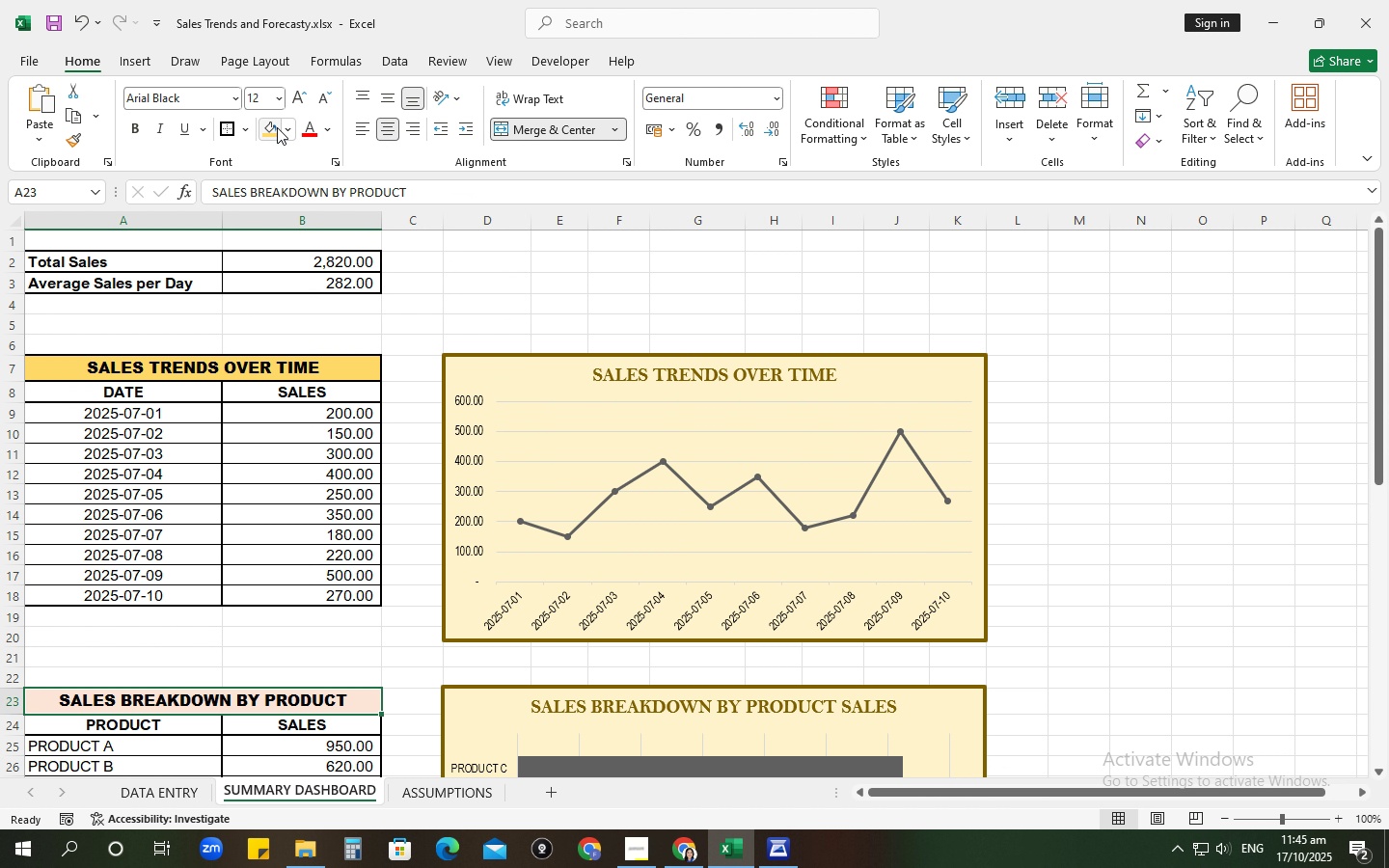 
left_click([272, 128])
 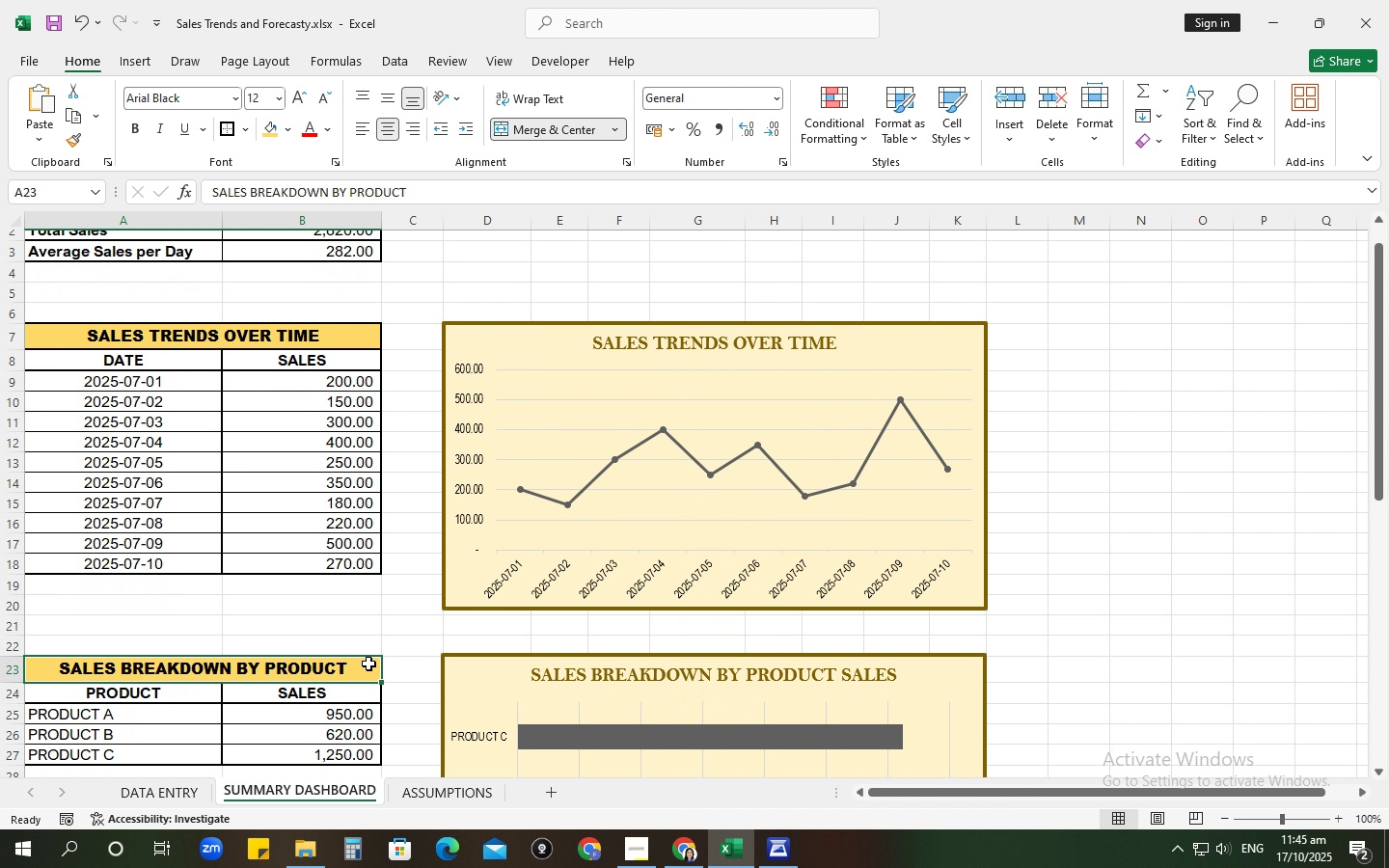 
scroll: coordinate [237, 702], scroll_direction: down, amount: 5.0
 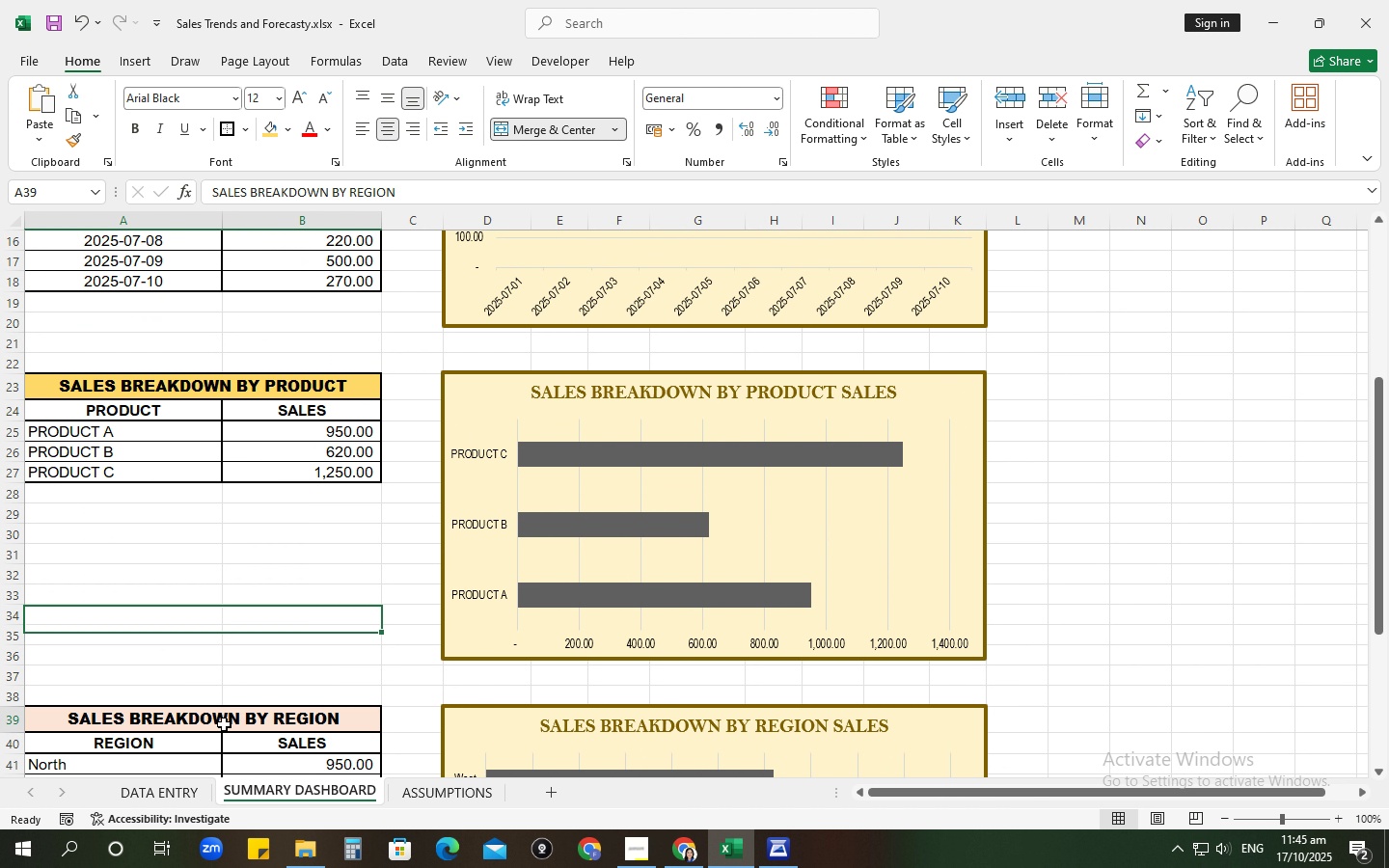 
left_click([224, 724])
 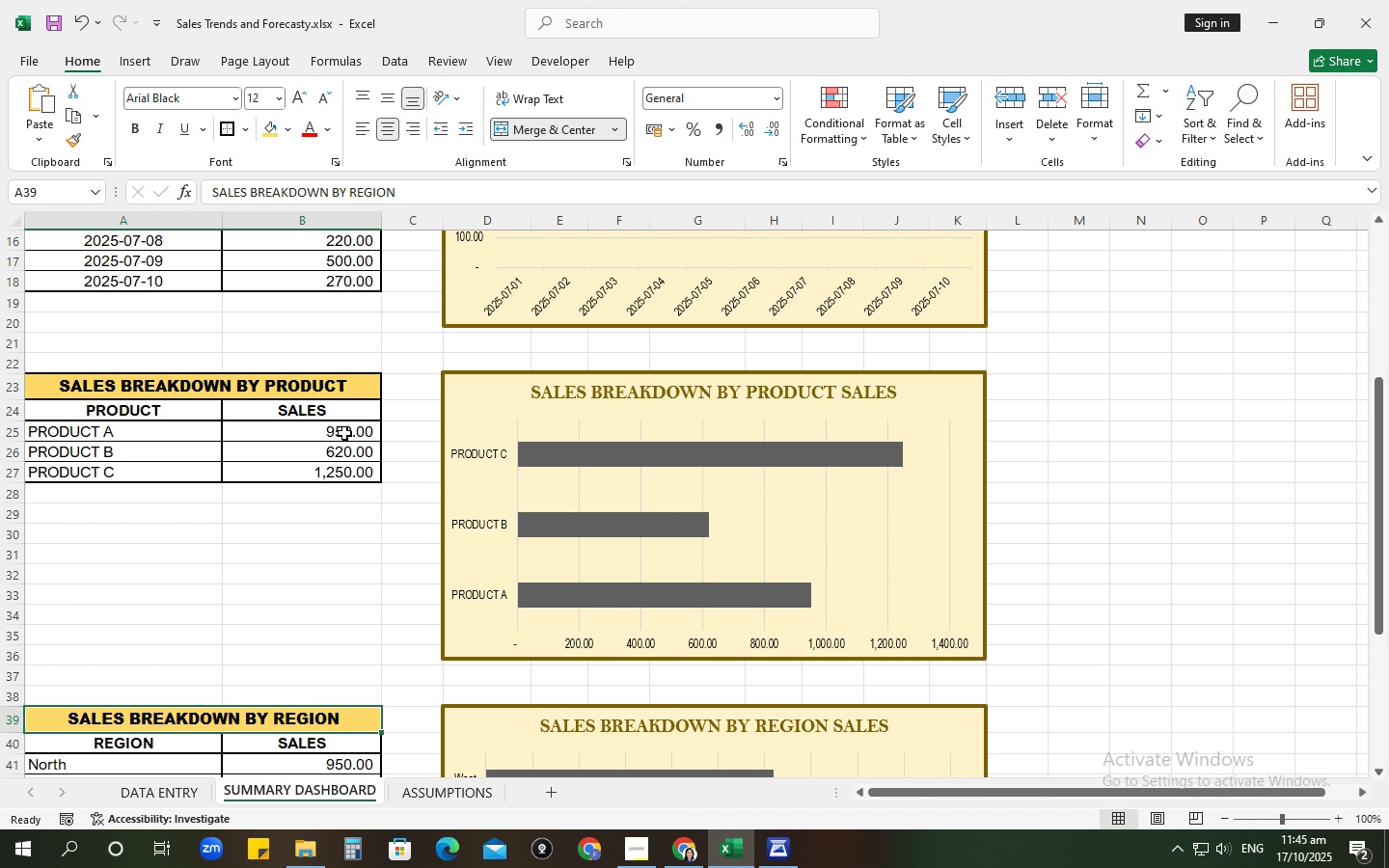 
scroll: coordinate [375, 587], scroll_direction: down, amount: 4.0
 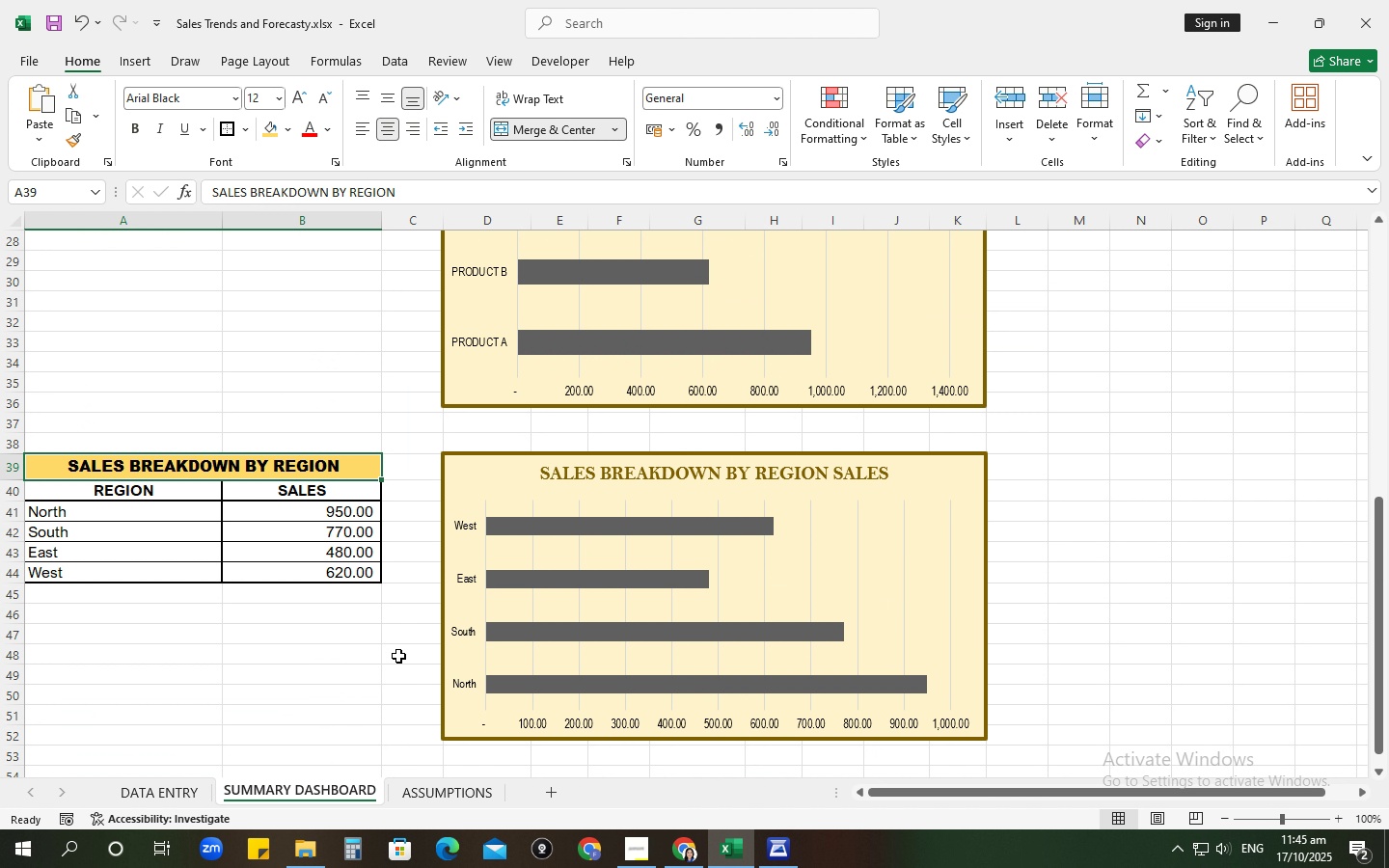 
scroll: coordinate [403, 430], scroll_direction: up, amount: 14.0
 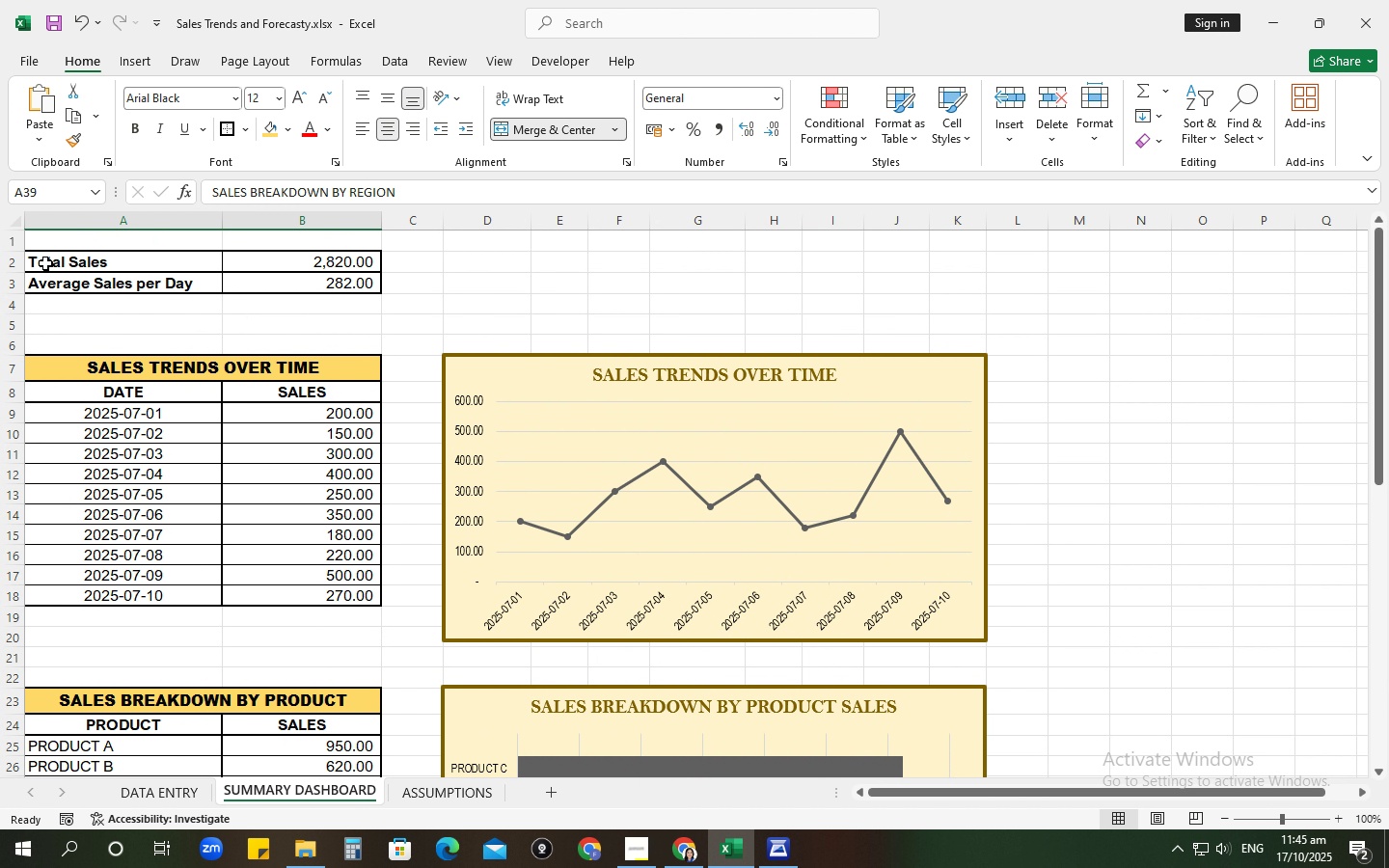 
left_click([45, 262])
 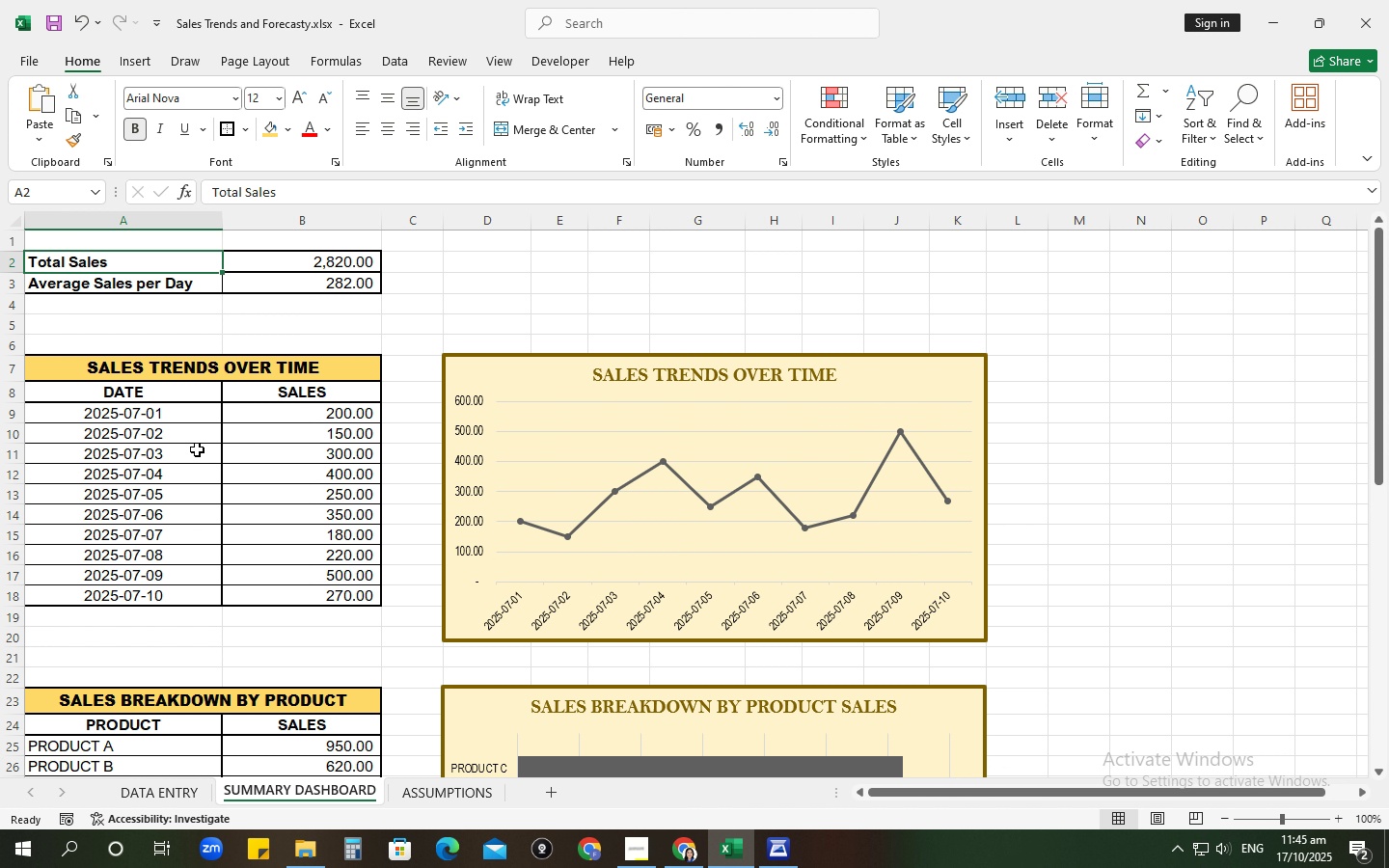 
wait(6.26)
 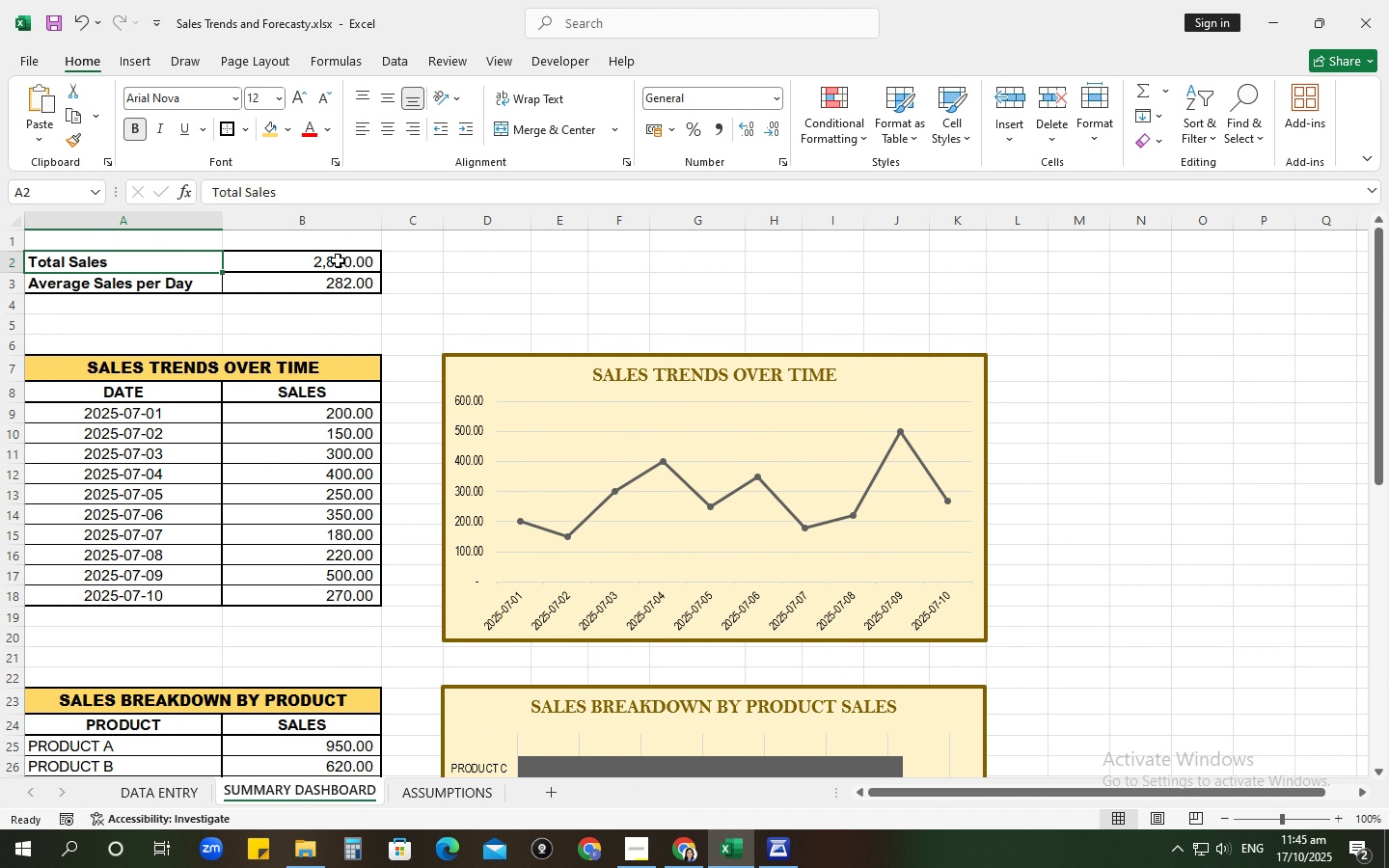 
scroll: coordinate [270, 402], scroll_direction: down, amount: 9.0
 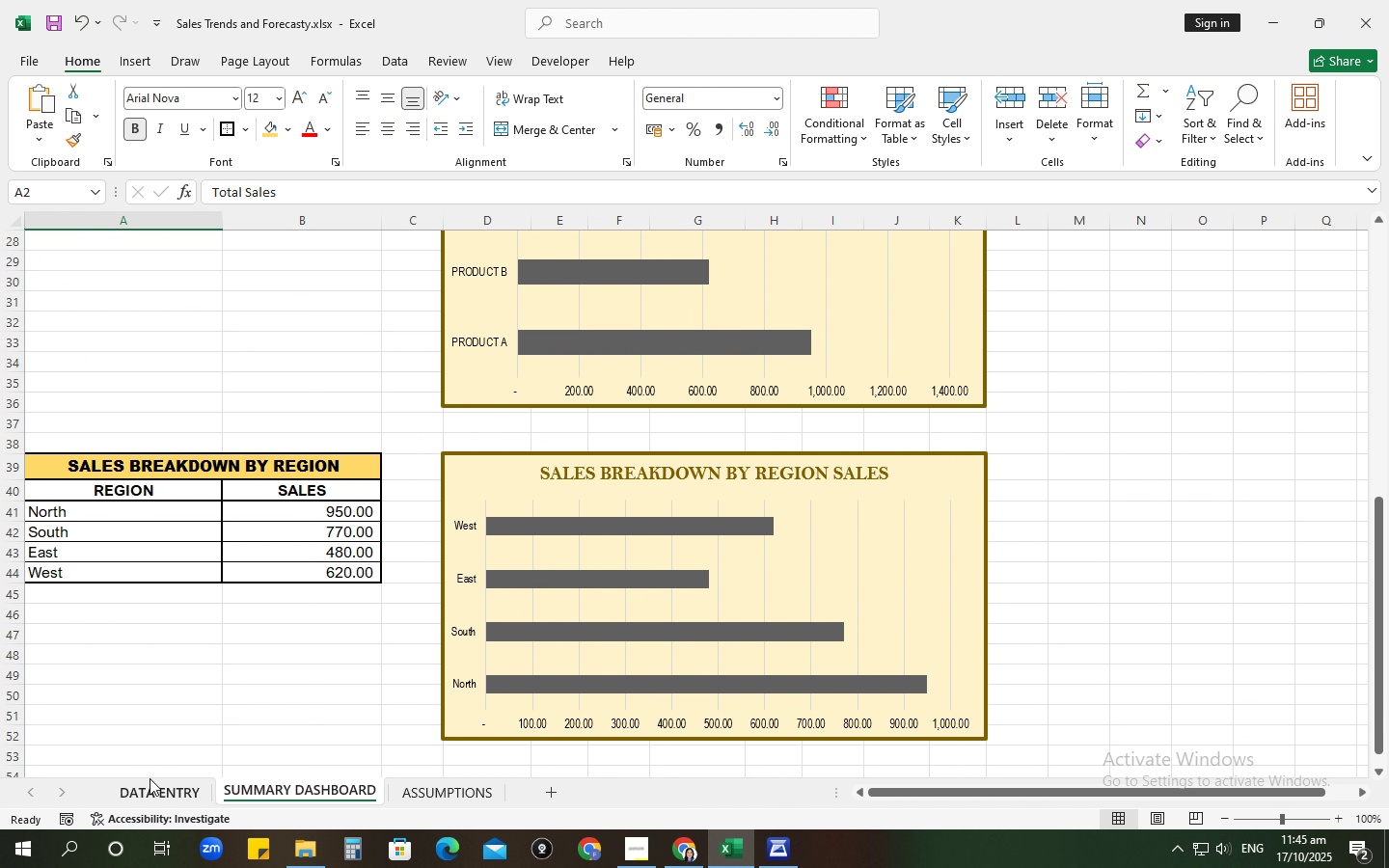 
left_click([149, 777])
 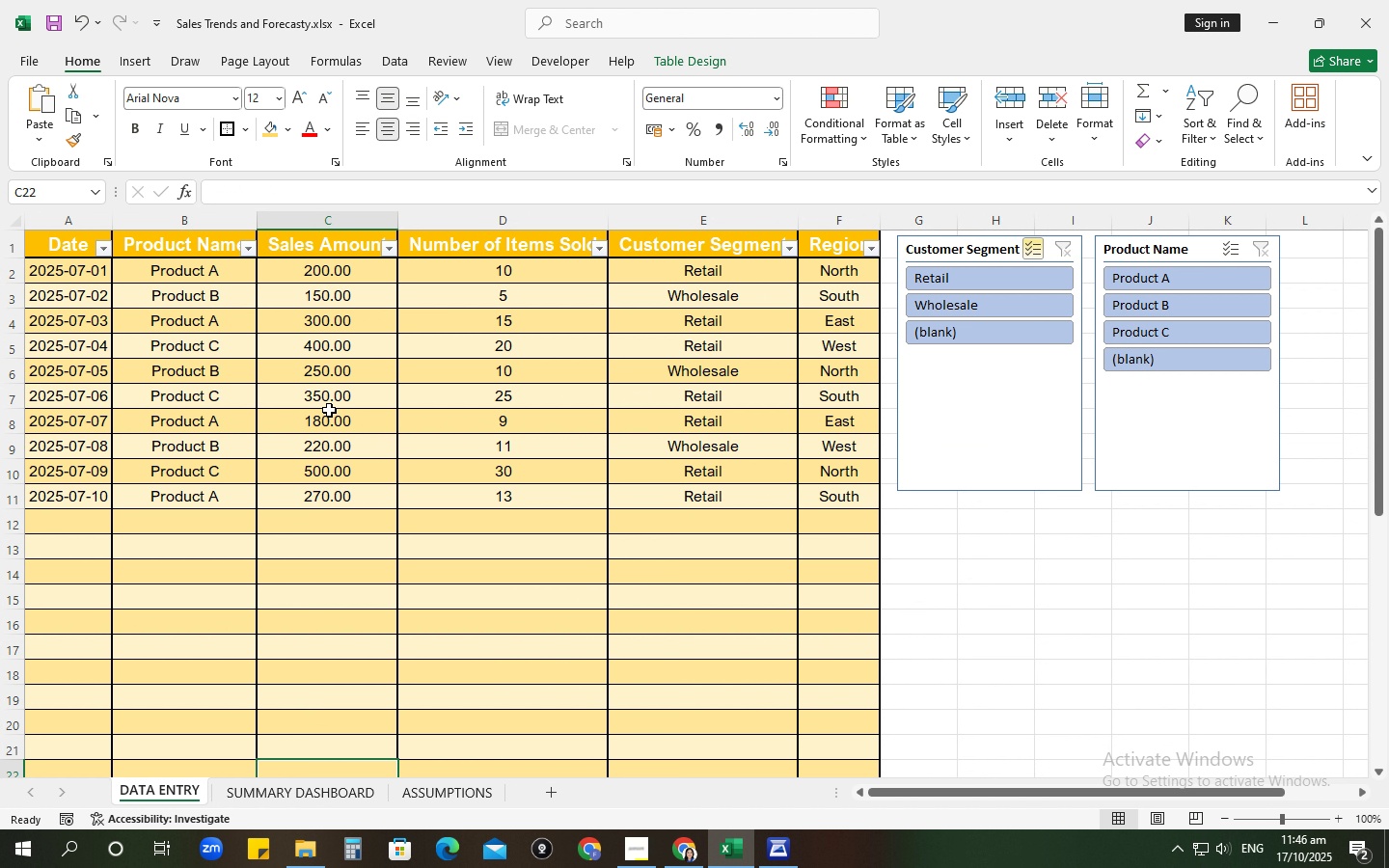 
left_click([57, 243])
 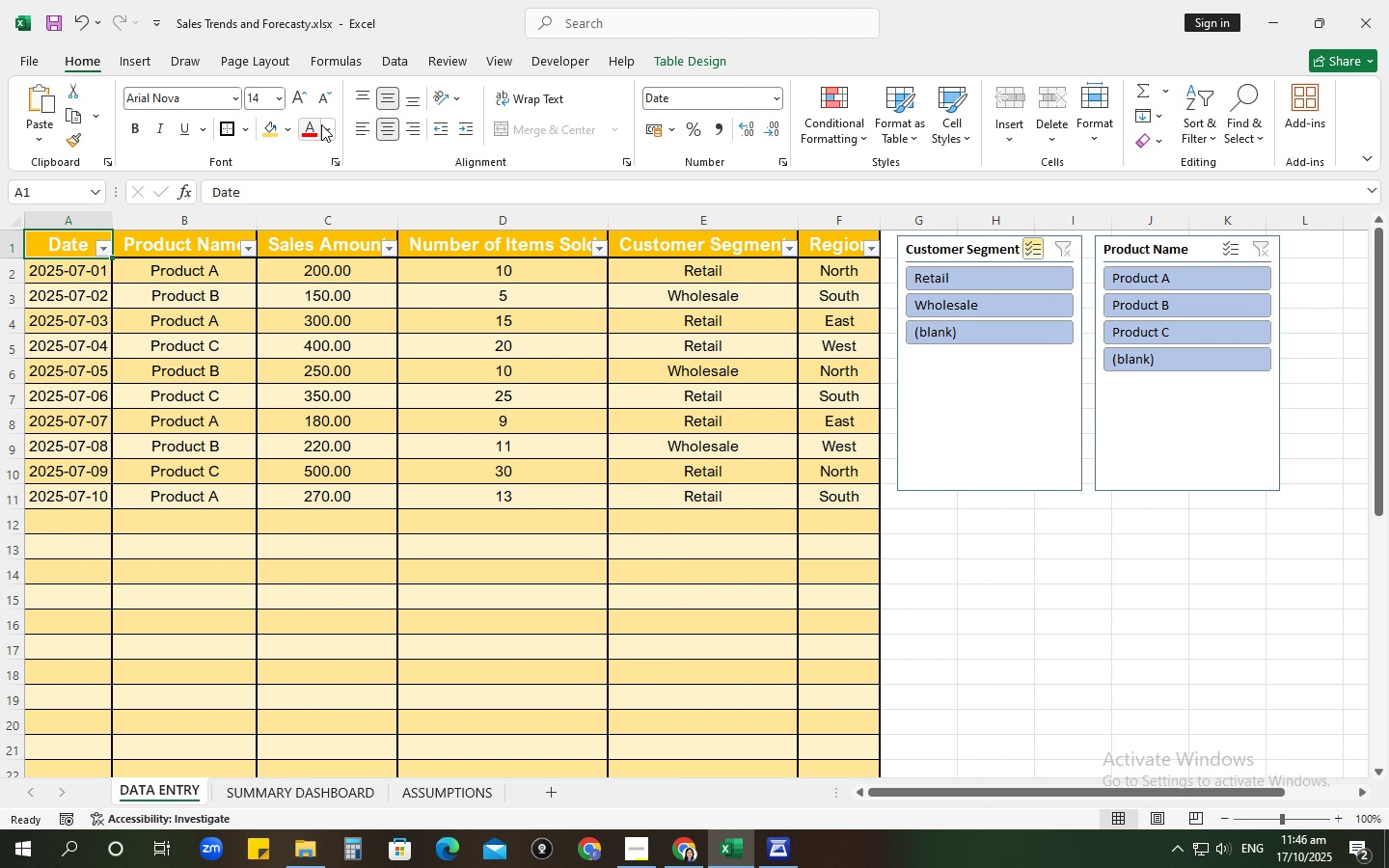 
left_click([324, 124])
 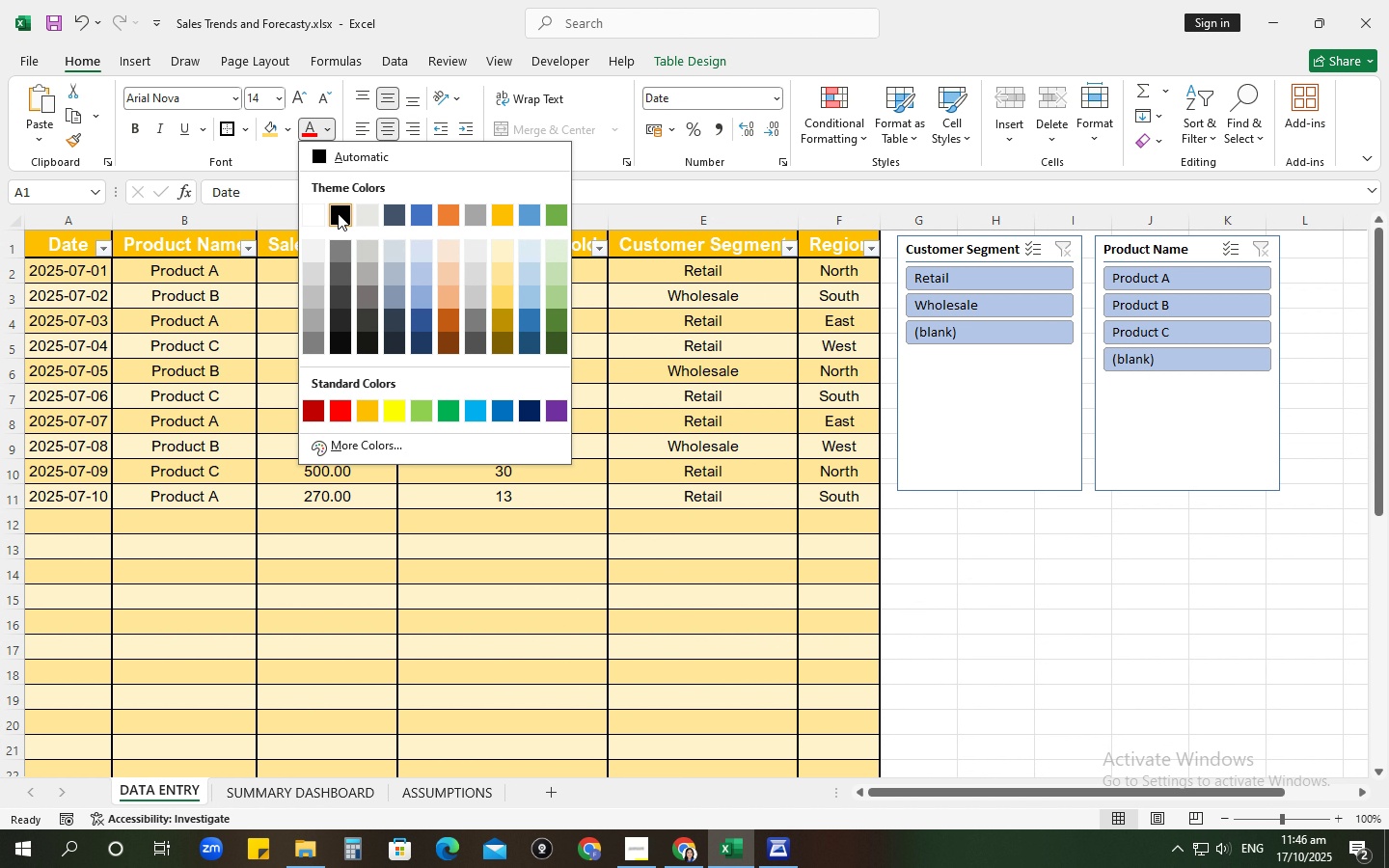 
left_click([338, 213])
 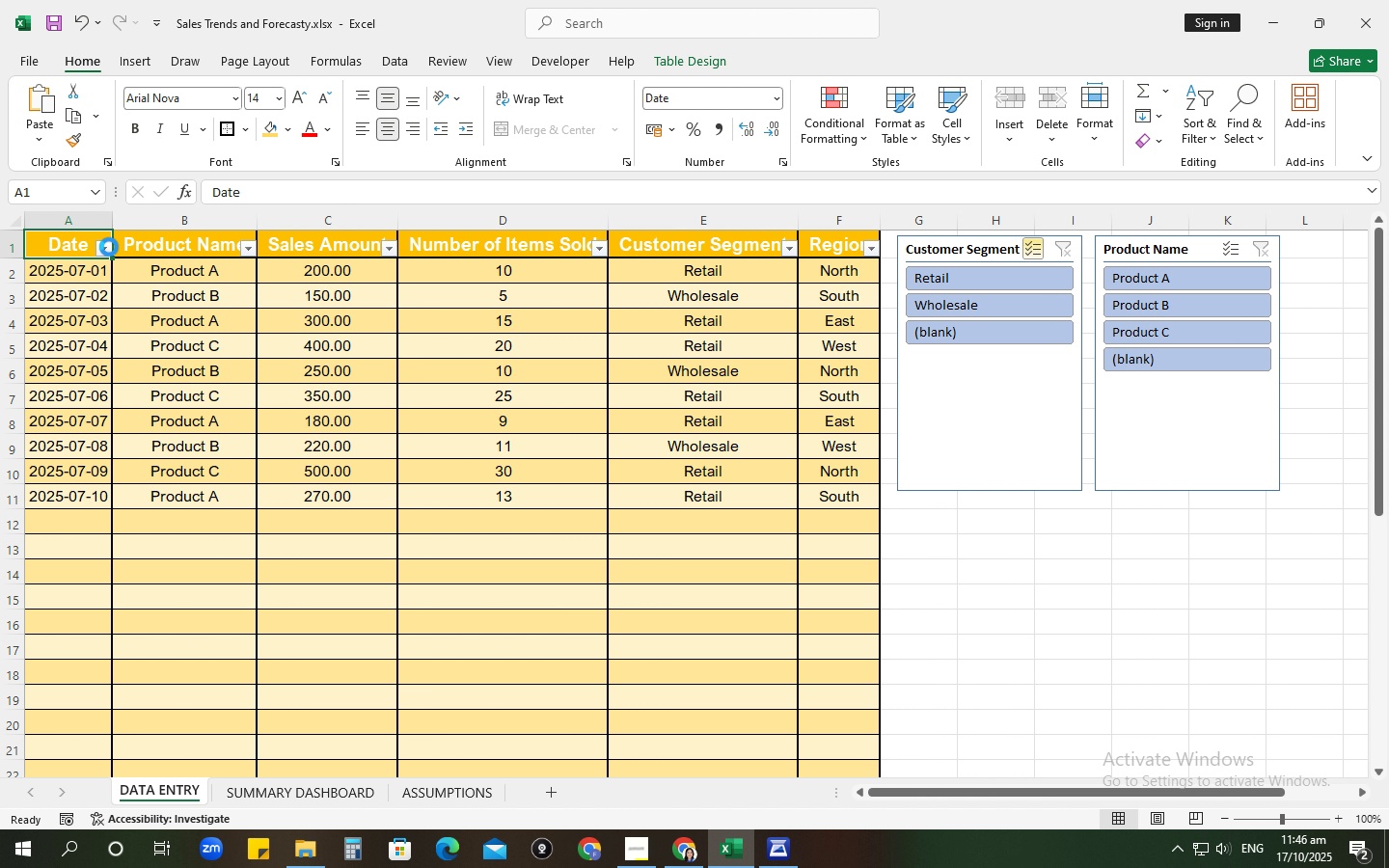 
left_click([109, 247])
 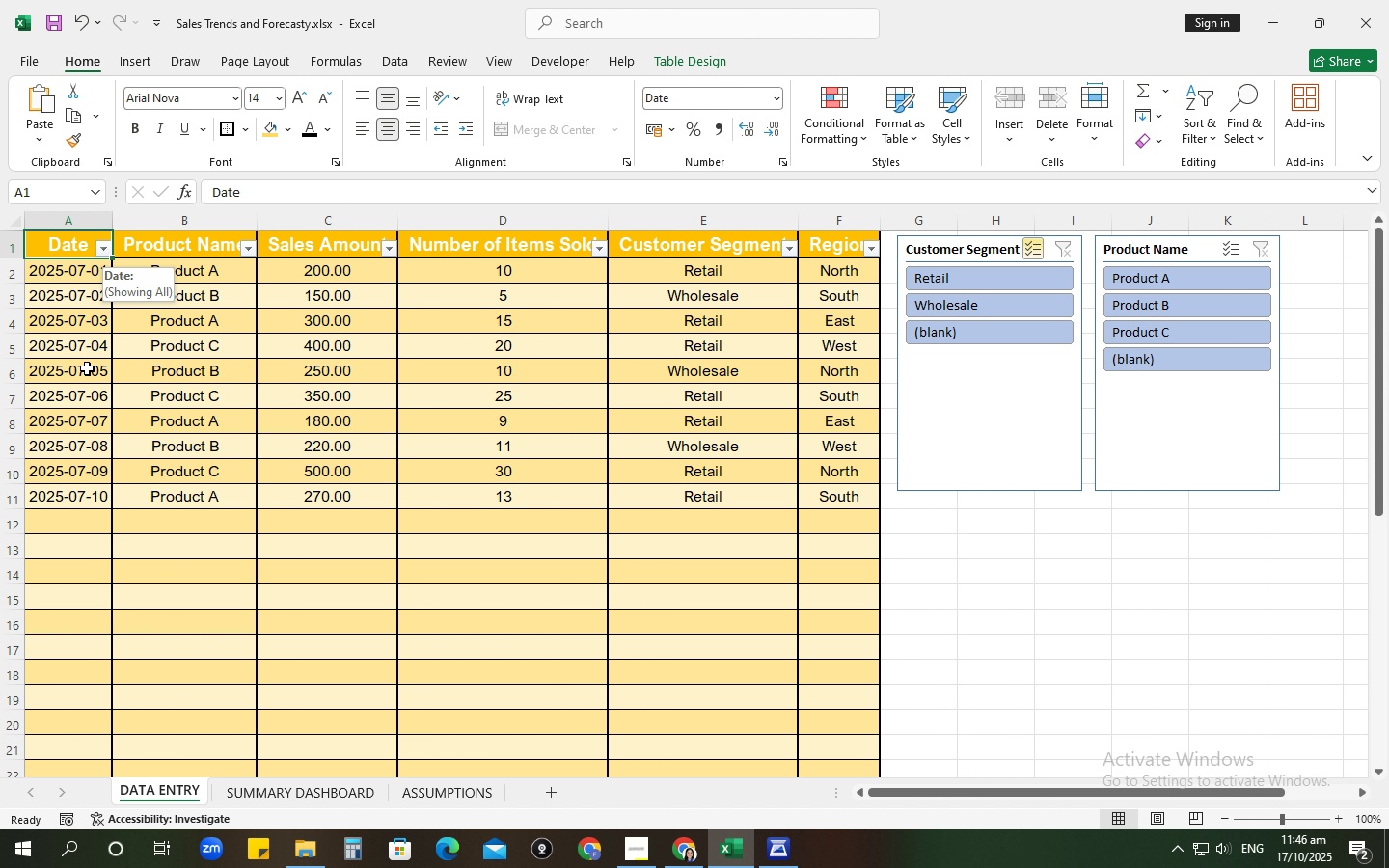 
left_click([67, 249])
 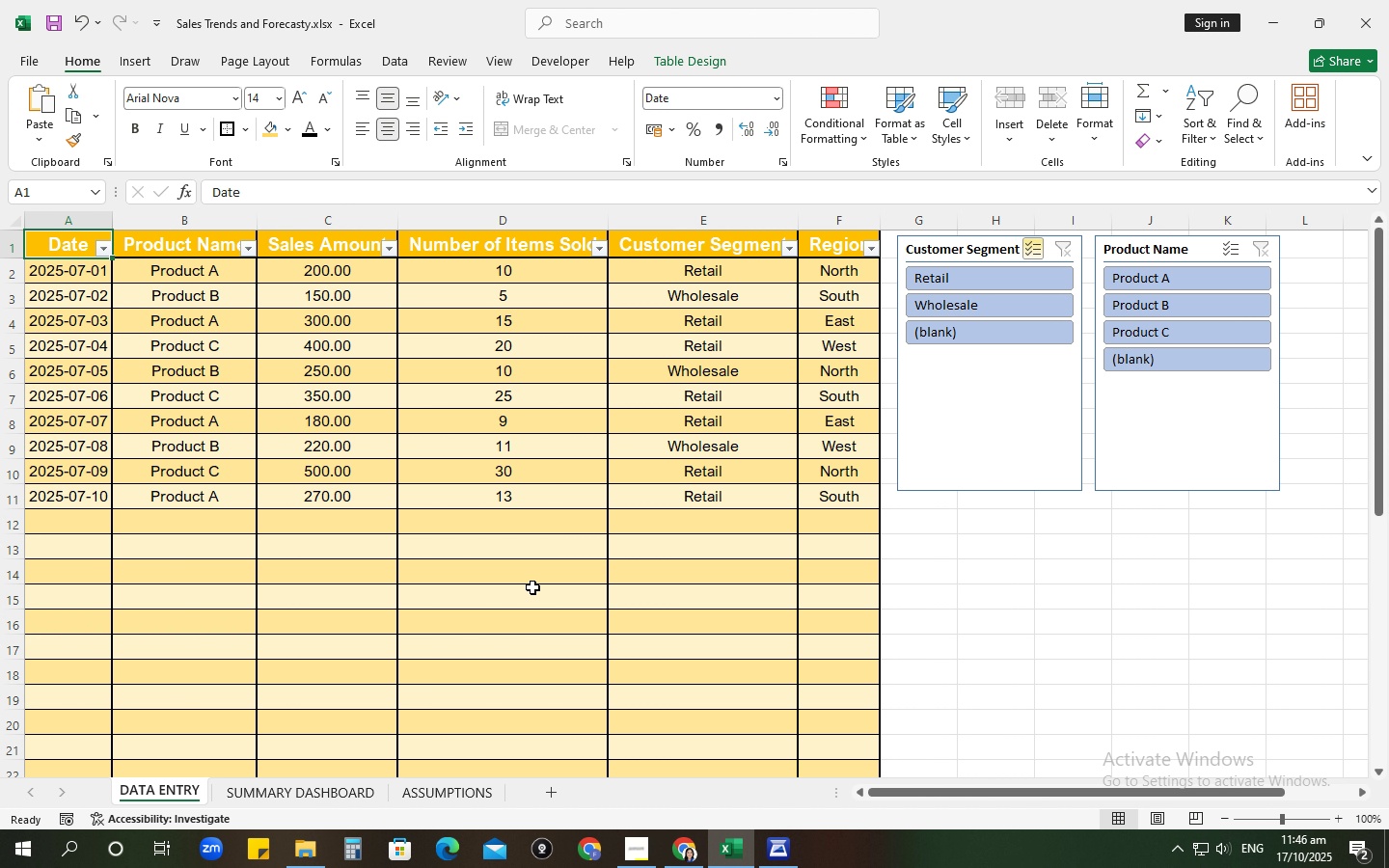 
left_click([532, 677])
 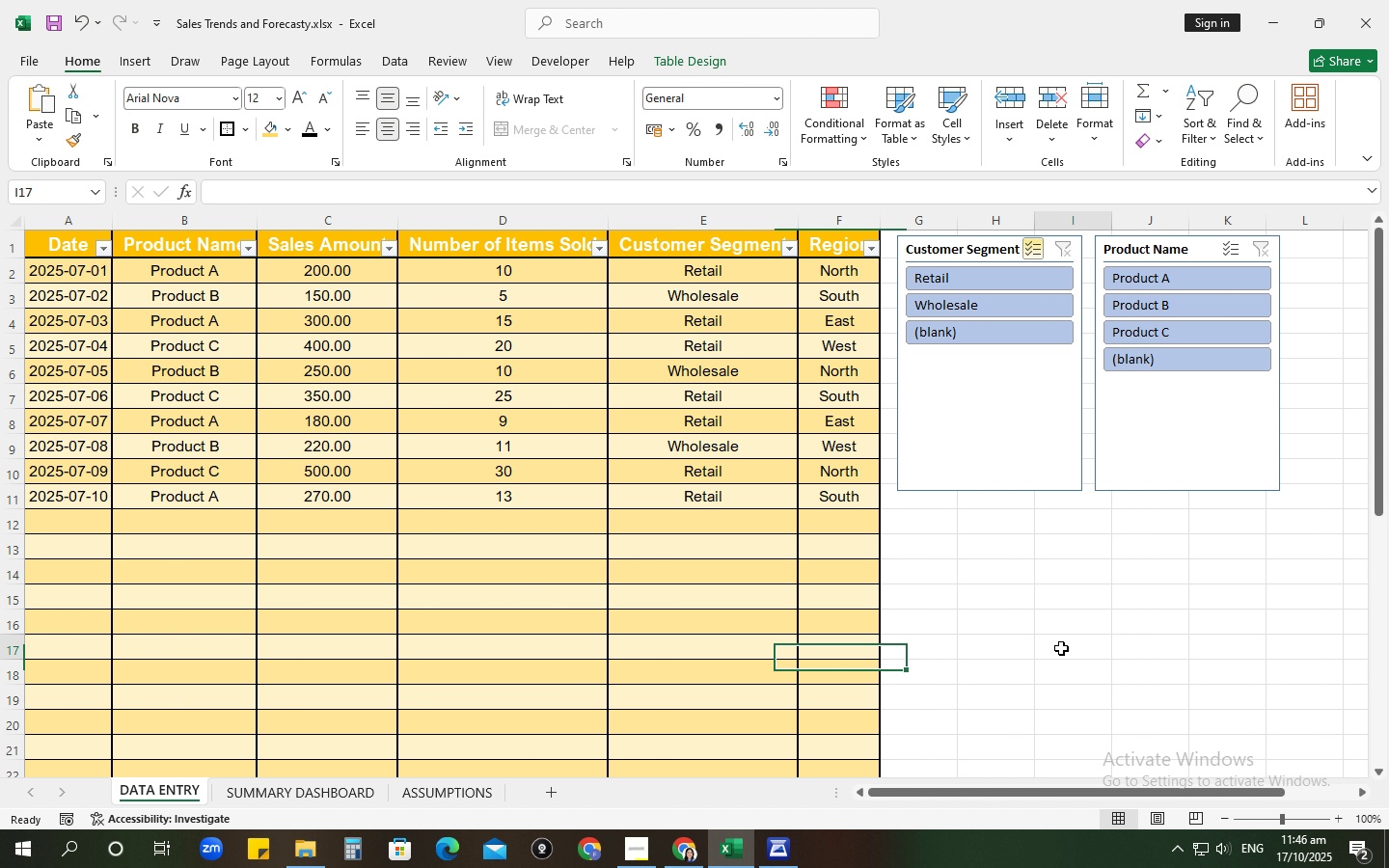 
left_click([1061, 648])
 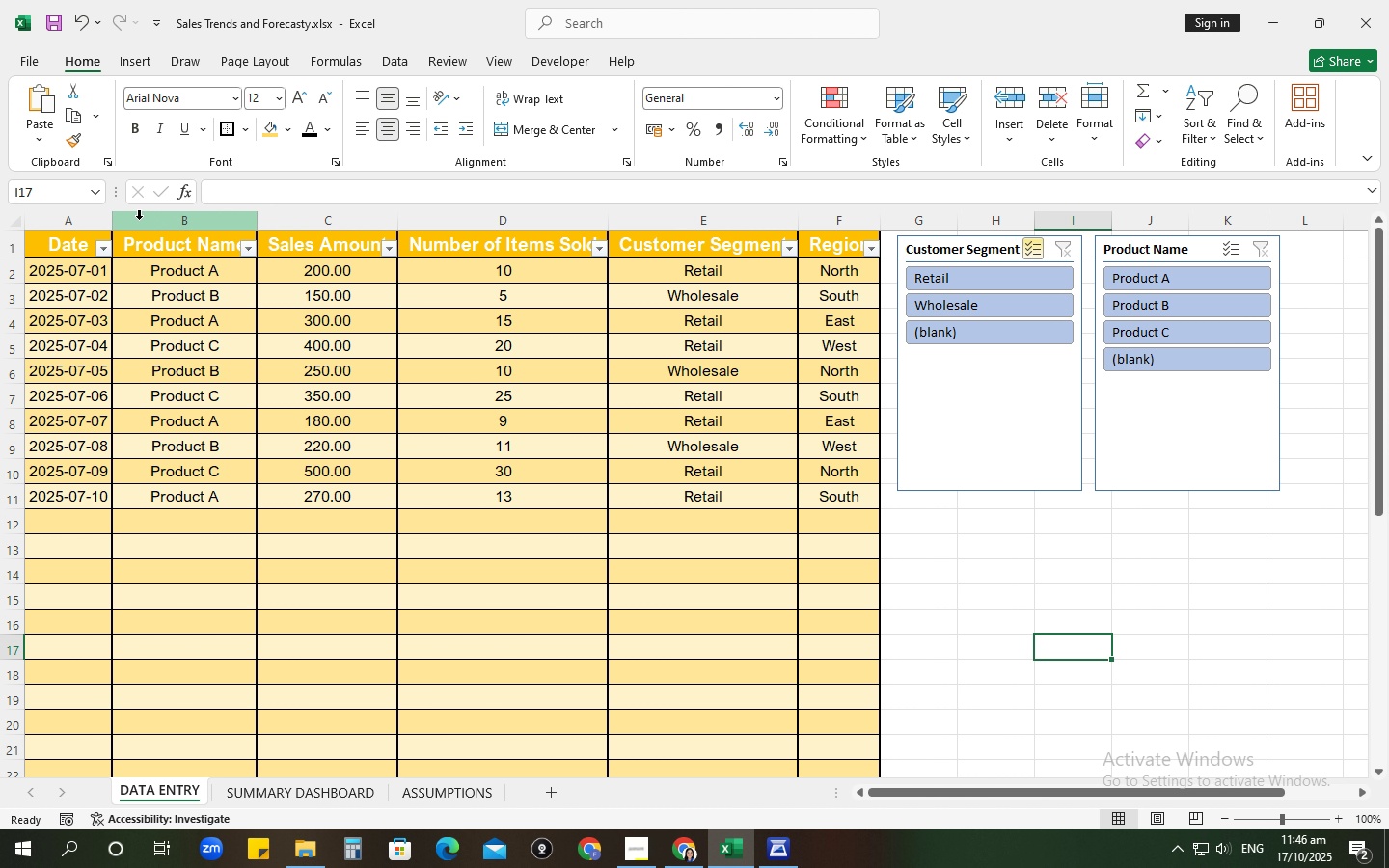 
left_click_drag(start_coordinate=[113, 224], to_coordinate=[122, 224])
 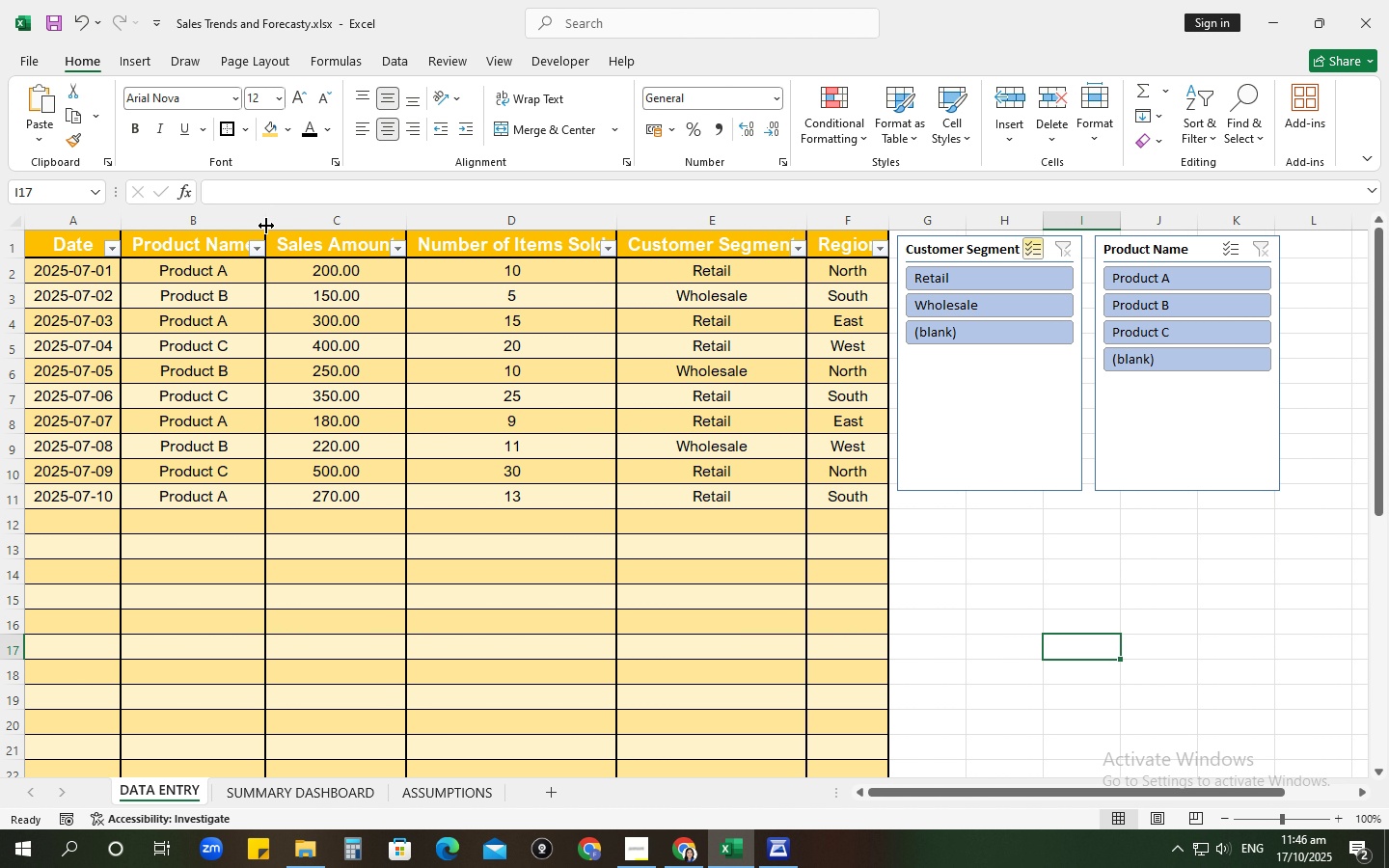 
left_click_drag(start_coordinate=[266, 226], to_coordinate=[299, 230])
 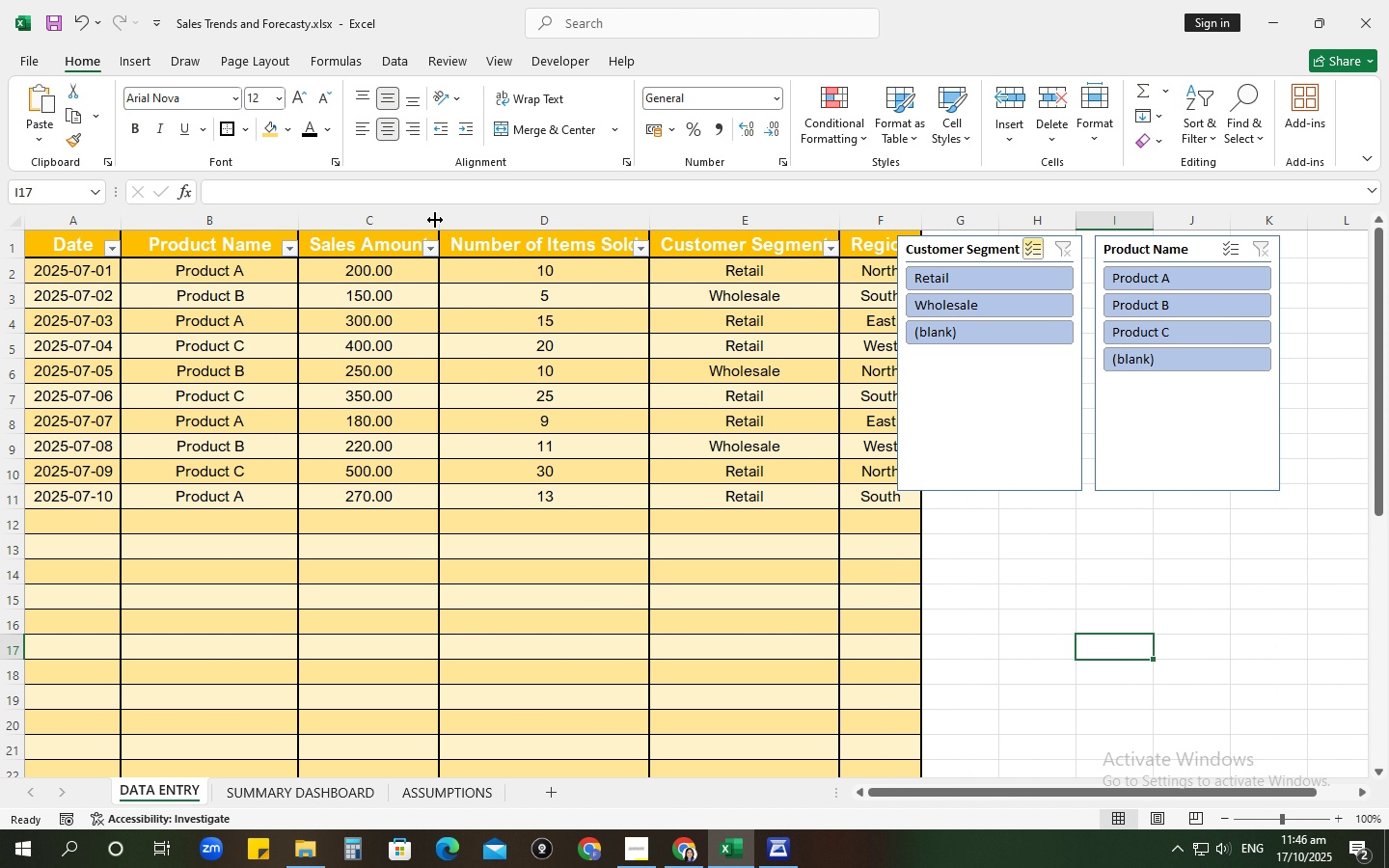 
left_click_drag(start_coordinate=[437, 220], to_coordinate=[465, 221])
 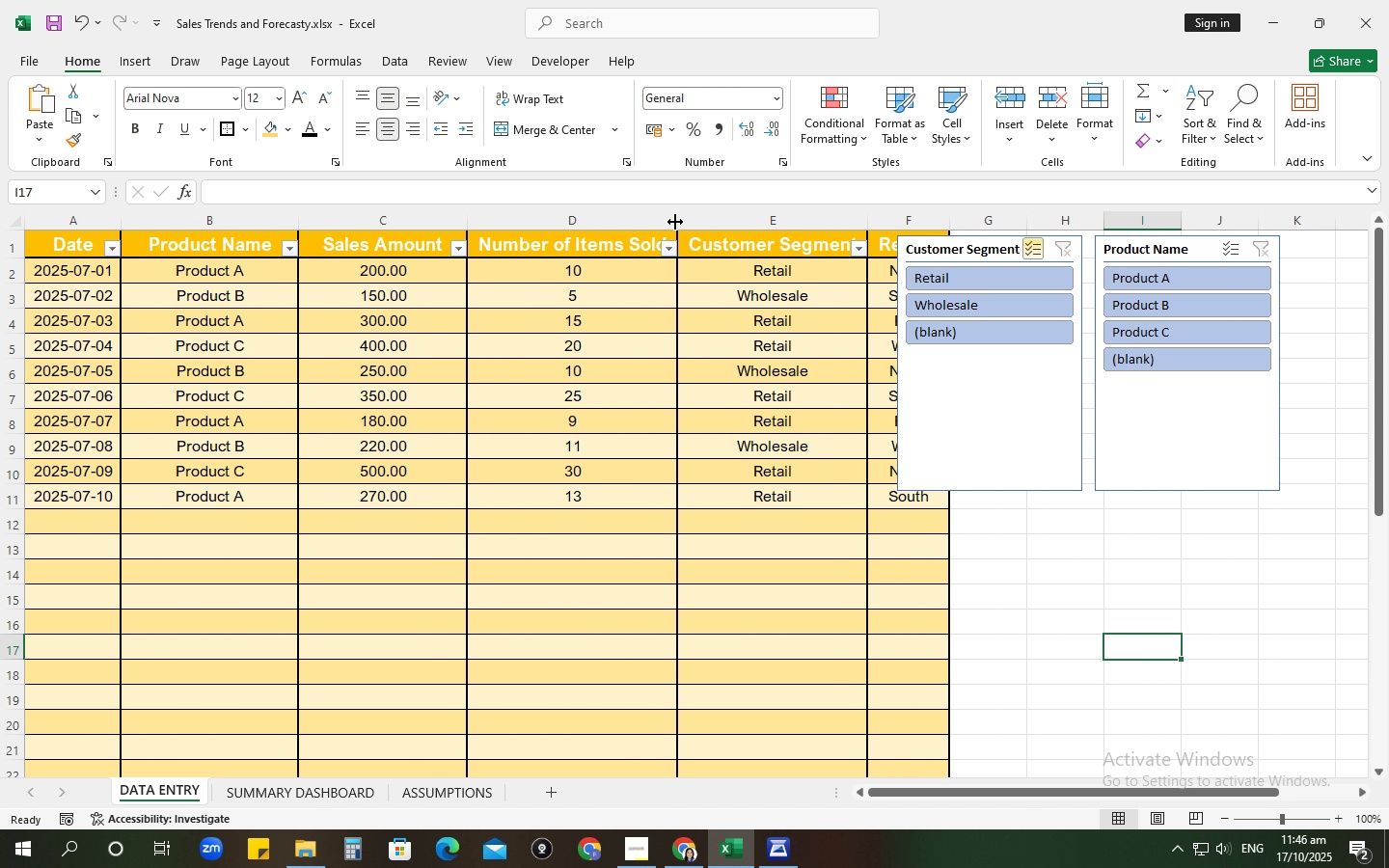 
left_click_drag(start_coordinate=[676, 222], to_coordinate=[695, 222])
 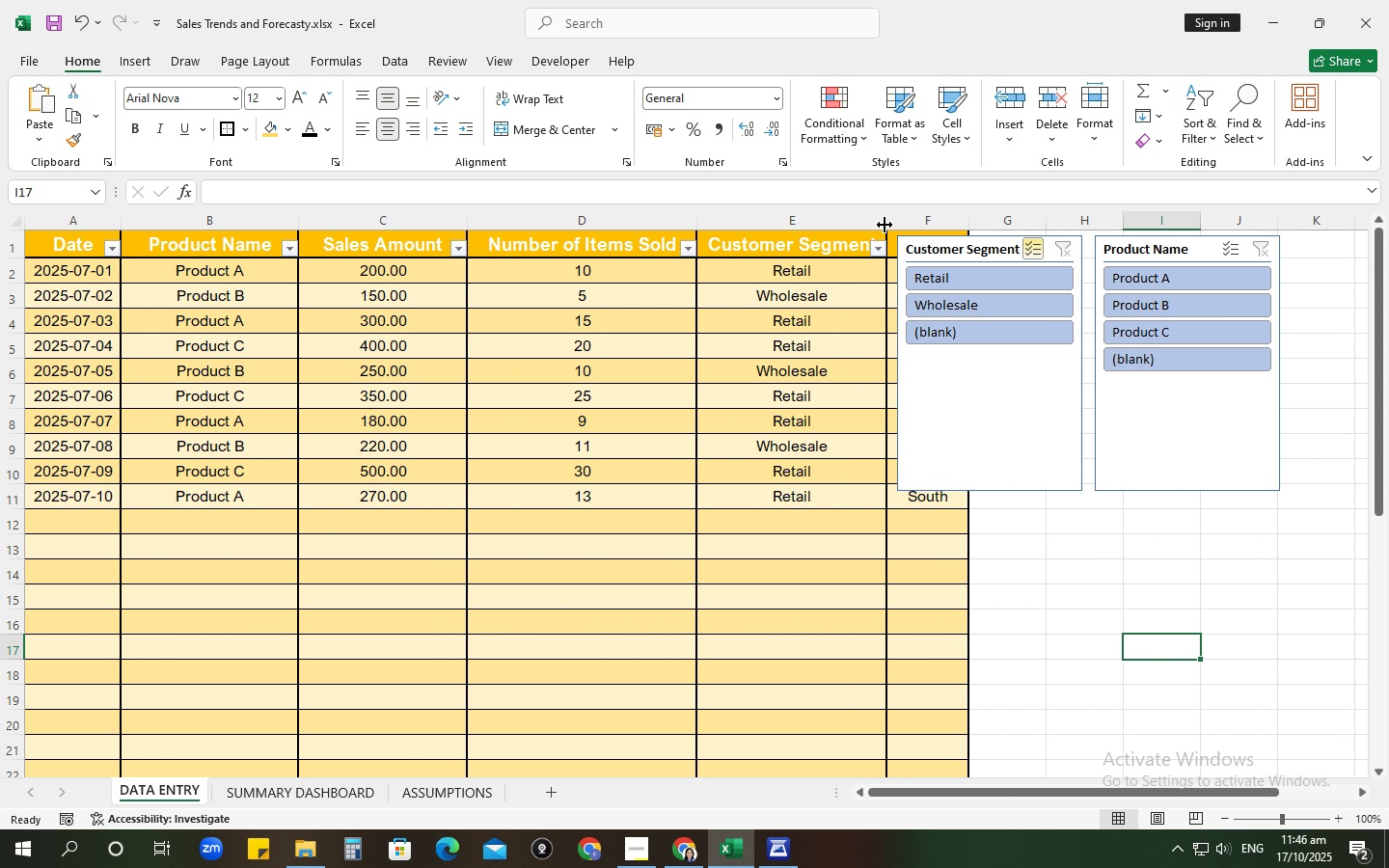 
left_click_drag(start_coordinate=[885, 225], to_coordinate=[904, 225])
 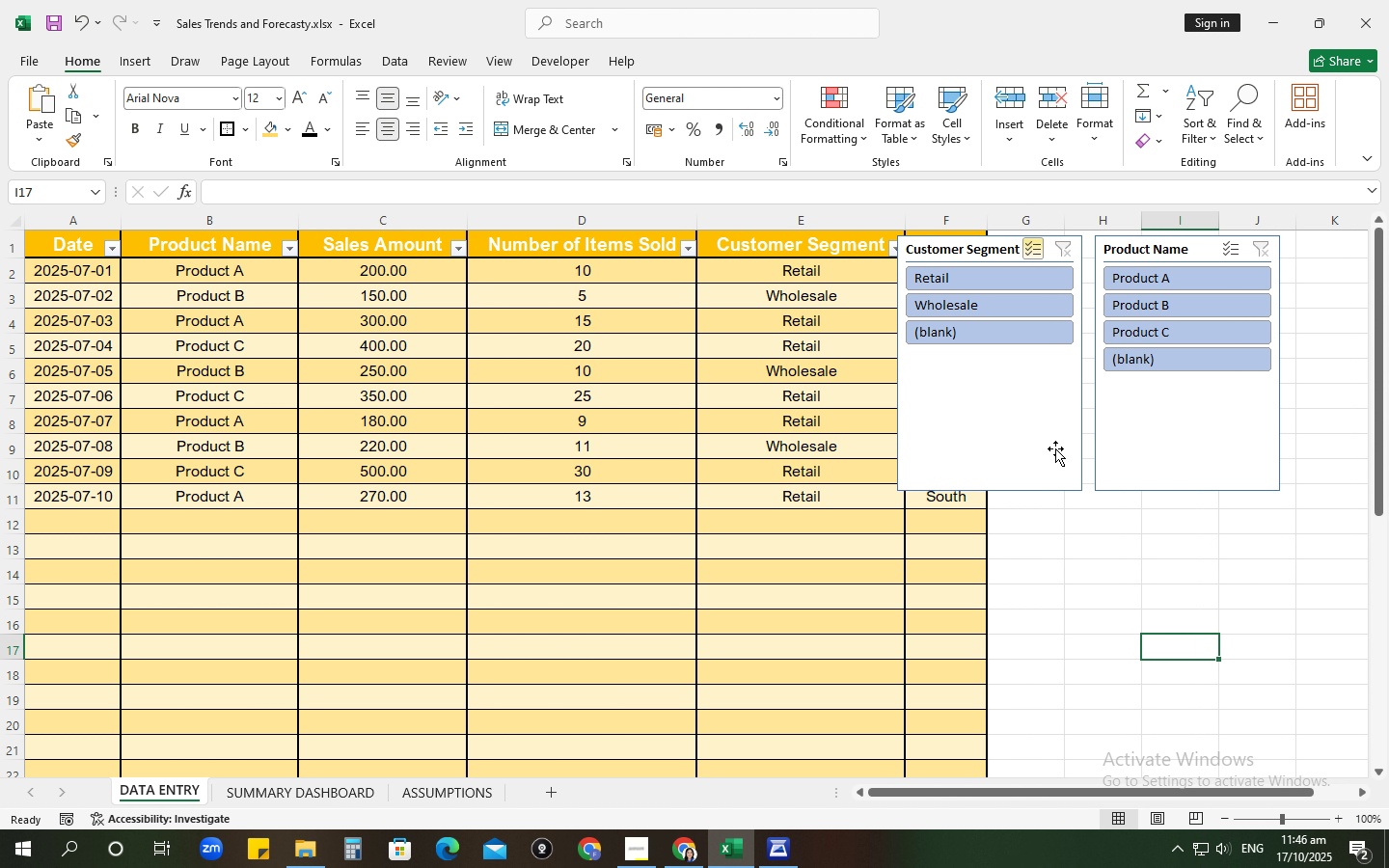 
left_click_drag(start_coordinate=[1014, 438], to_coordinate=[1242, 685])
 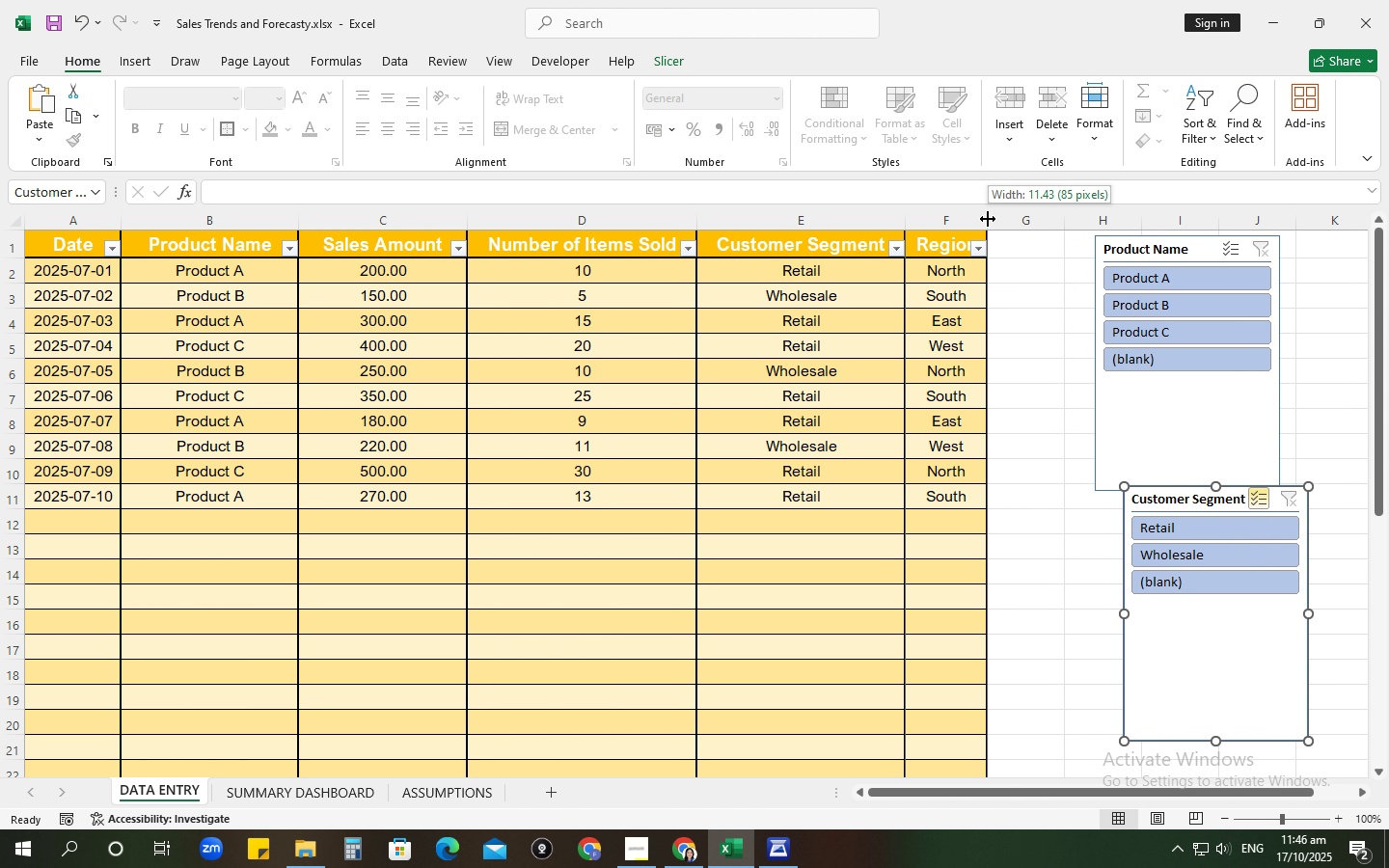 
left_click_drag(start_coordinate=[988, 218], to_coordinate=[1019, 222])
 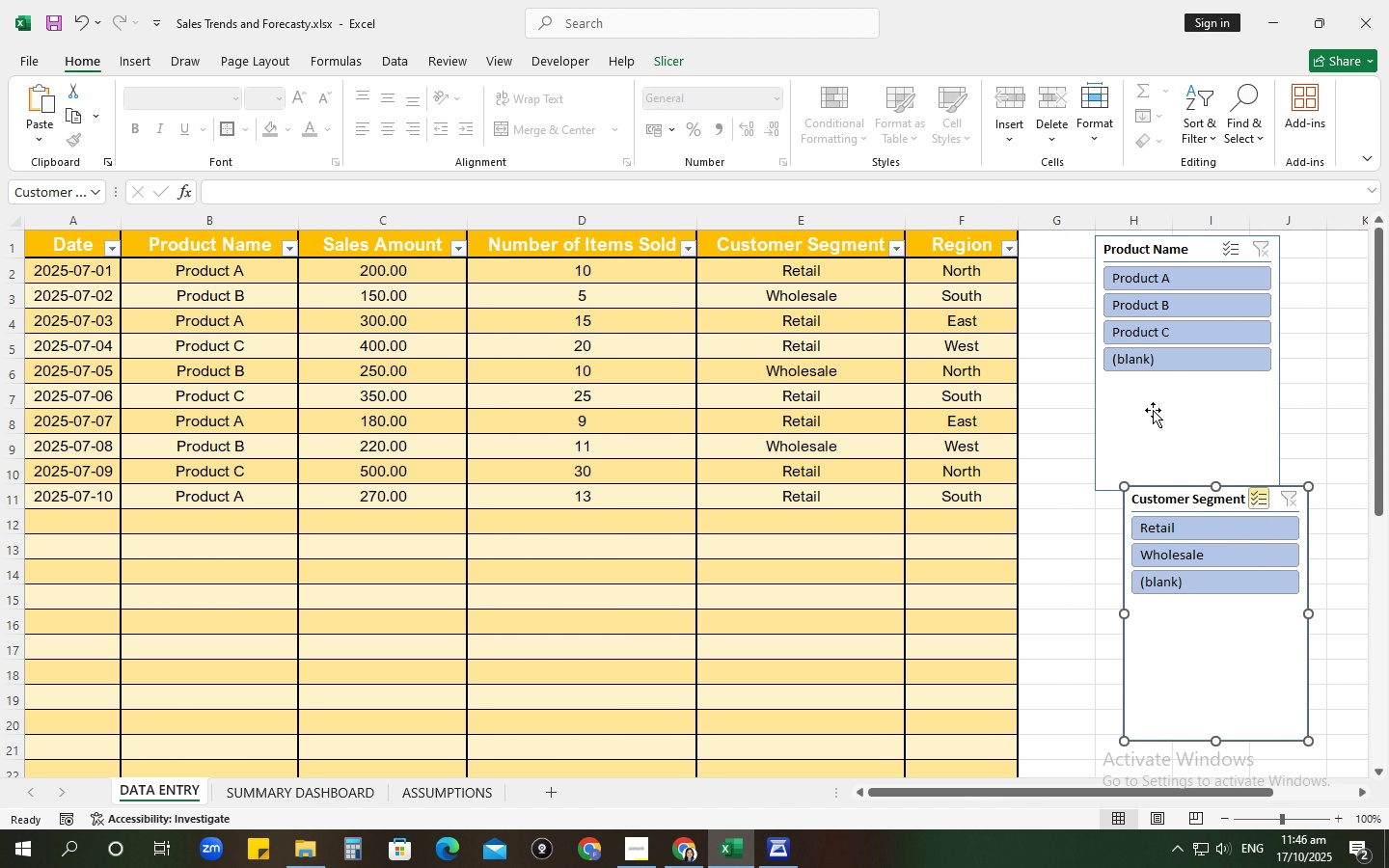 
left_click_drag(start_coordinate=[1101, 420], to_coordinate=[1046, 420])
 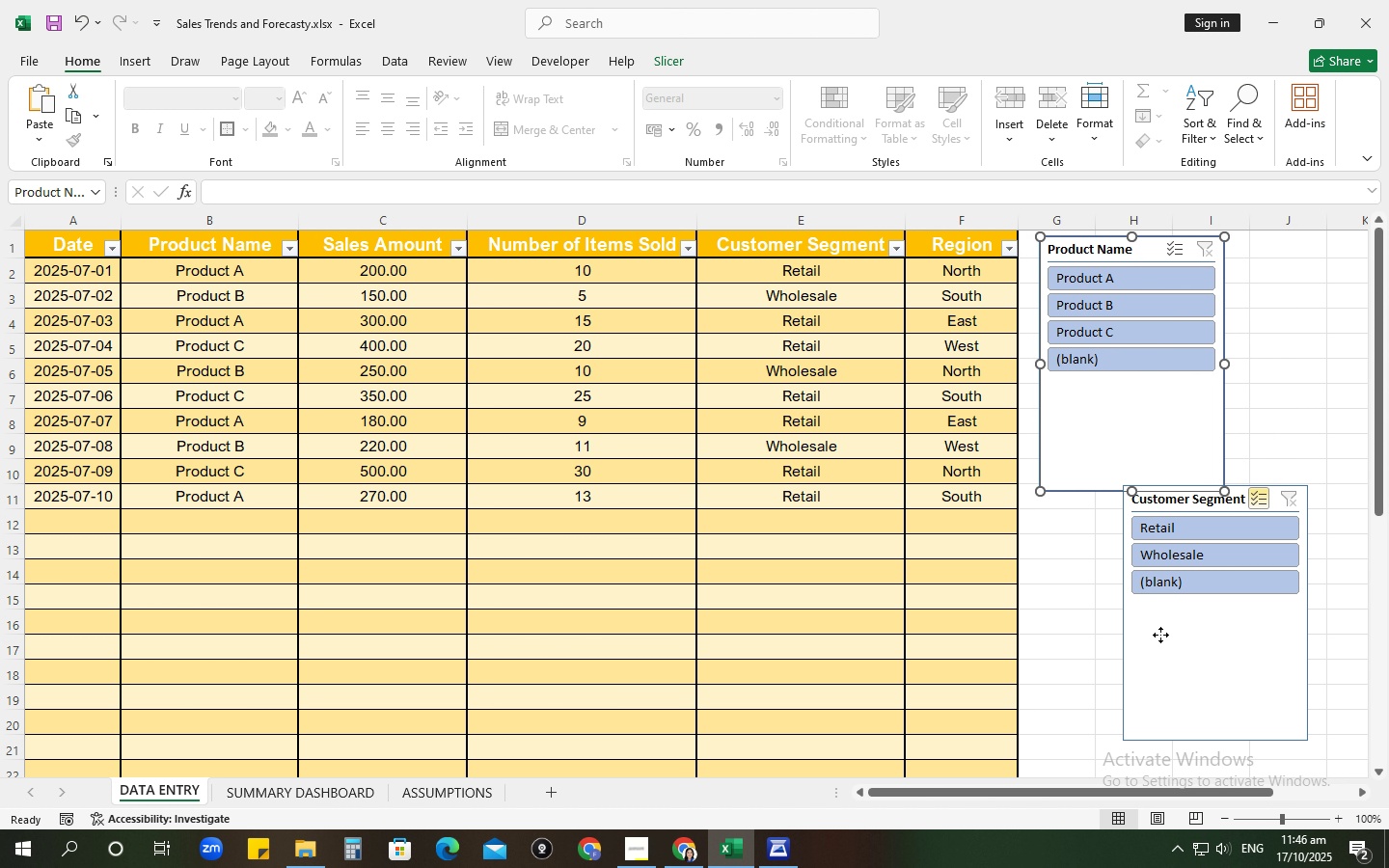 
left_click_drag(start_coordinate=[1160, 635], to_coordinate=[1076, 653])
 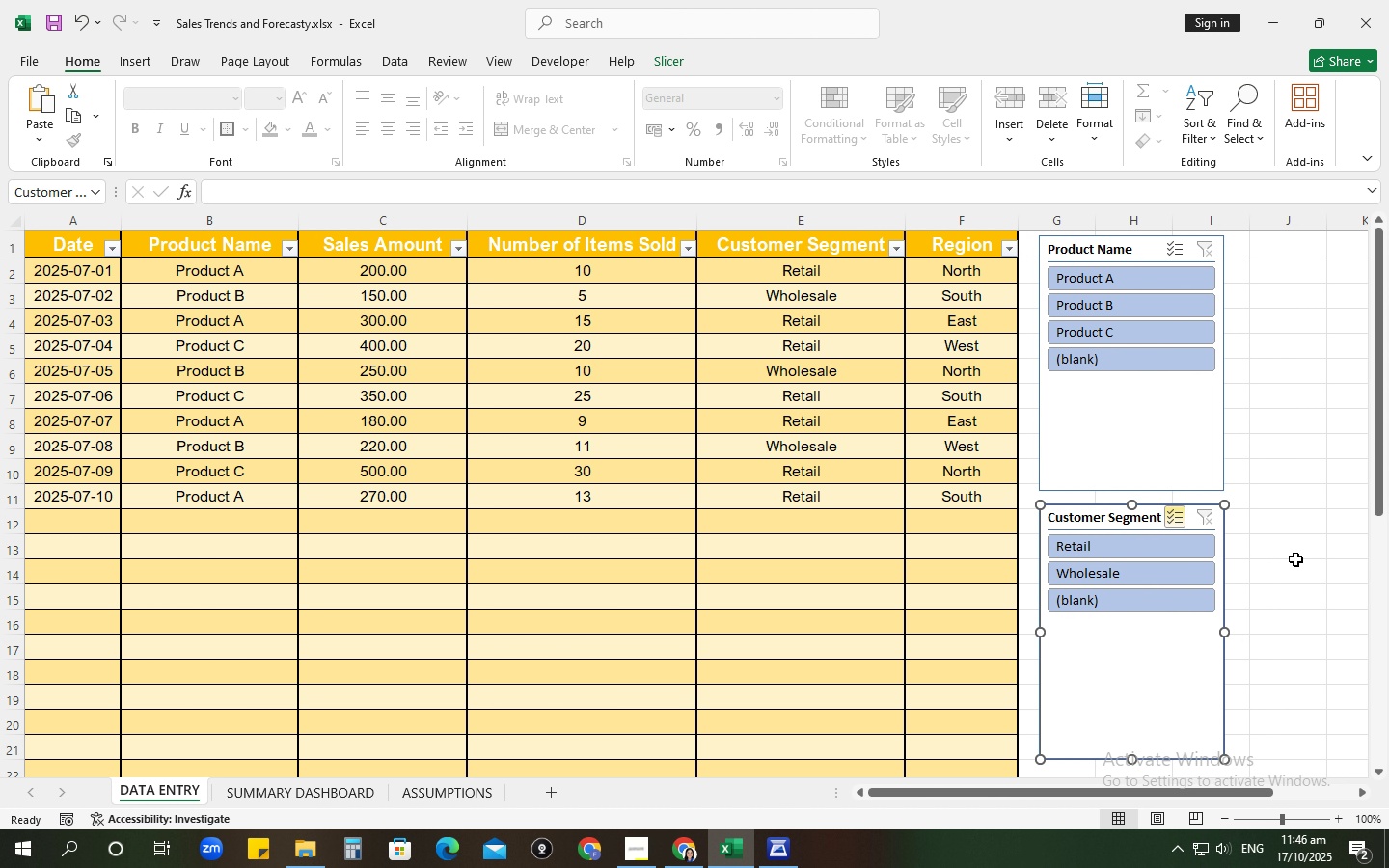 
left_click([1295, 559])
 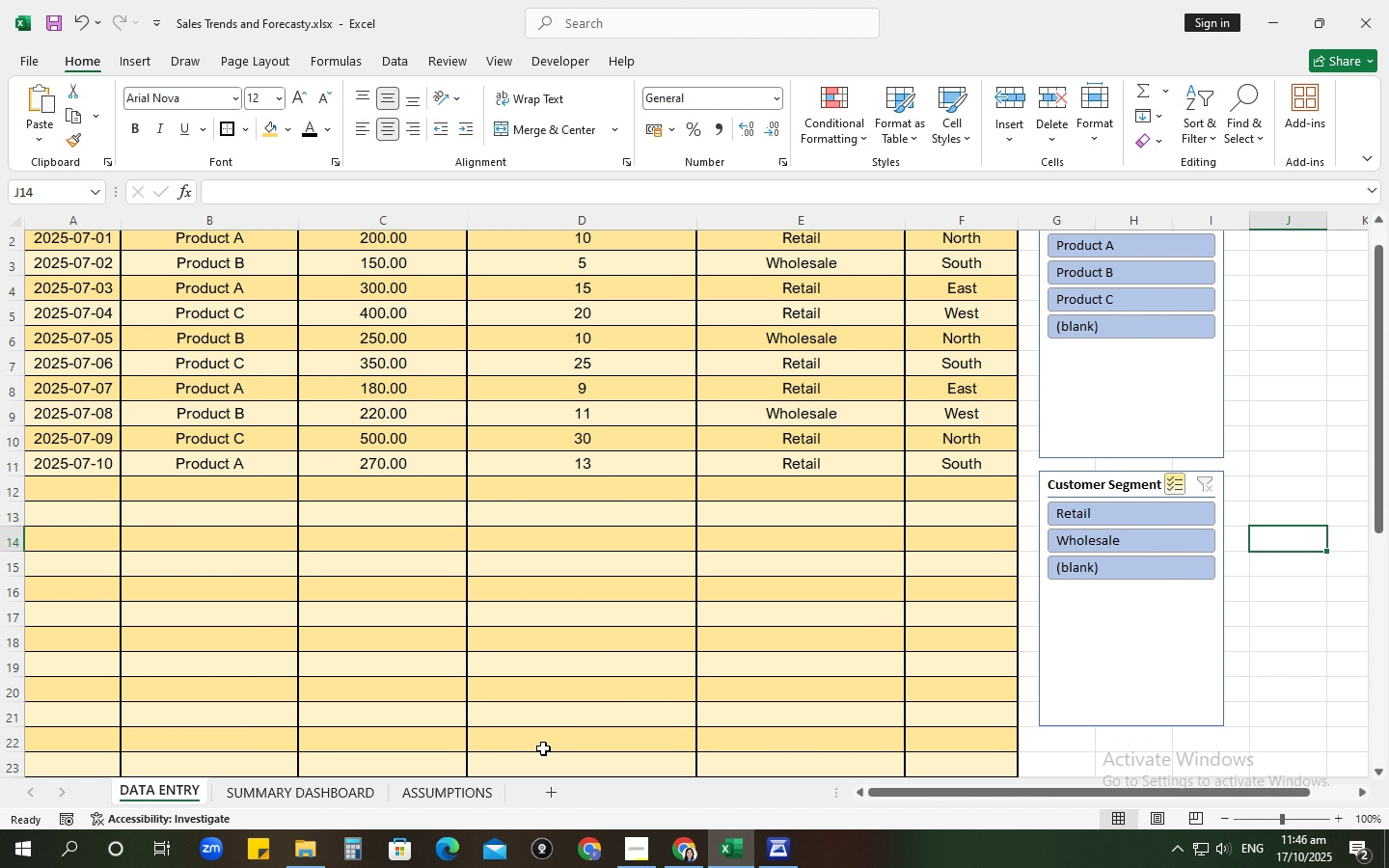 
scroll: coordinate [539, 744], scroll_direction: none, amount: 0.0
 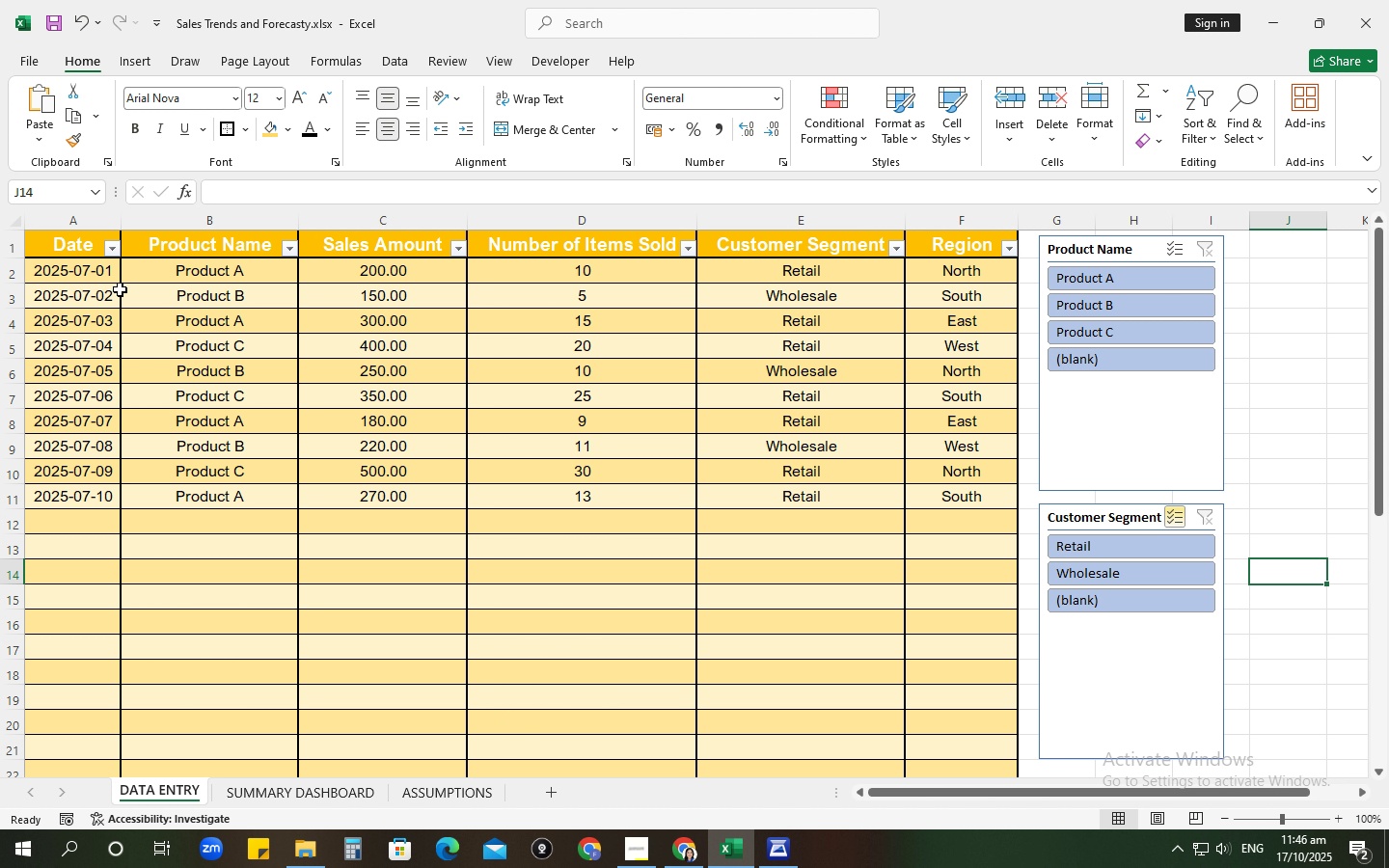 
left_click([3, 240])
 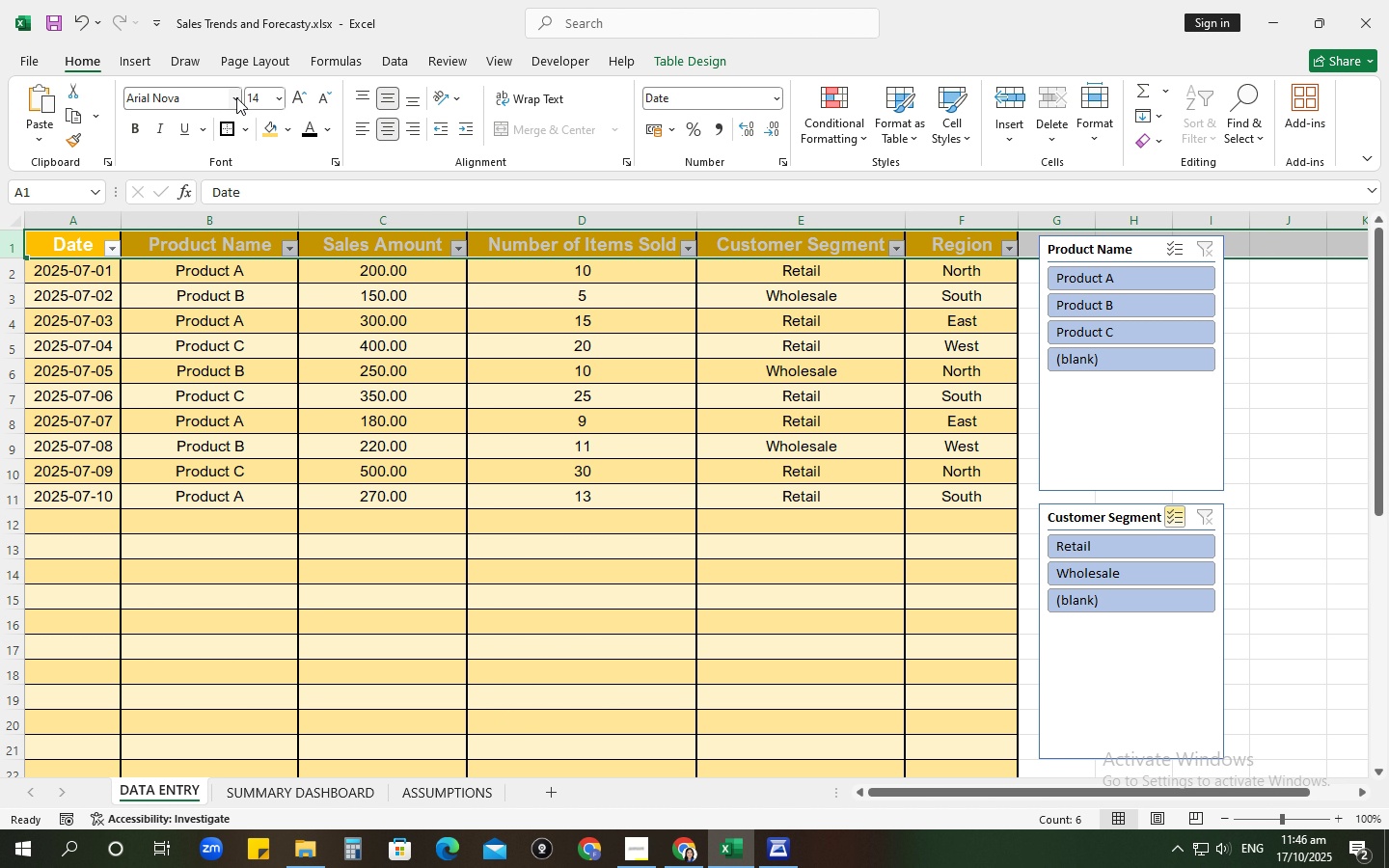 
left_click([236, 97])
 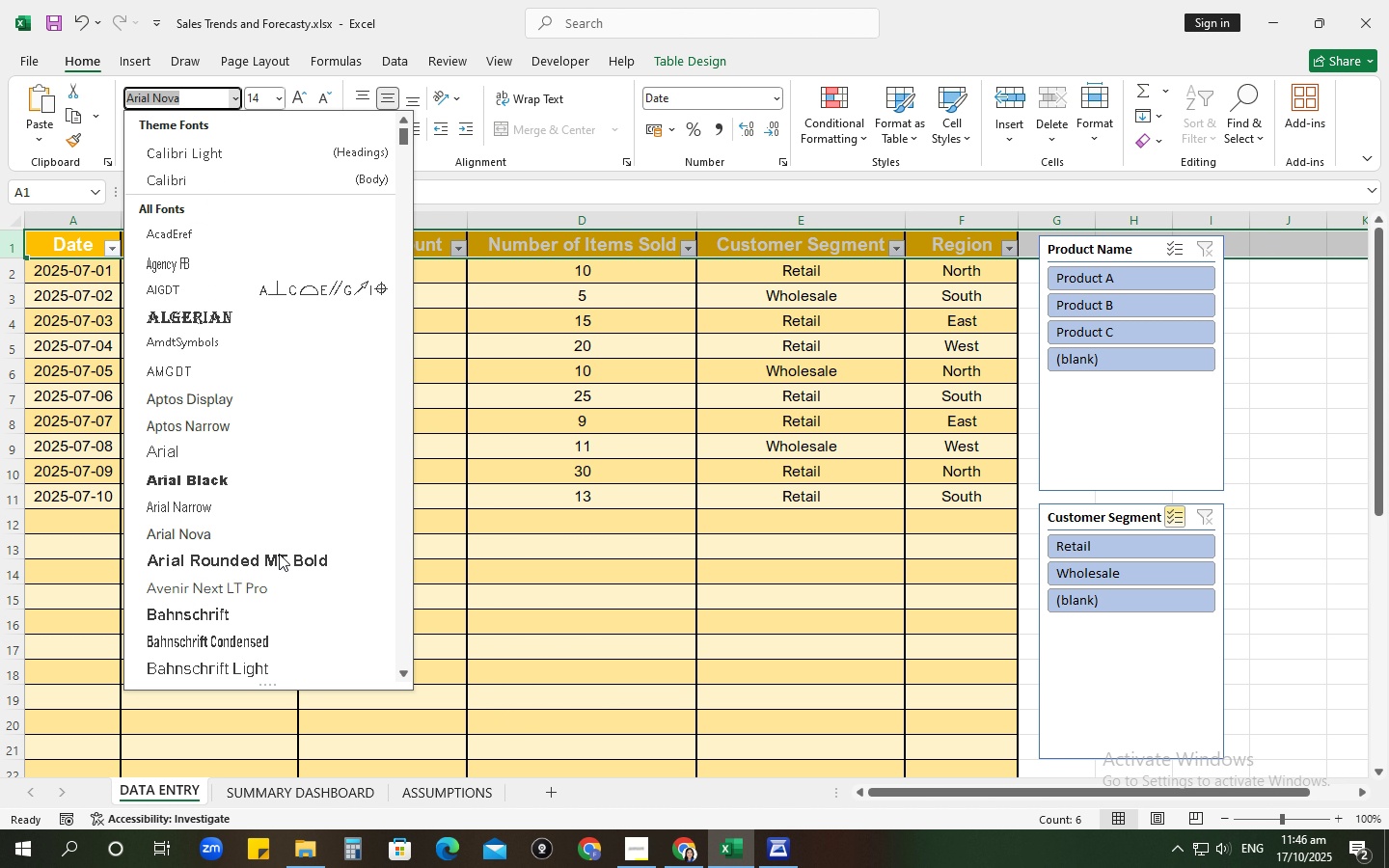 
scroll: coordinate [284, 581], scroll_direction: down, amount: 5.0
 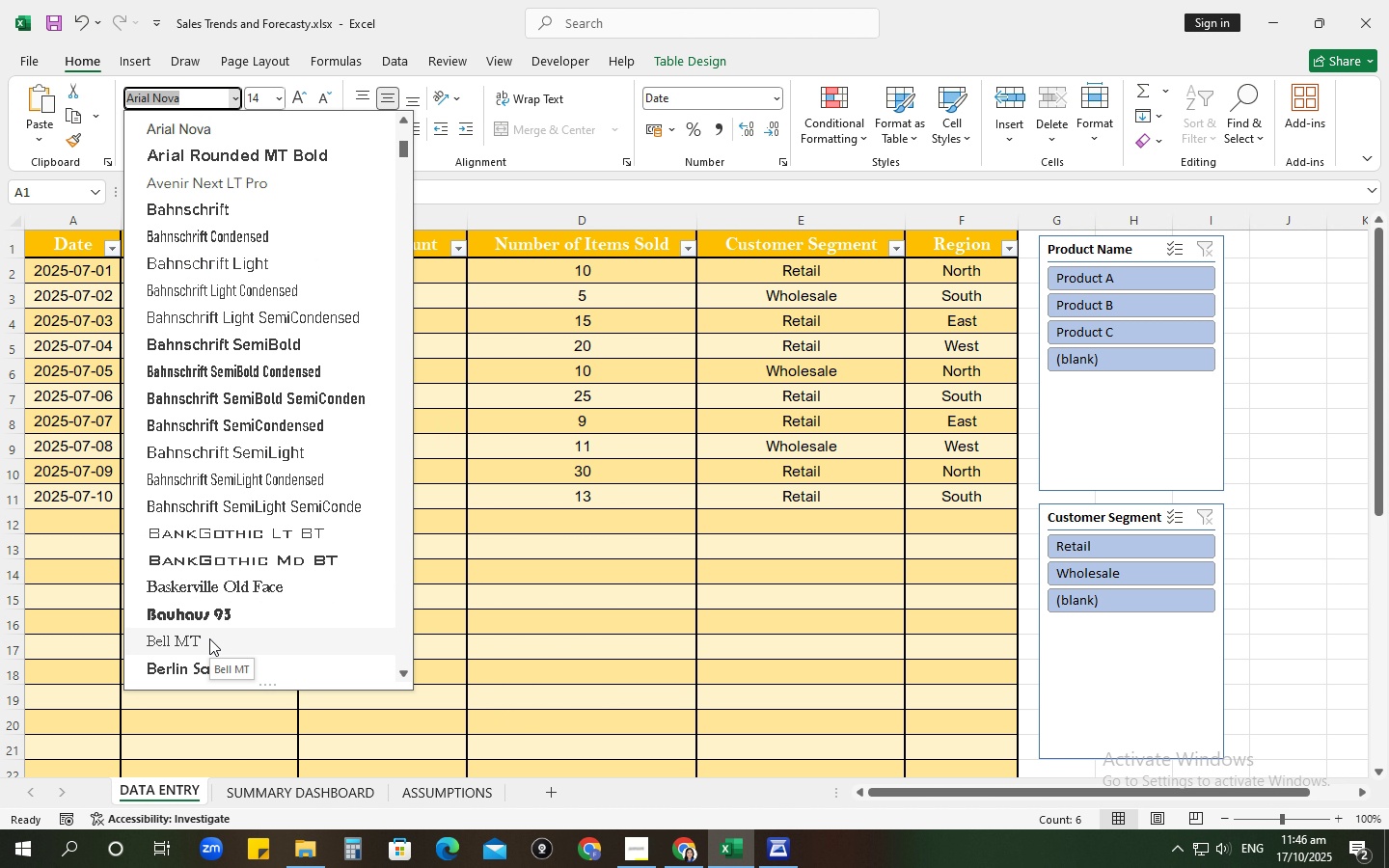 
left_click([209, 638])
 